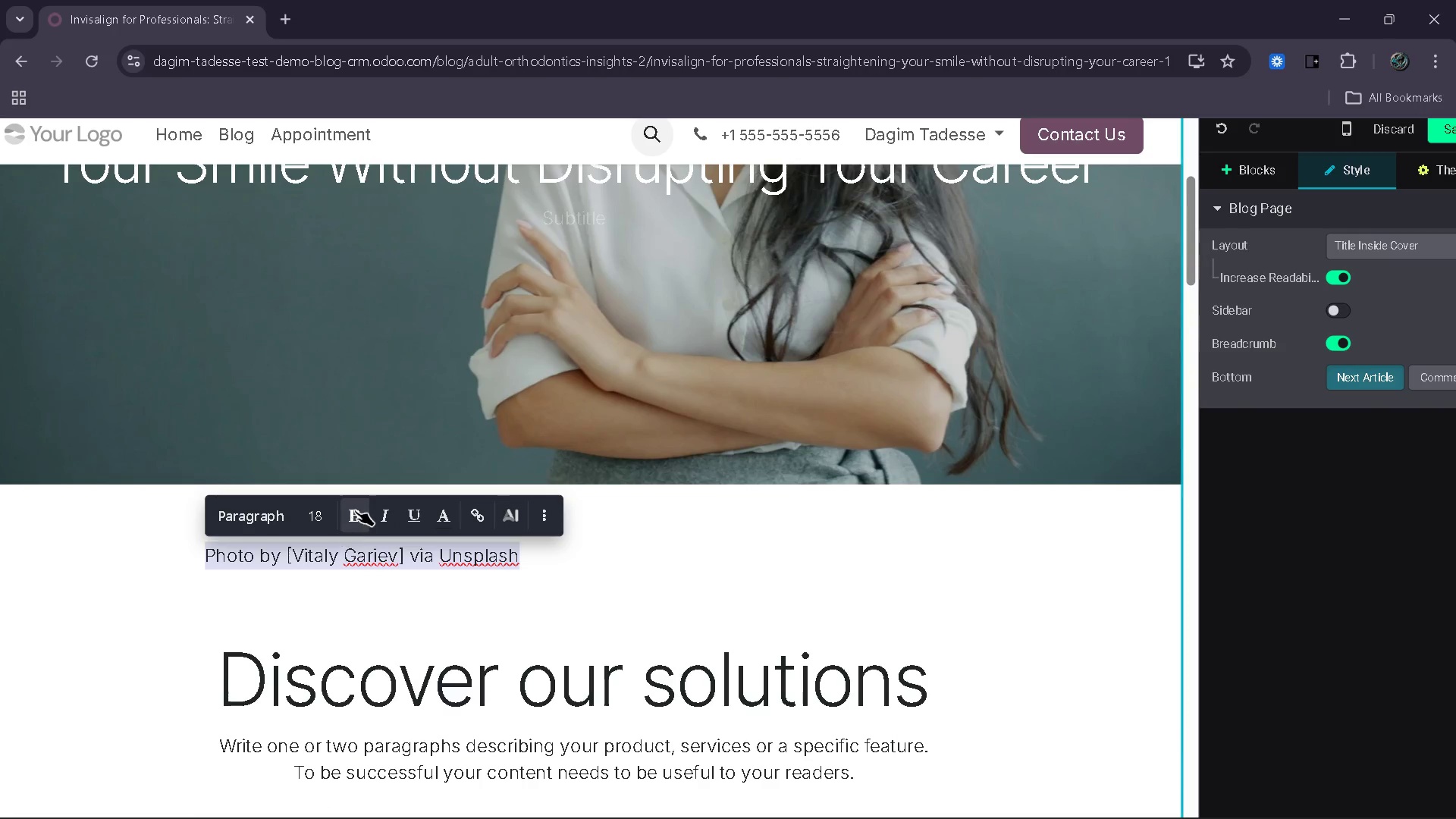 
left_click([355, 510])
 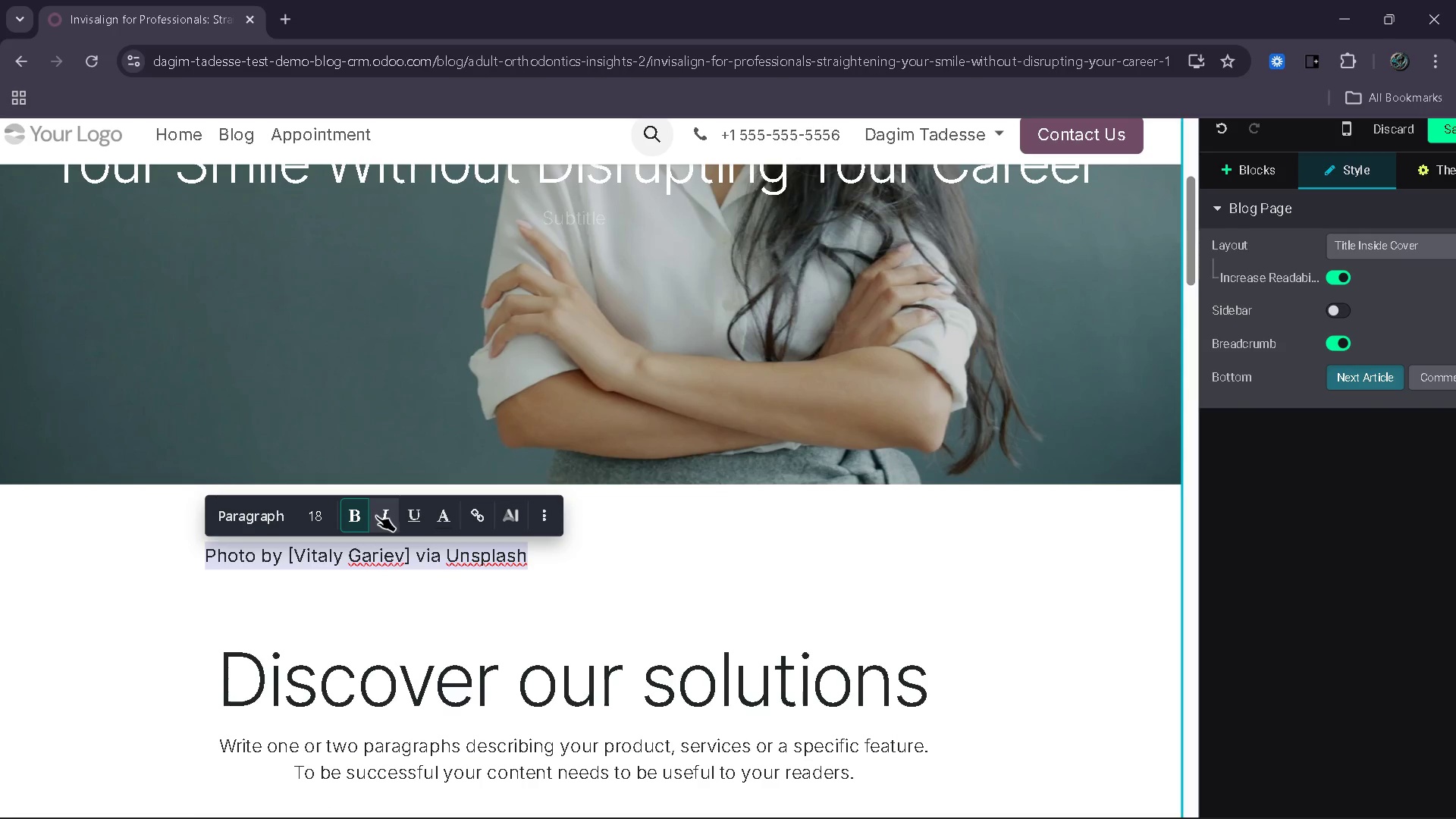 
left_click([376, 516])
 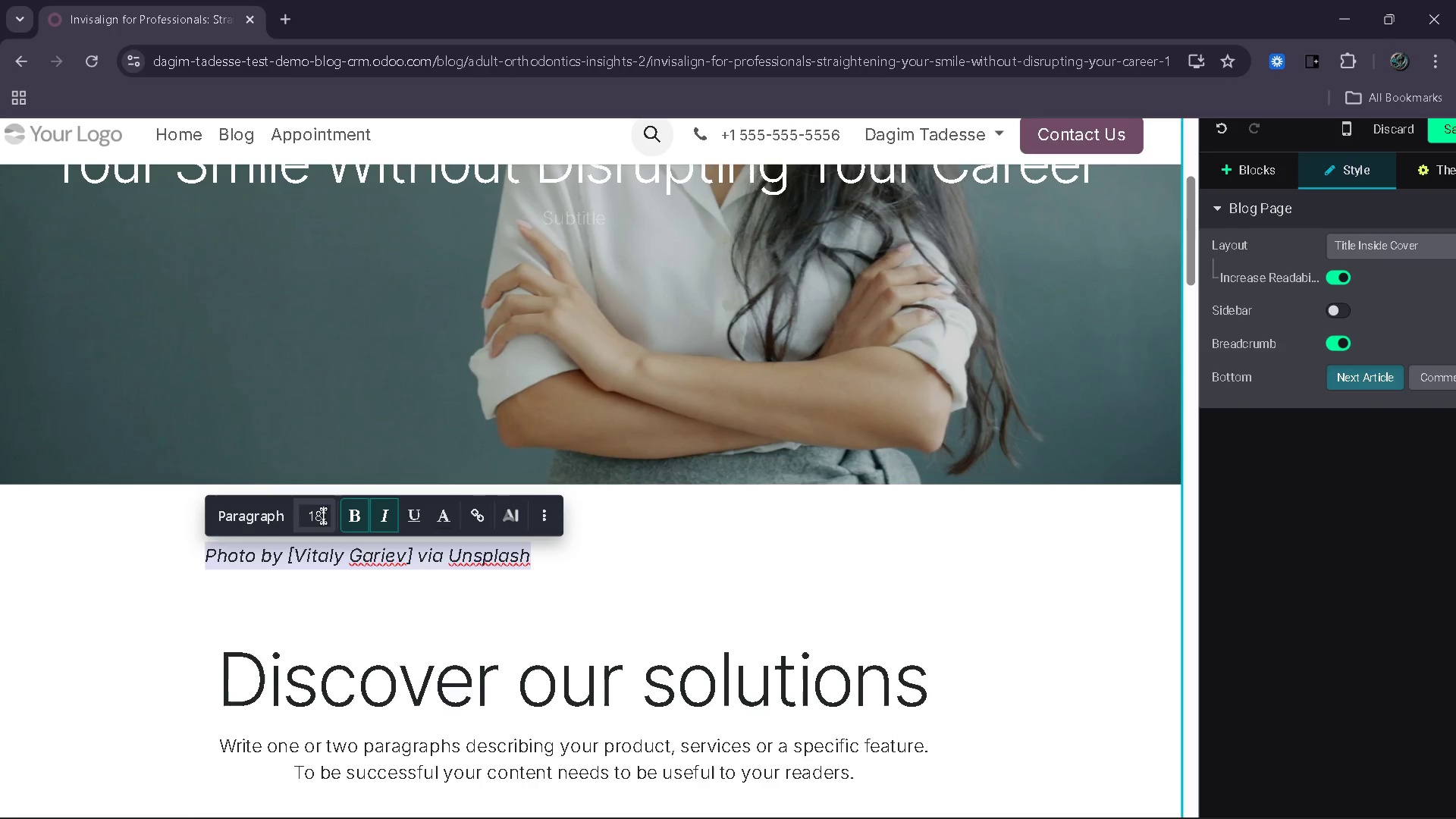 
left_click([323, 516])
 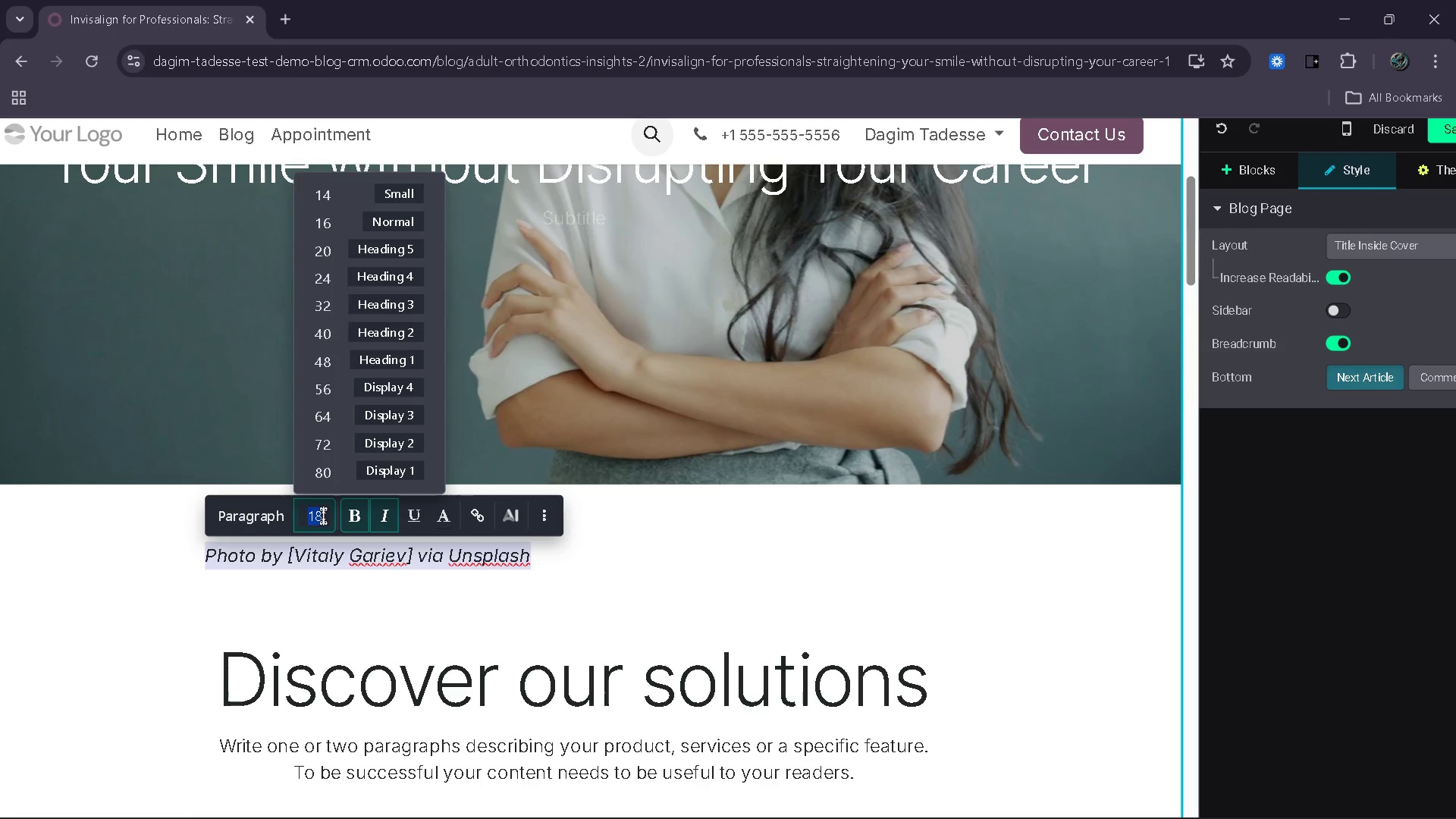 
type(14)
 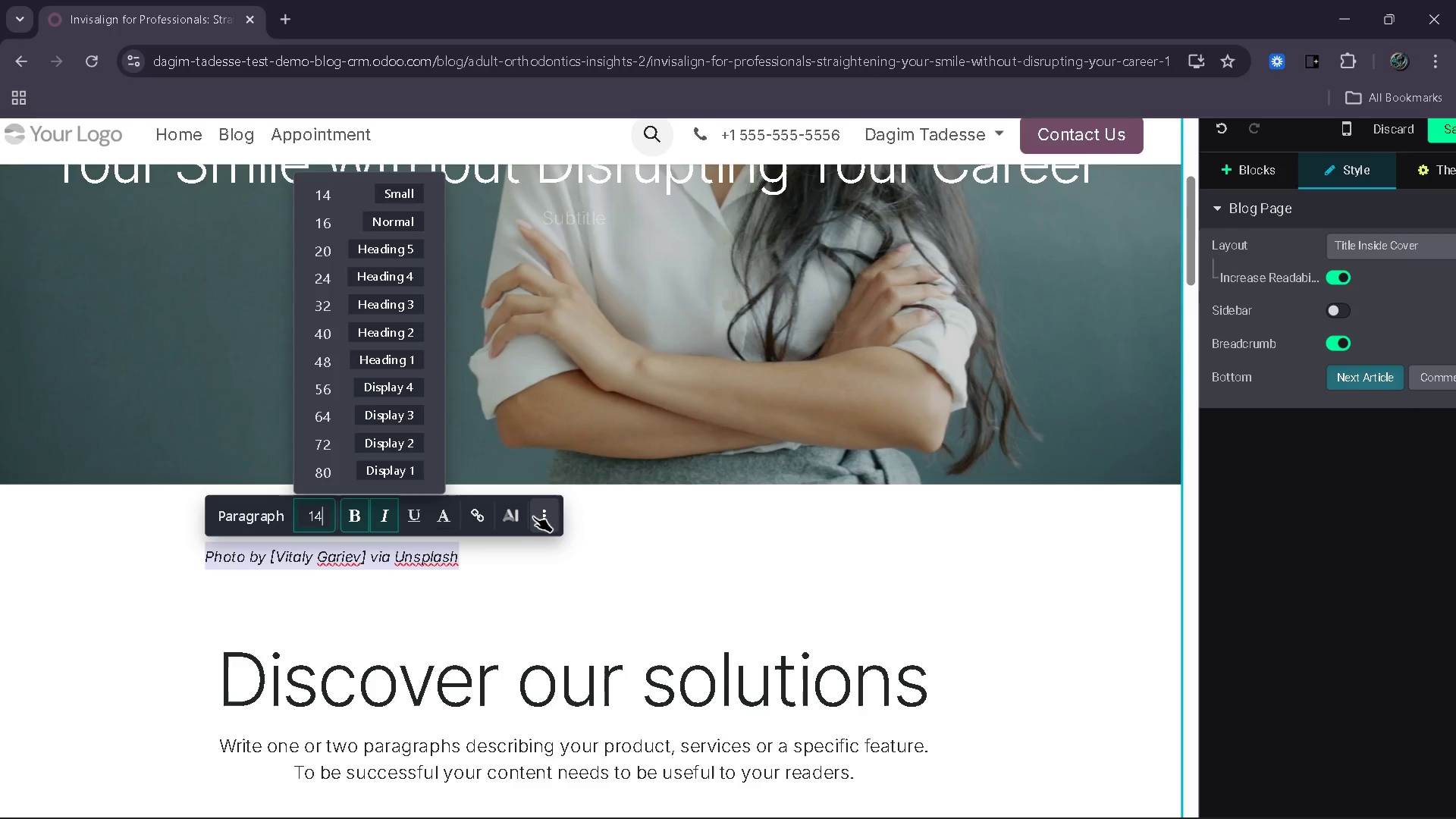 
left_click([540, 513])
 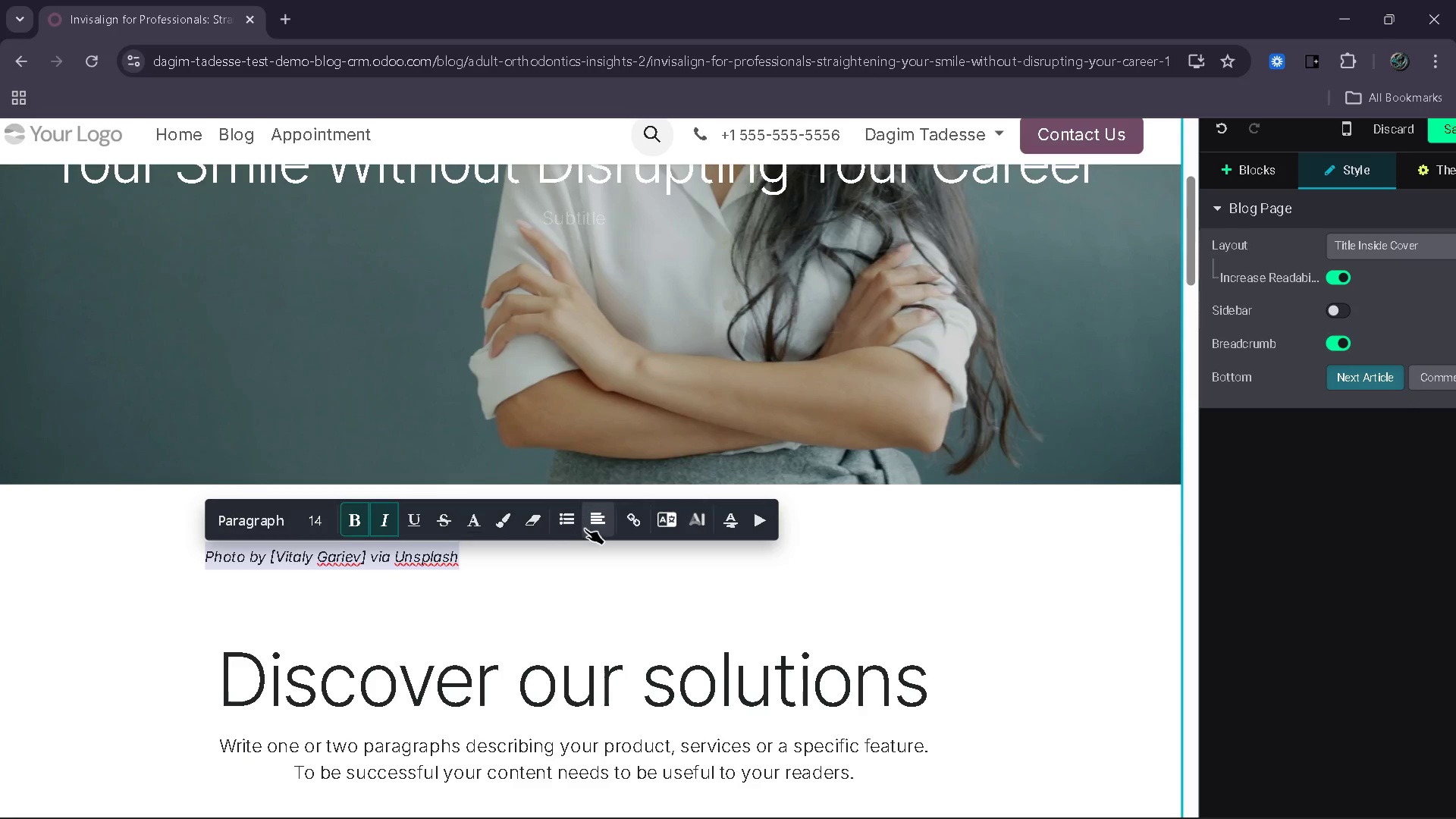 
left_click([592, 529])
 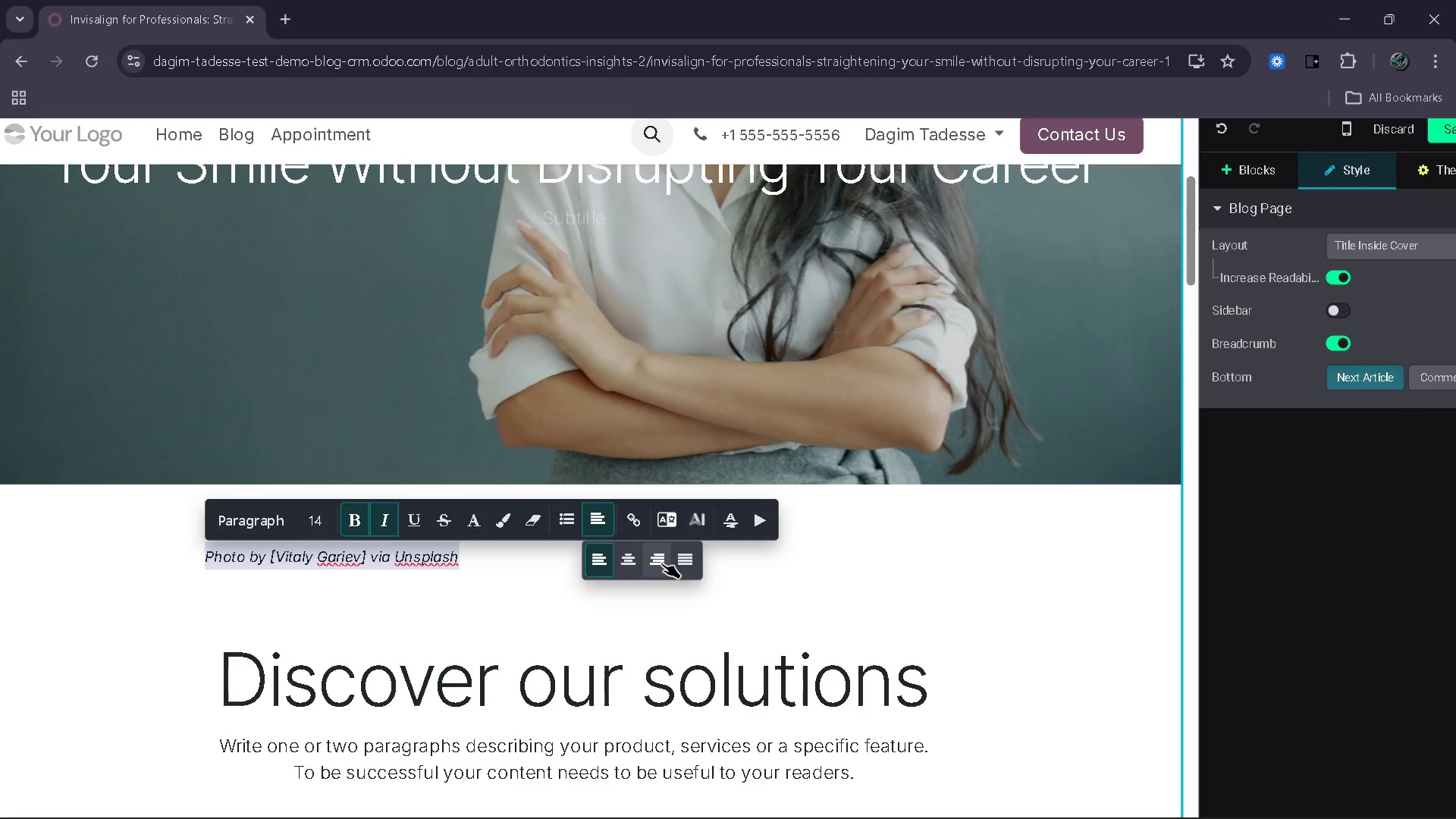 
left_click([661, 563])
 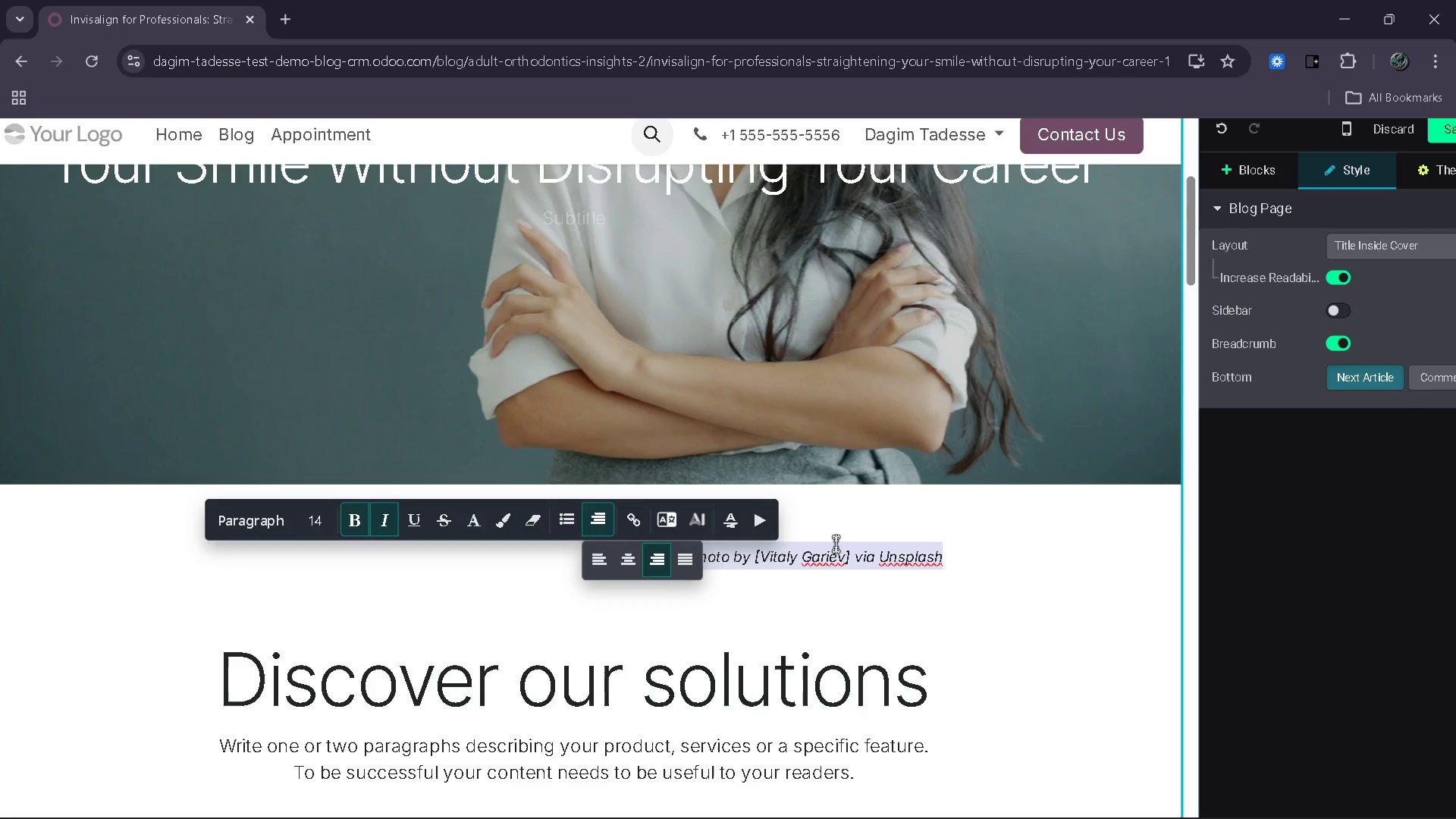 
left_click([849, 543])
 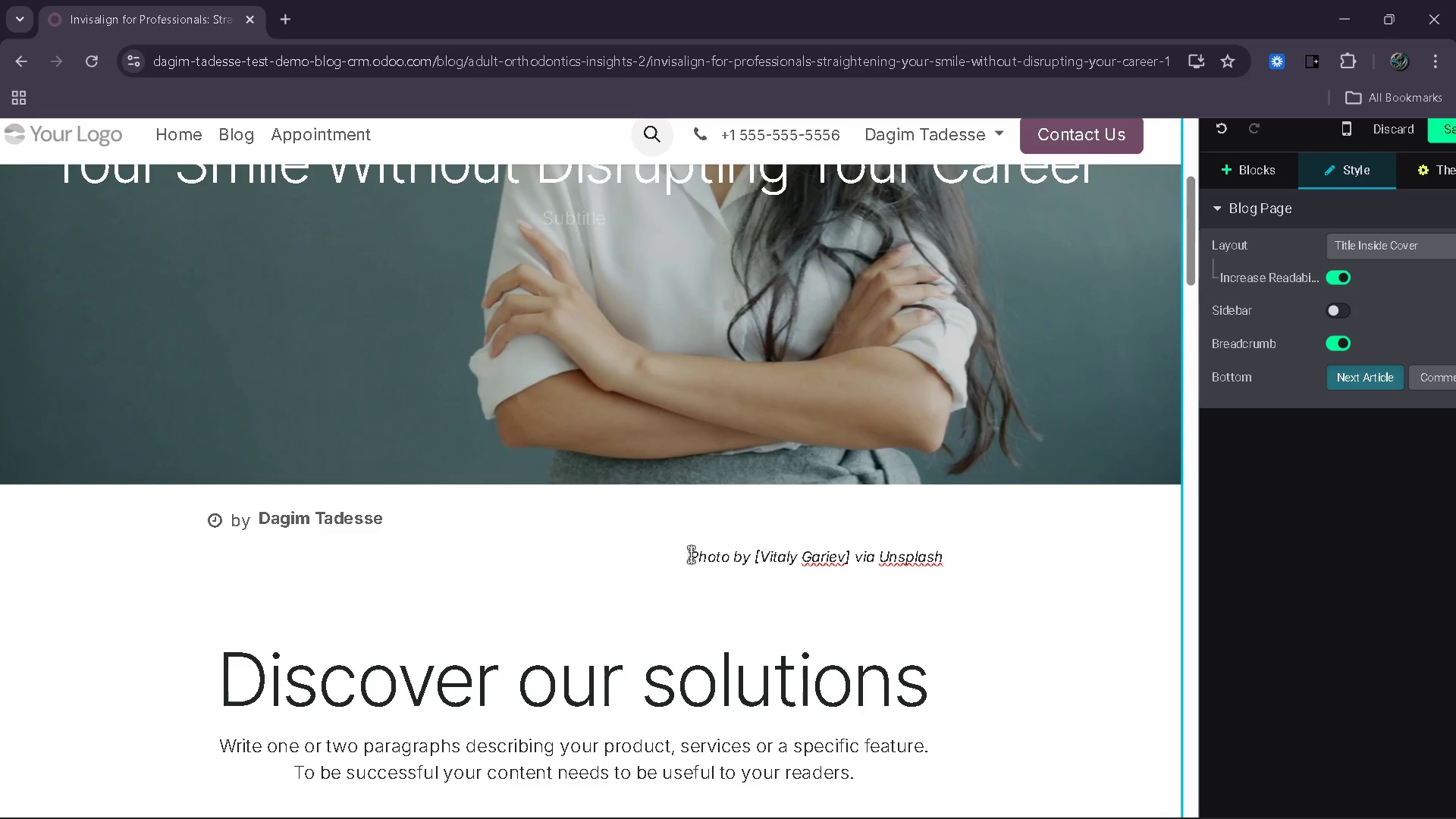 
left_click_drag(start_coordinate=[689, 554], to_coordinate=[945, 557])
 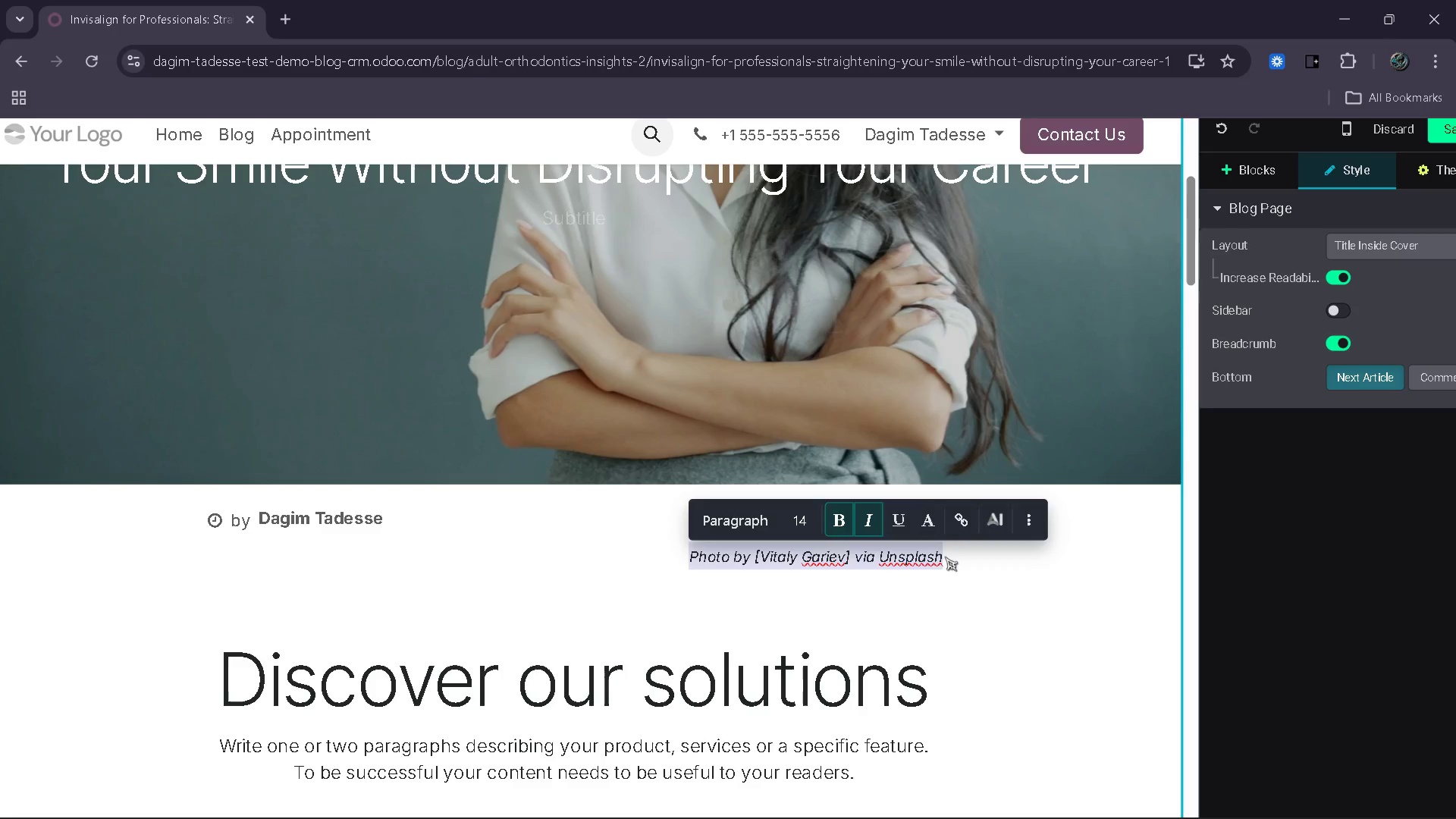 
key(Control+C)
 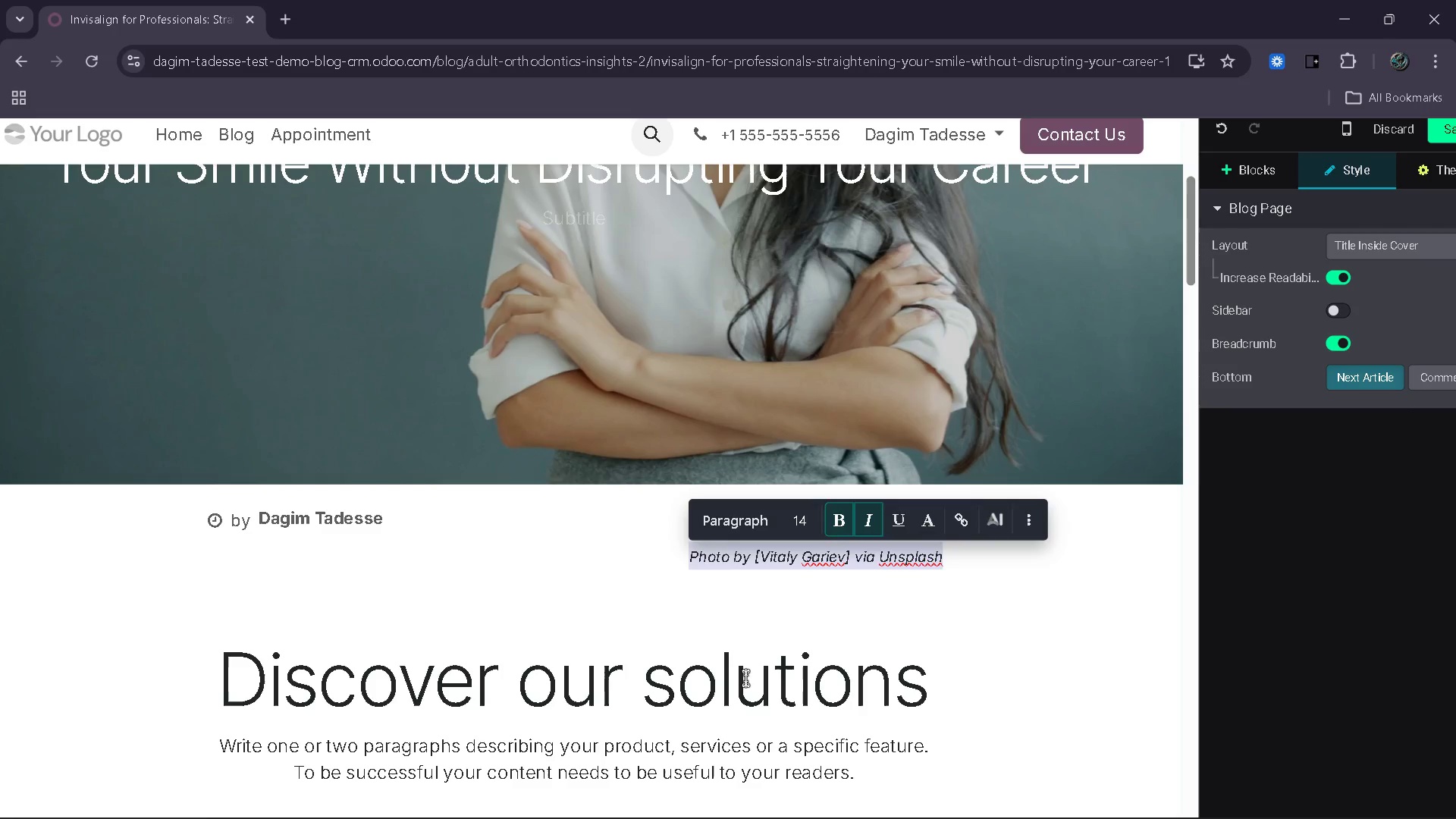 
mouse_move([780, 685])
 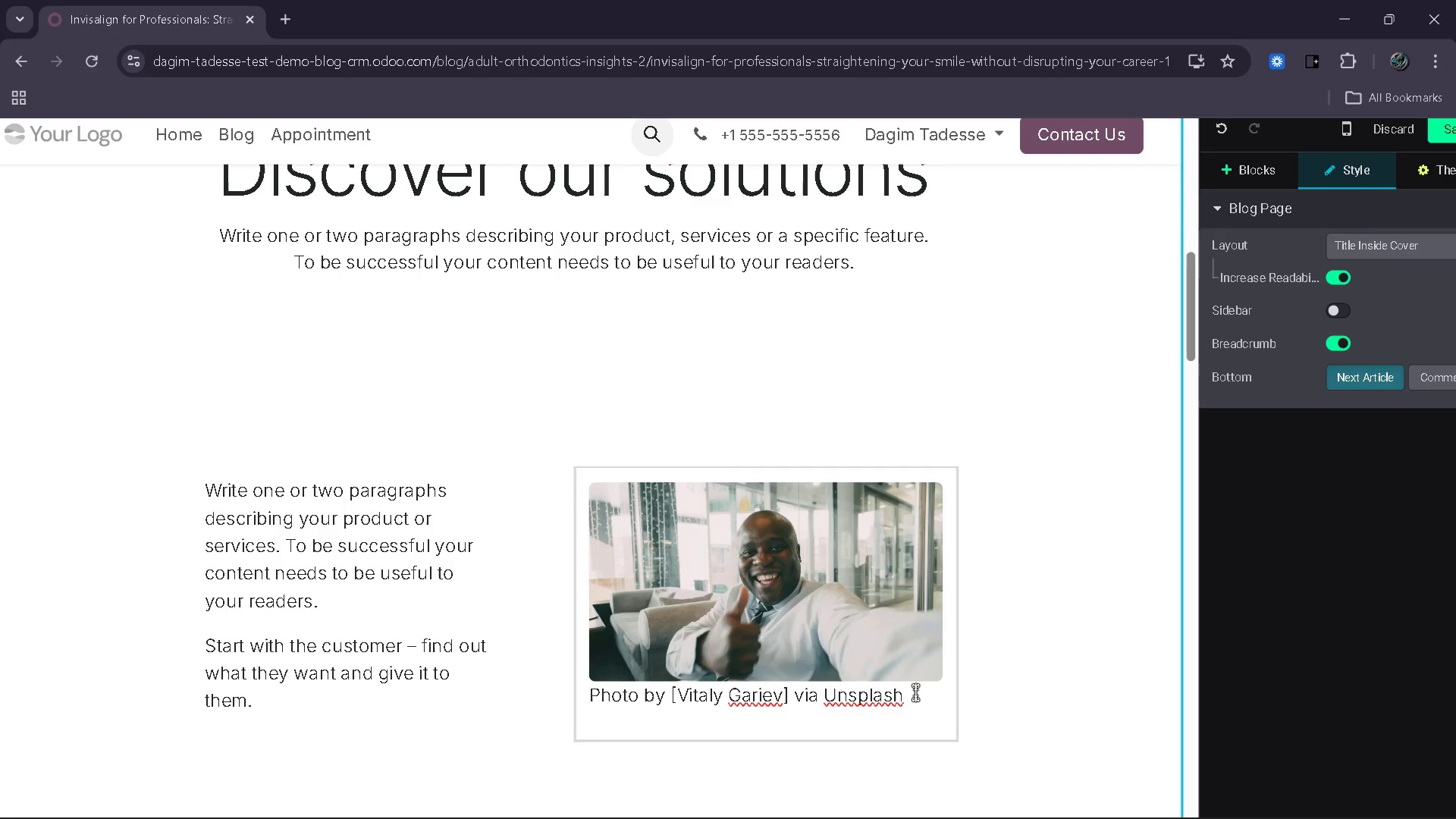 
left_click_drag(start_coordinate=[915, 692], to_coordinate=[589, 699])
 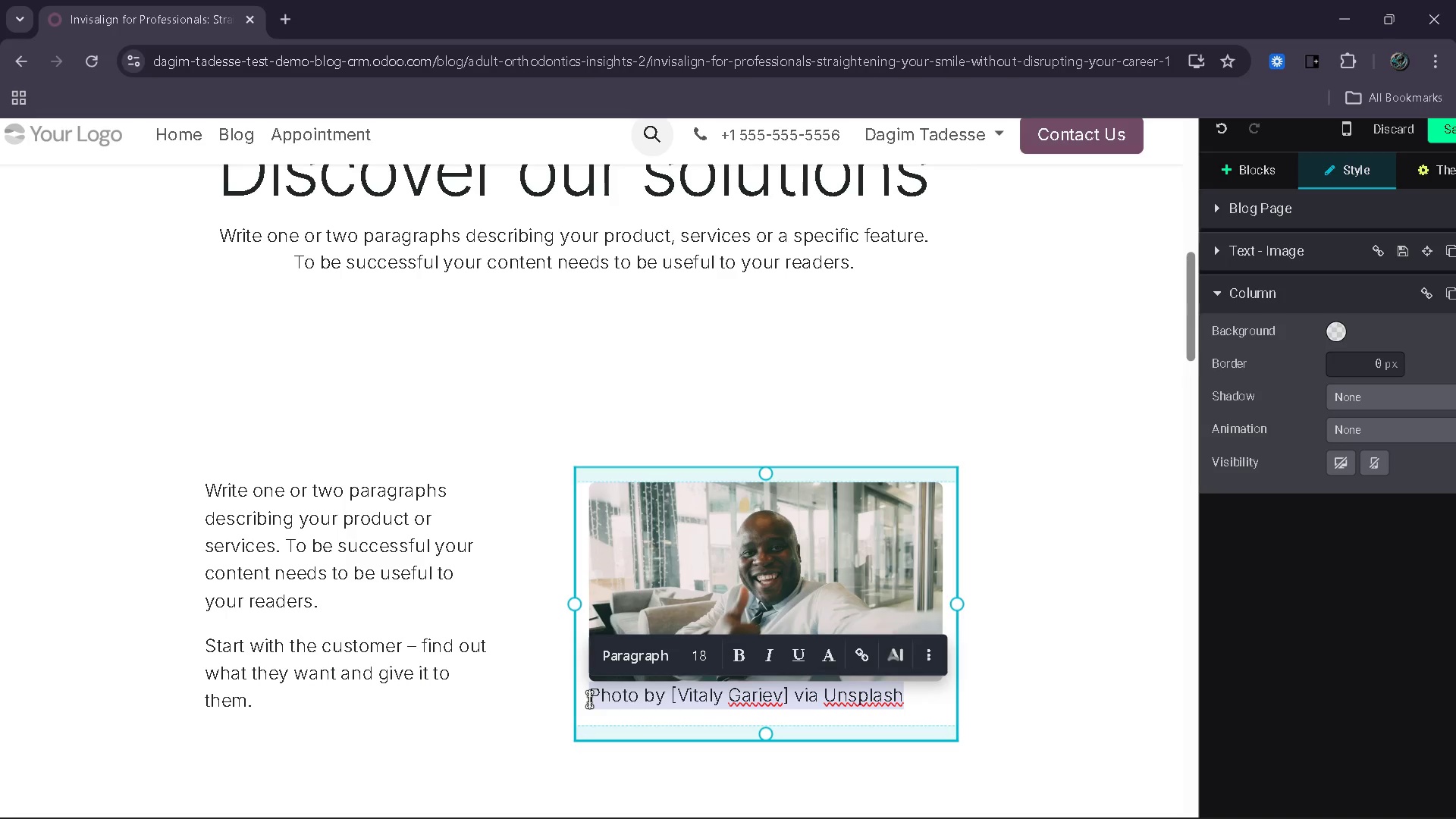 
key(Control+V)
 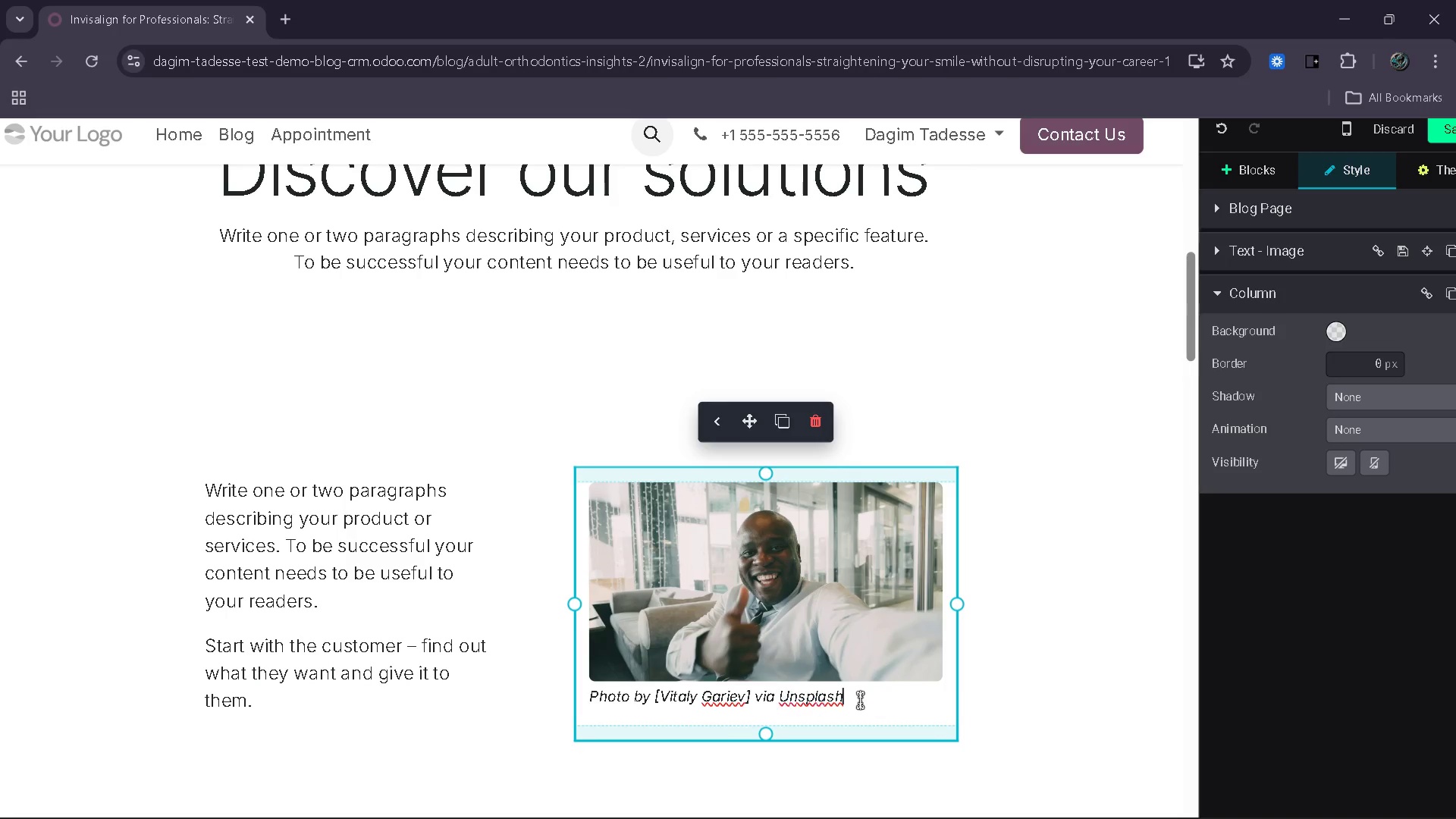 
left_click_drag(start_coordinate=[886, 698], to_coordinate=[579, 690])
 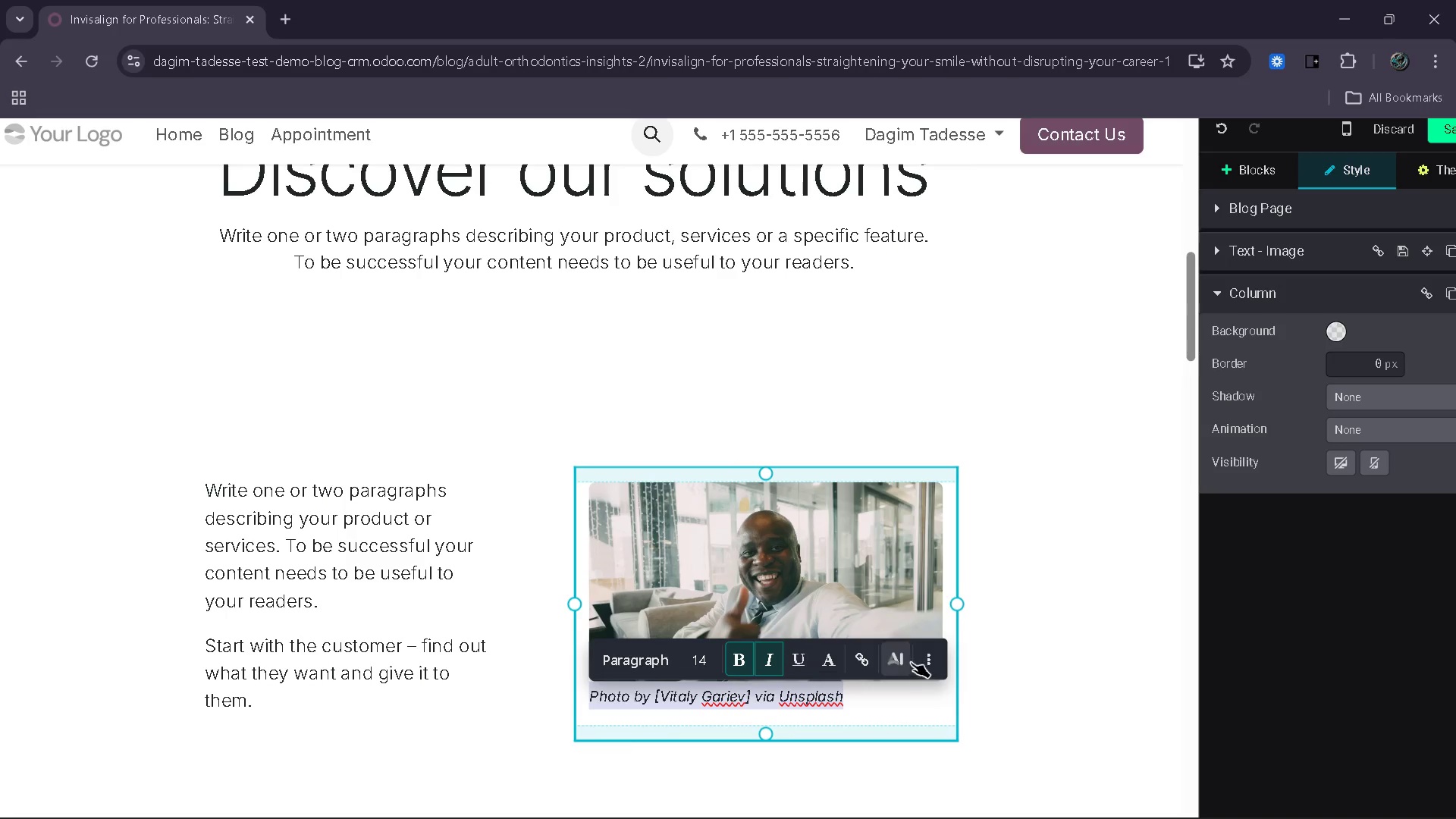 
left_click([925, 660])
 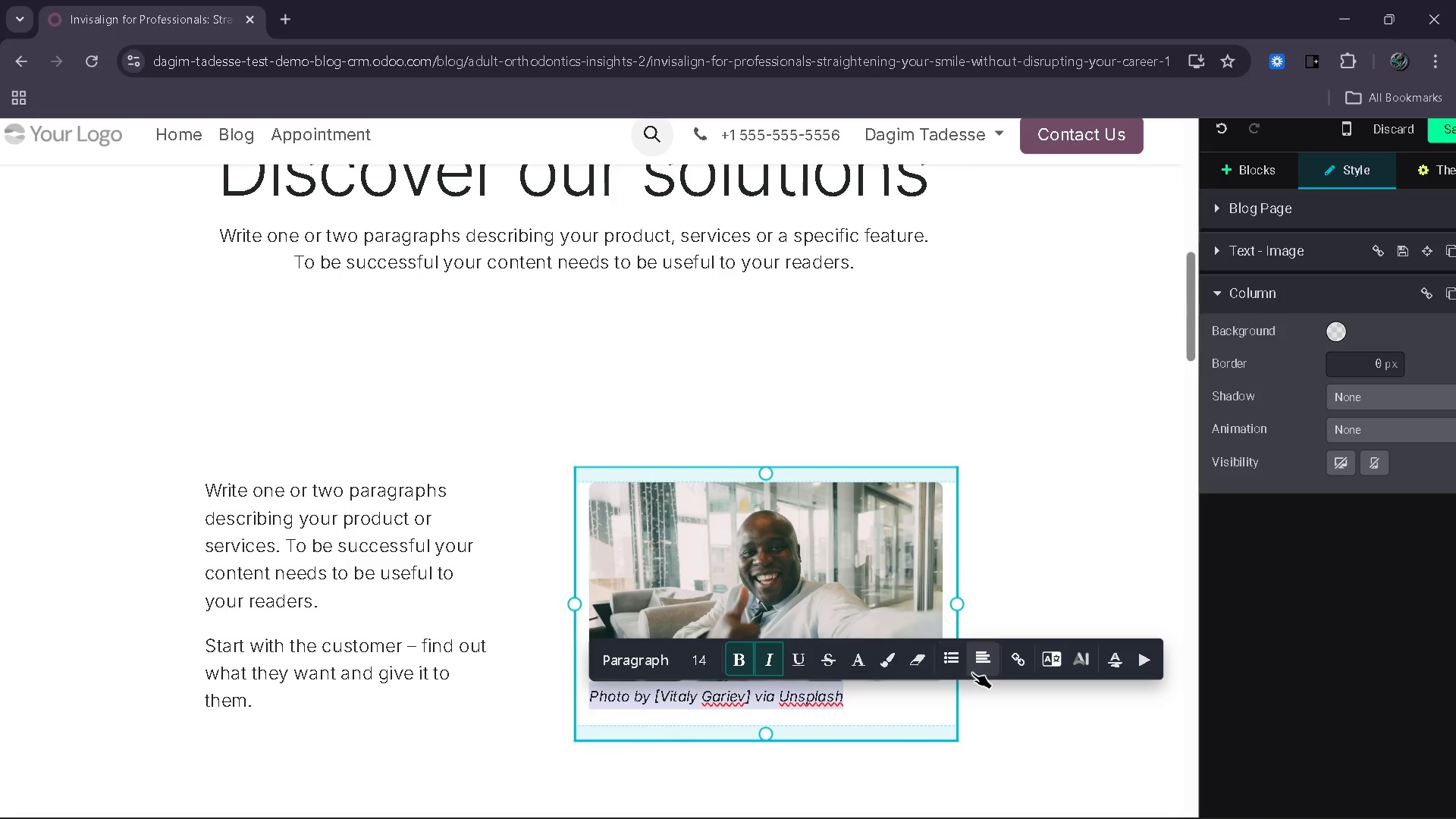 
left_click([977, 673])
 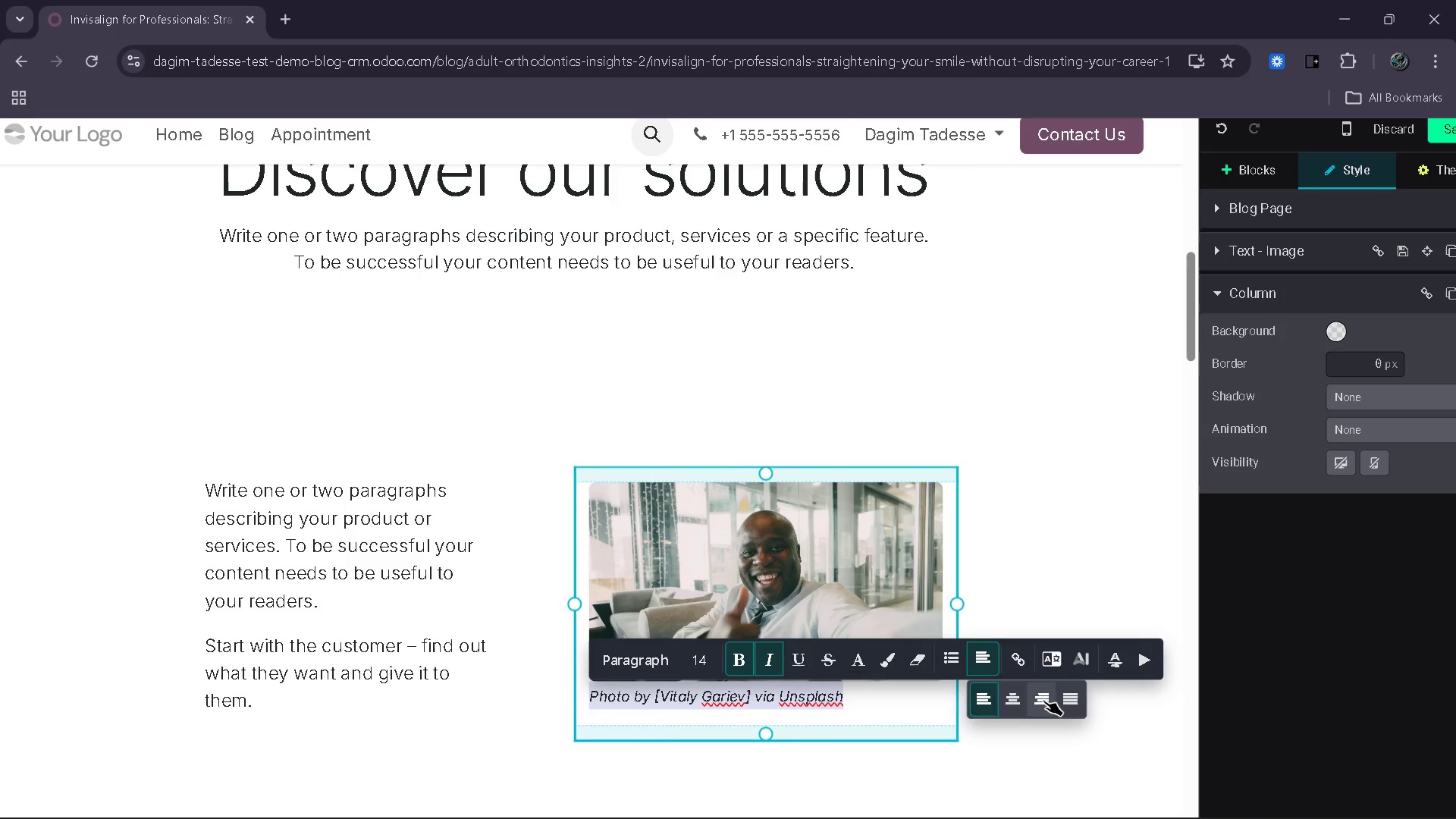 
left_click([1043, 700])
 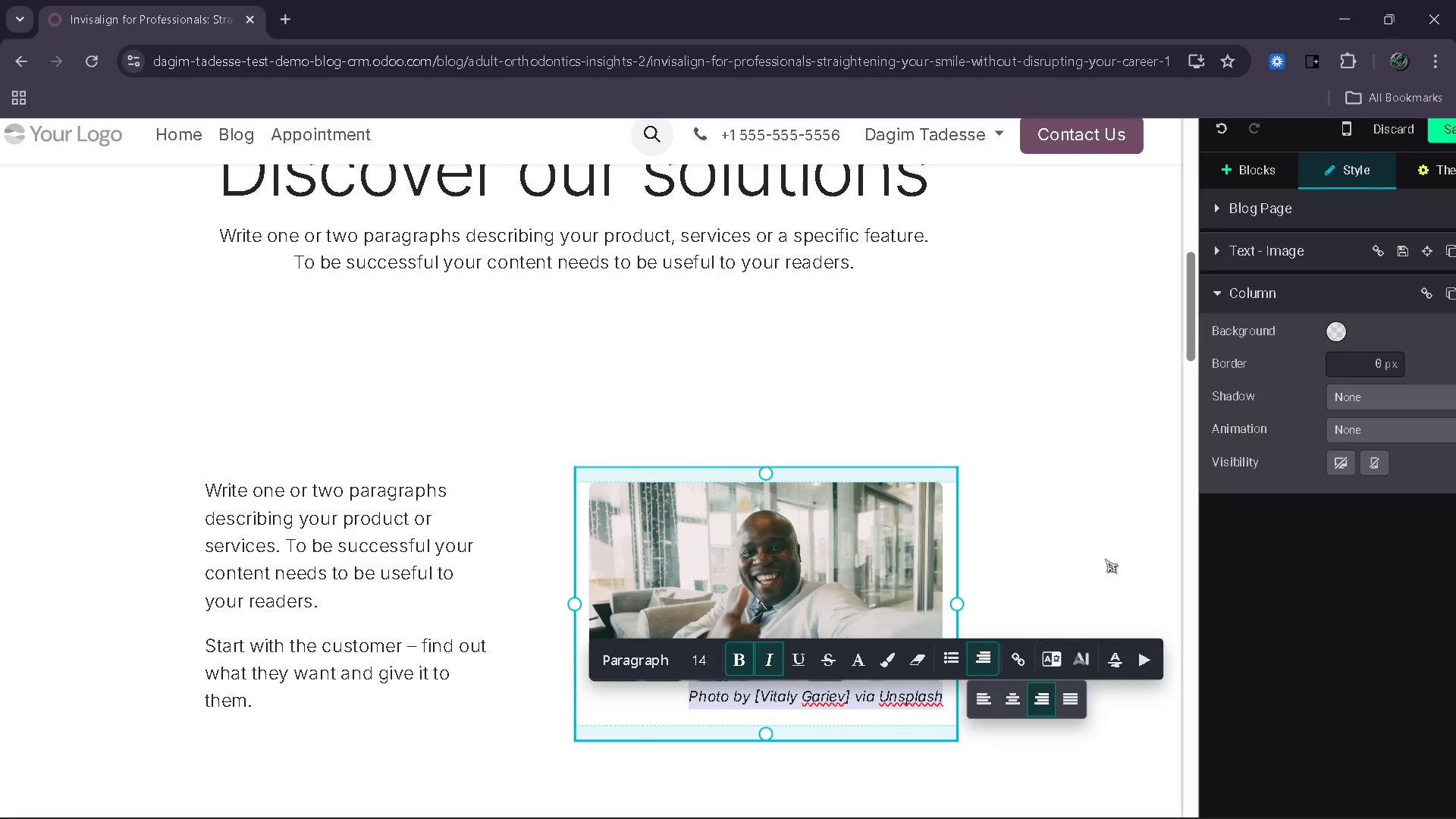 
left_click([1105, 559])
 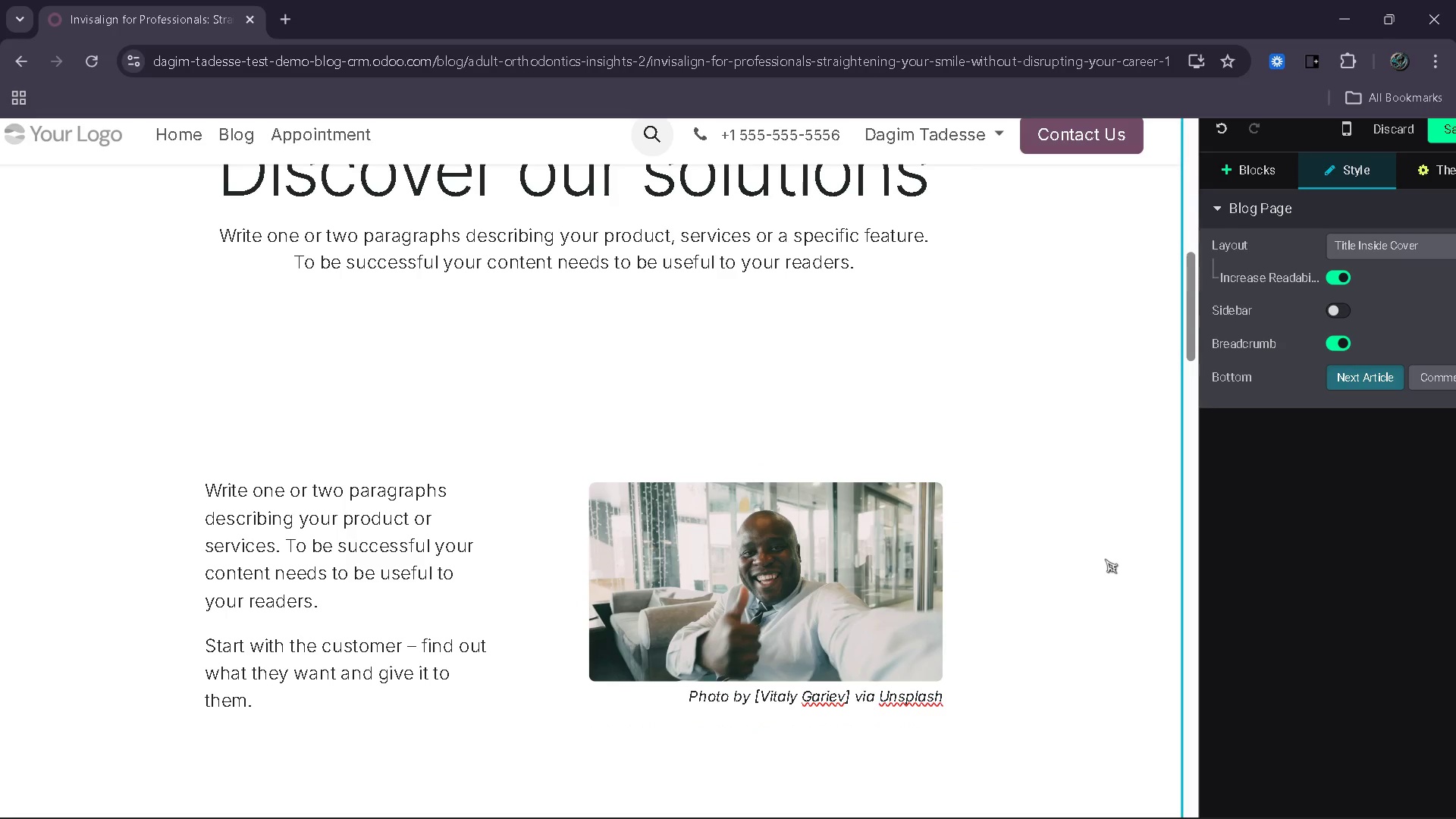 
left_click([1105, 559])
 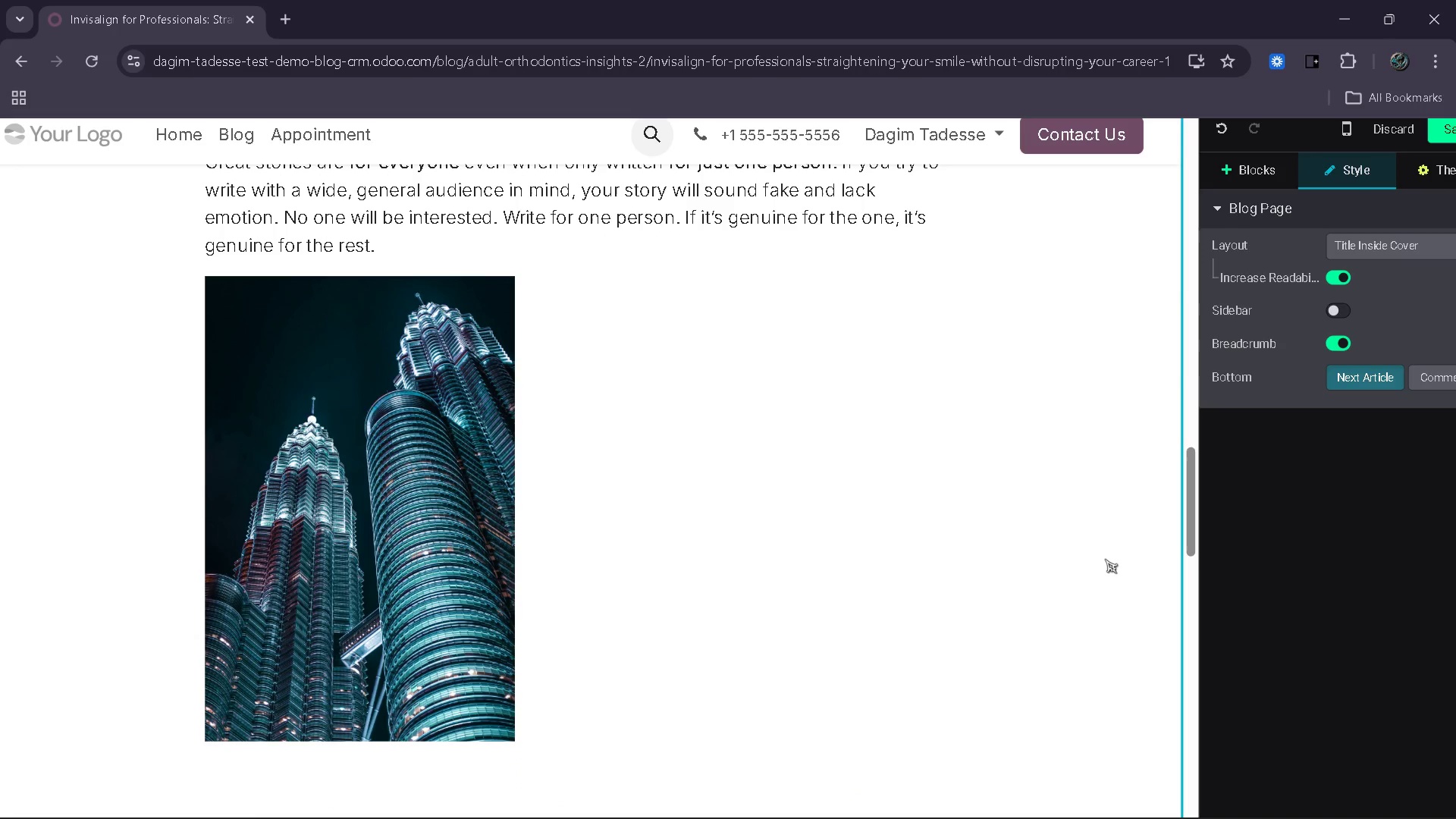 
wait(12.03)
 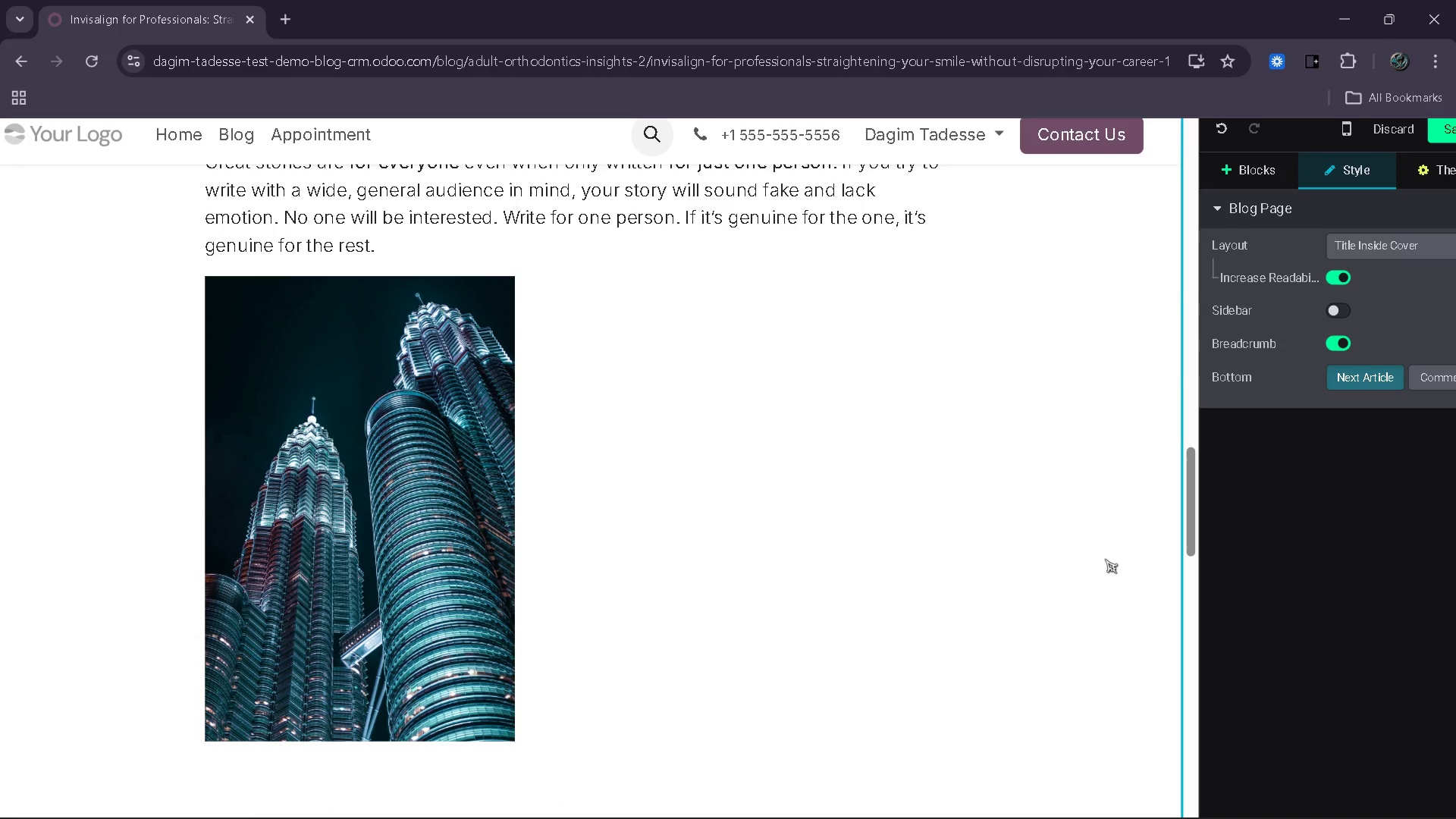 
double_click([472, 446])
 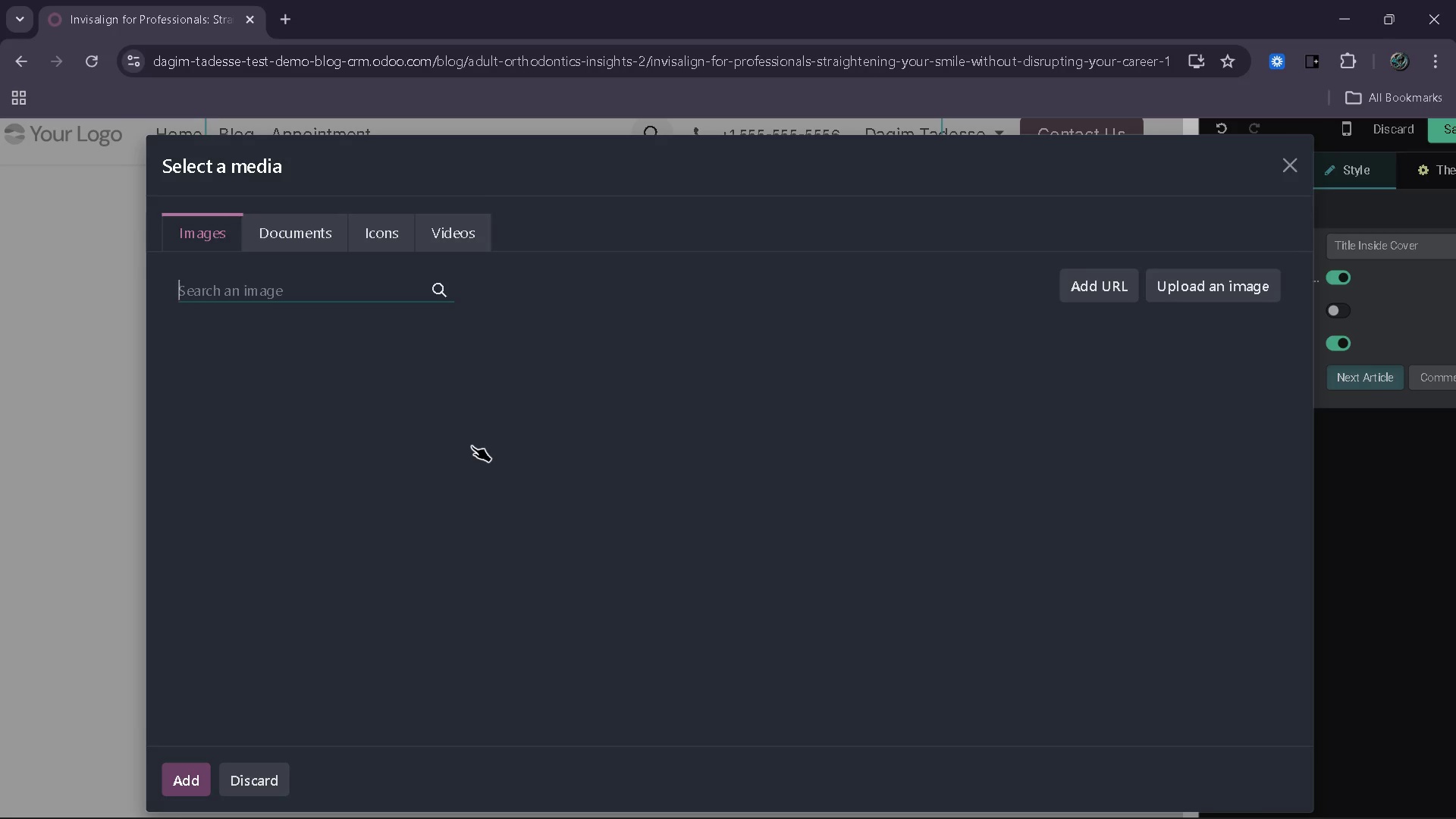 
type(before after smile alignment)
 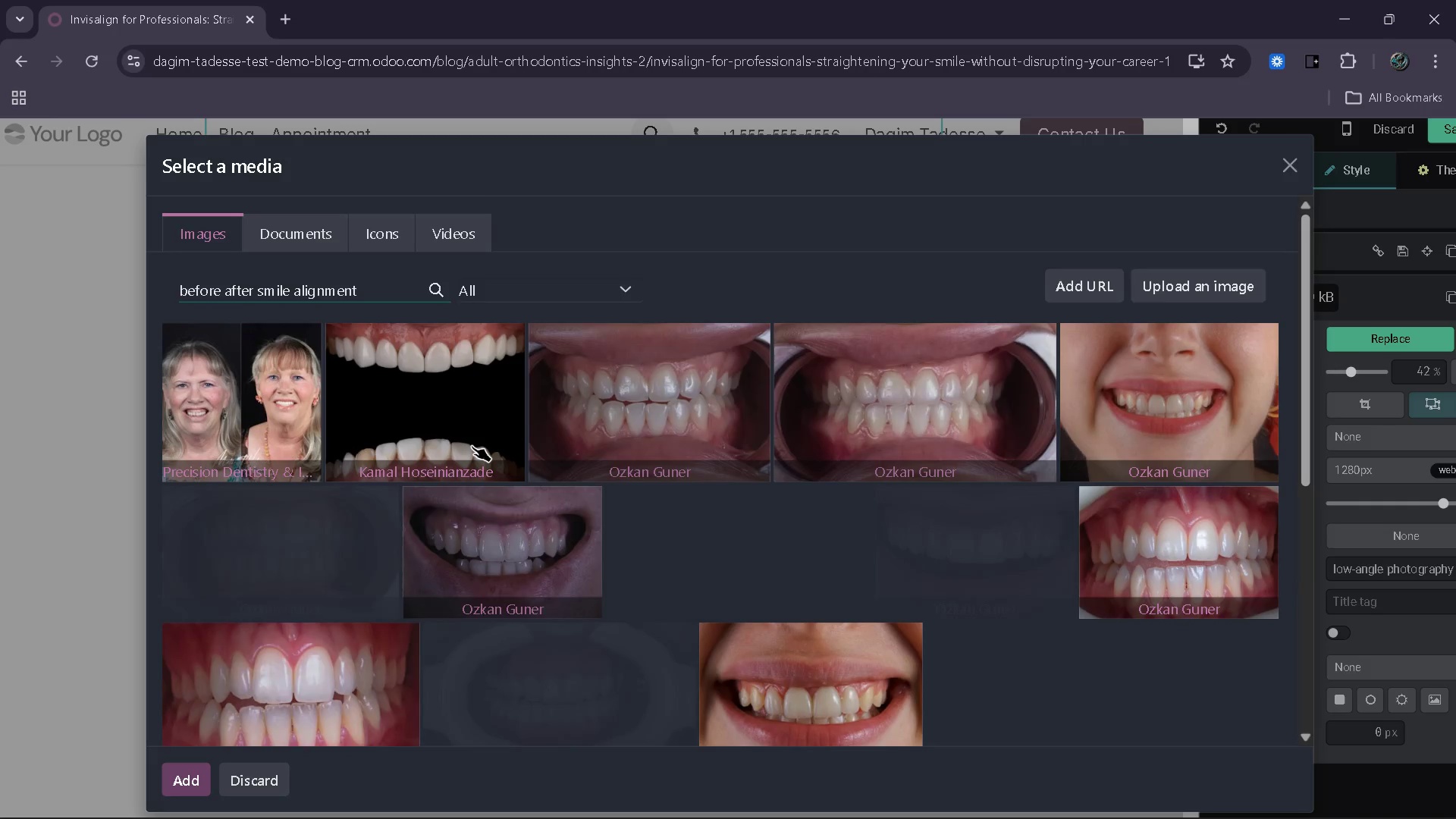 
wait(11.38)
 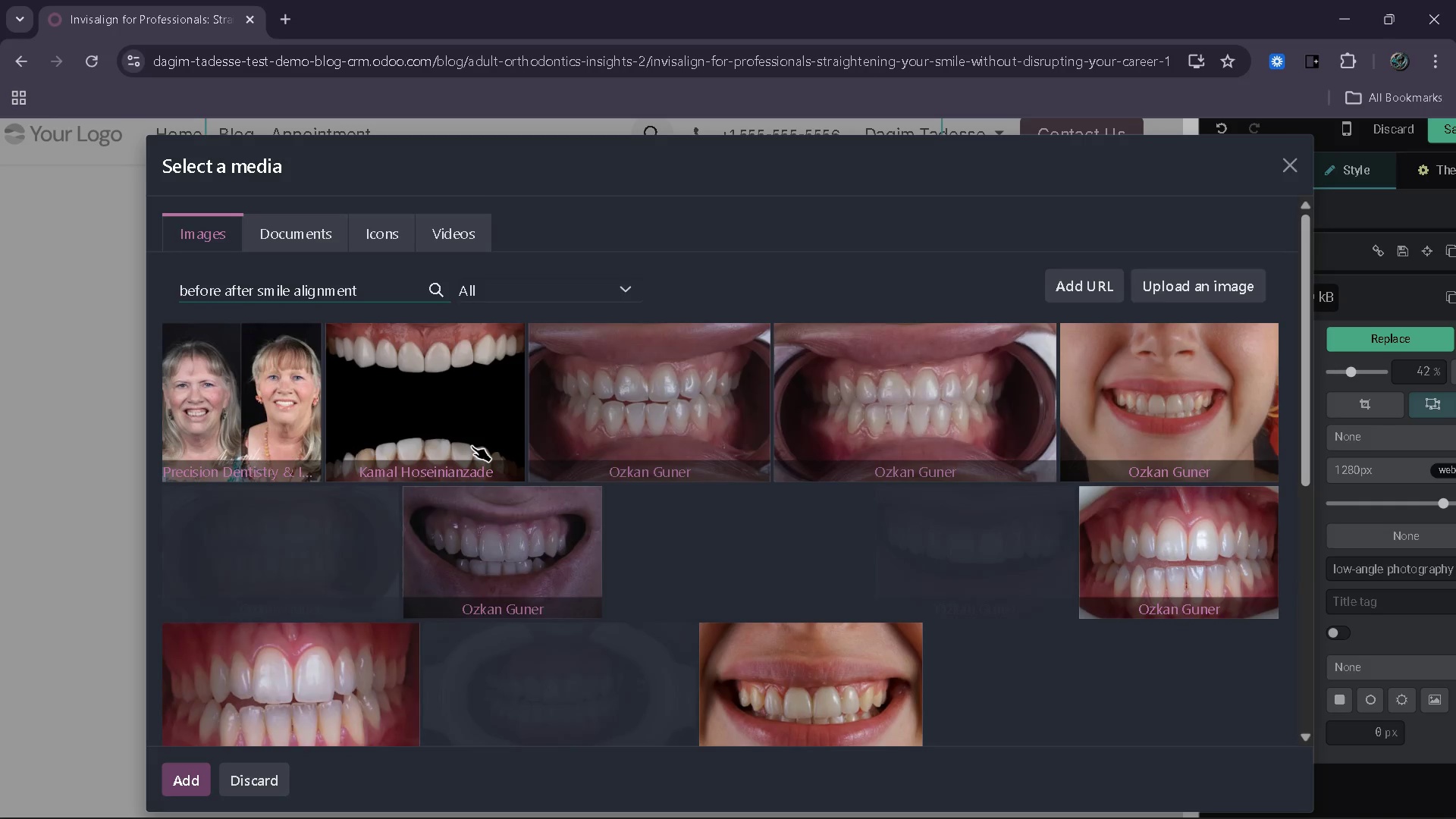 
left_click([698, 692])
 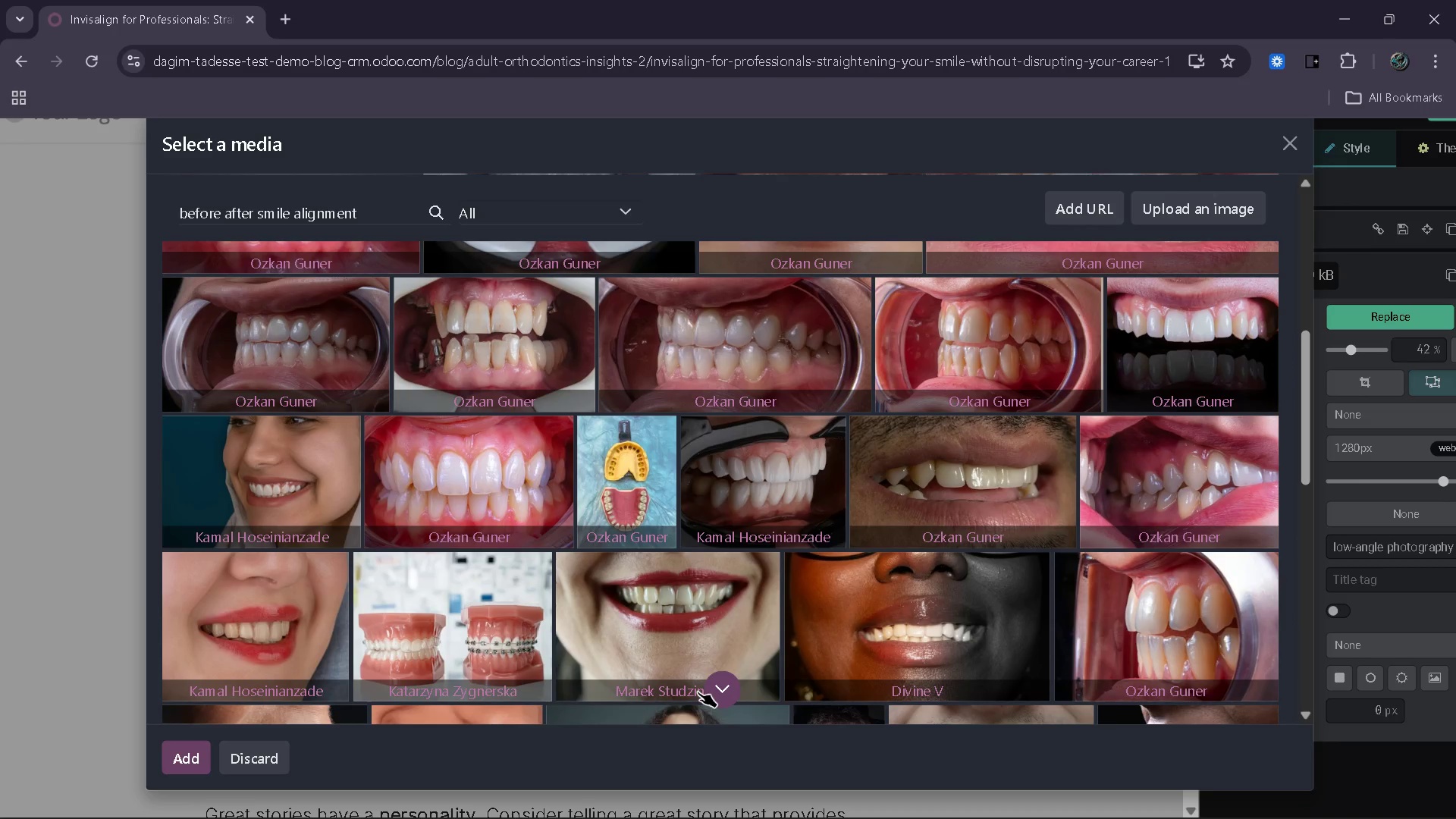 
wait(11.45)
 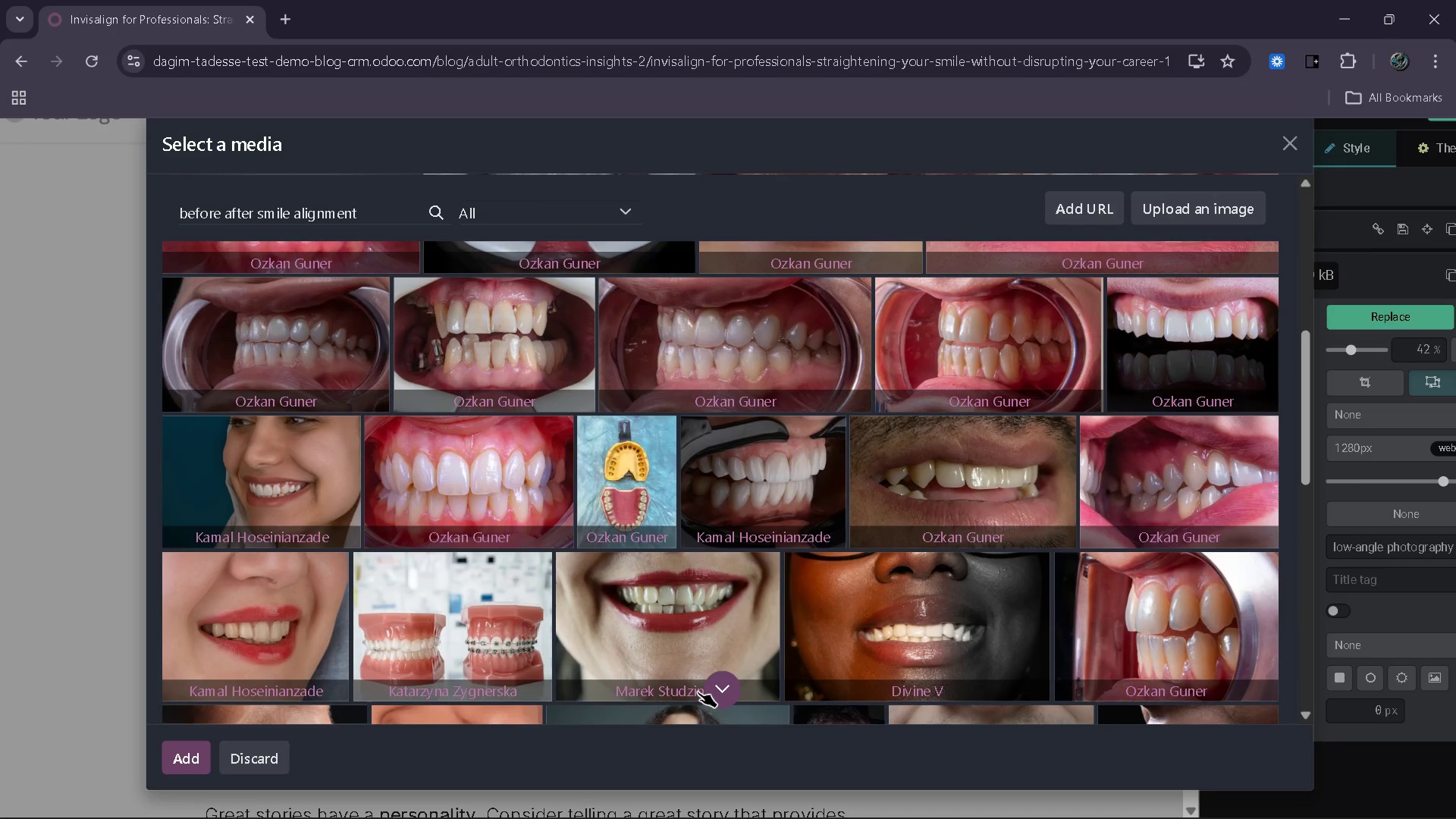 
left_click([698, 692])
 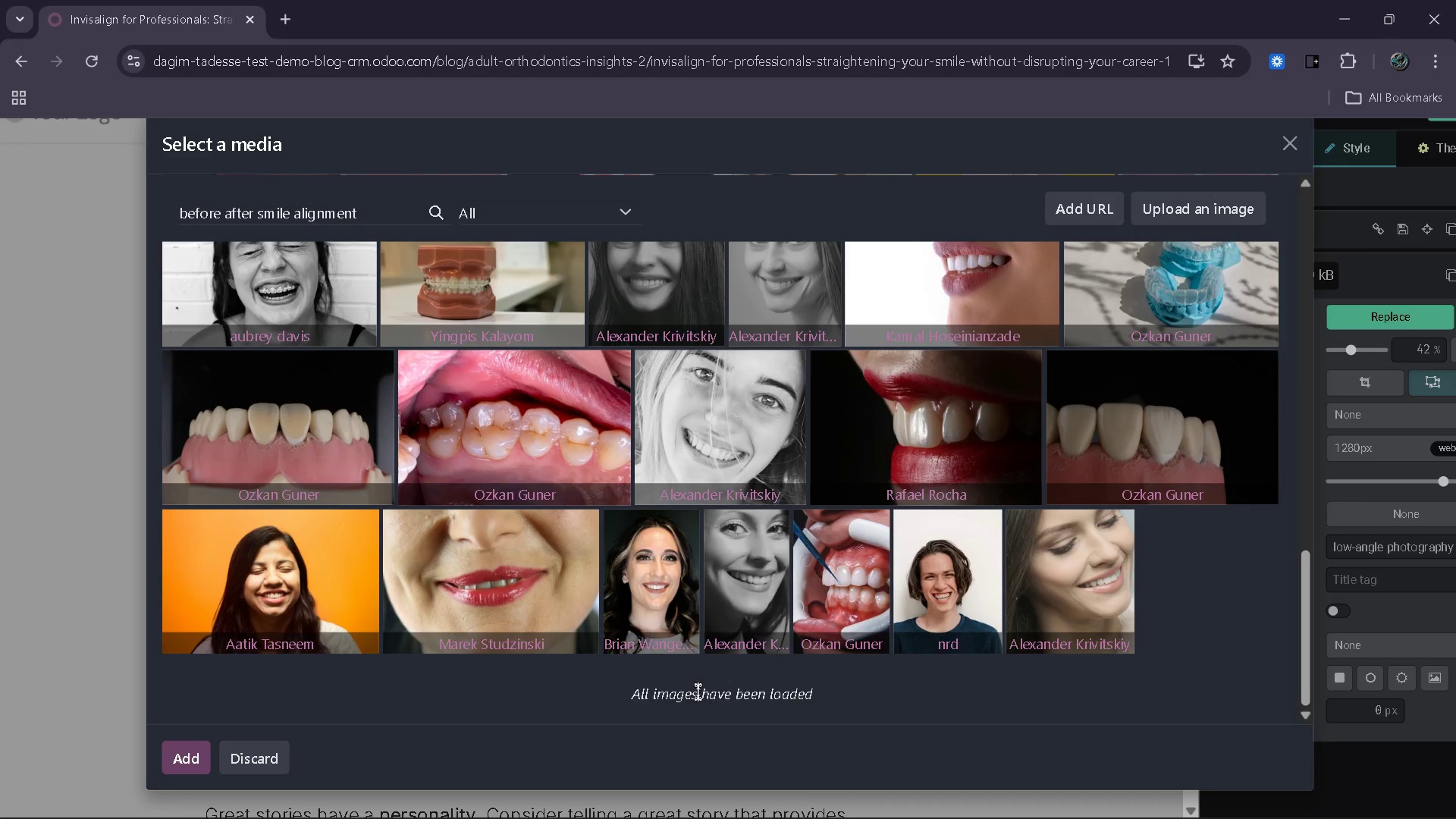 
wait(7.01)
 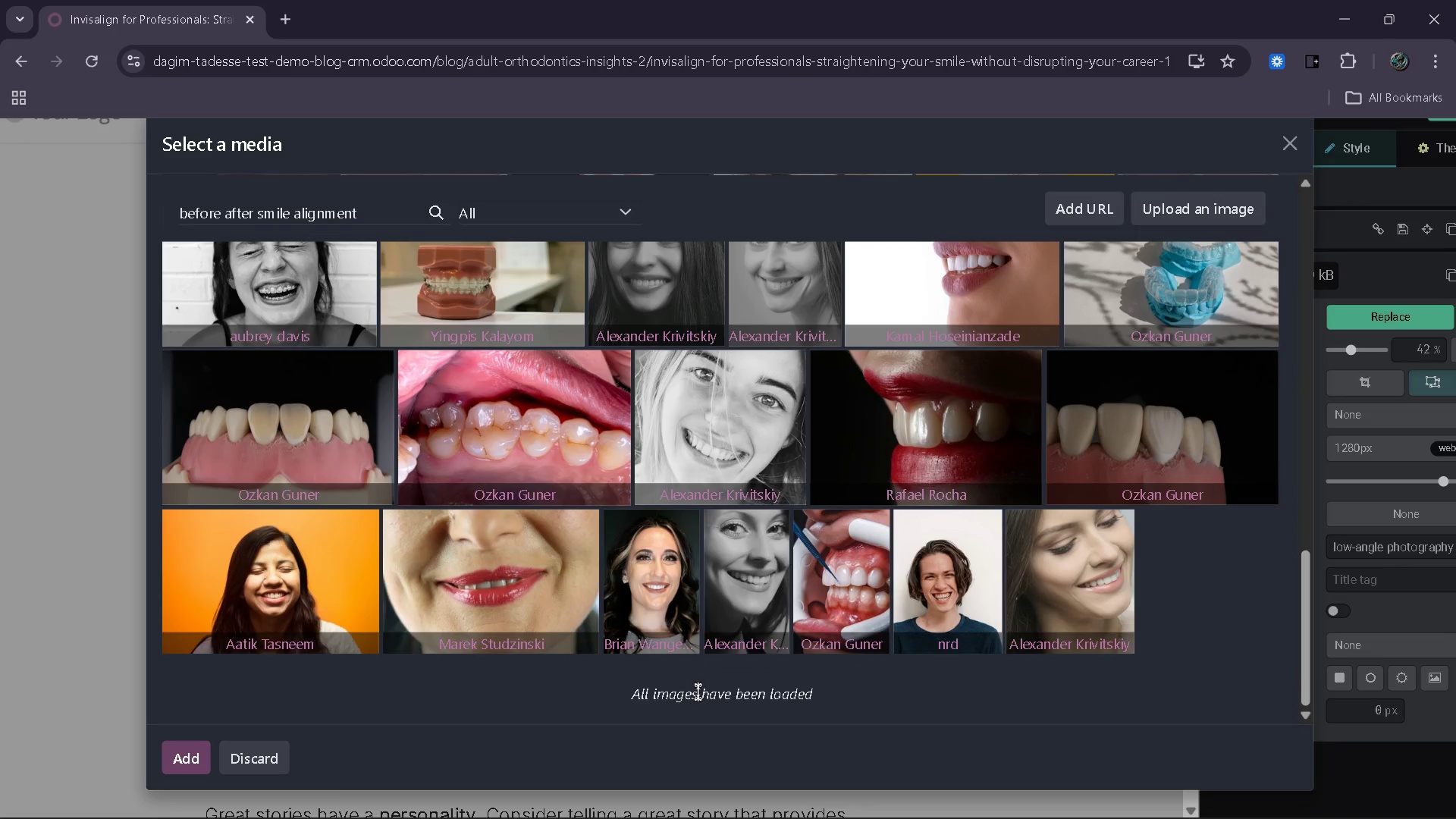 
mouse_move([1008, 496])
 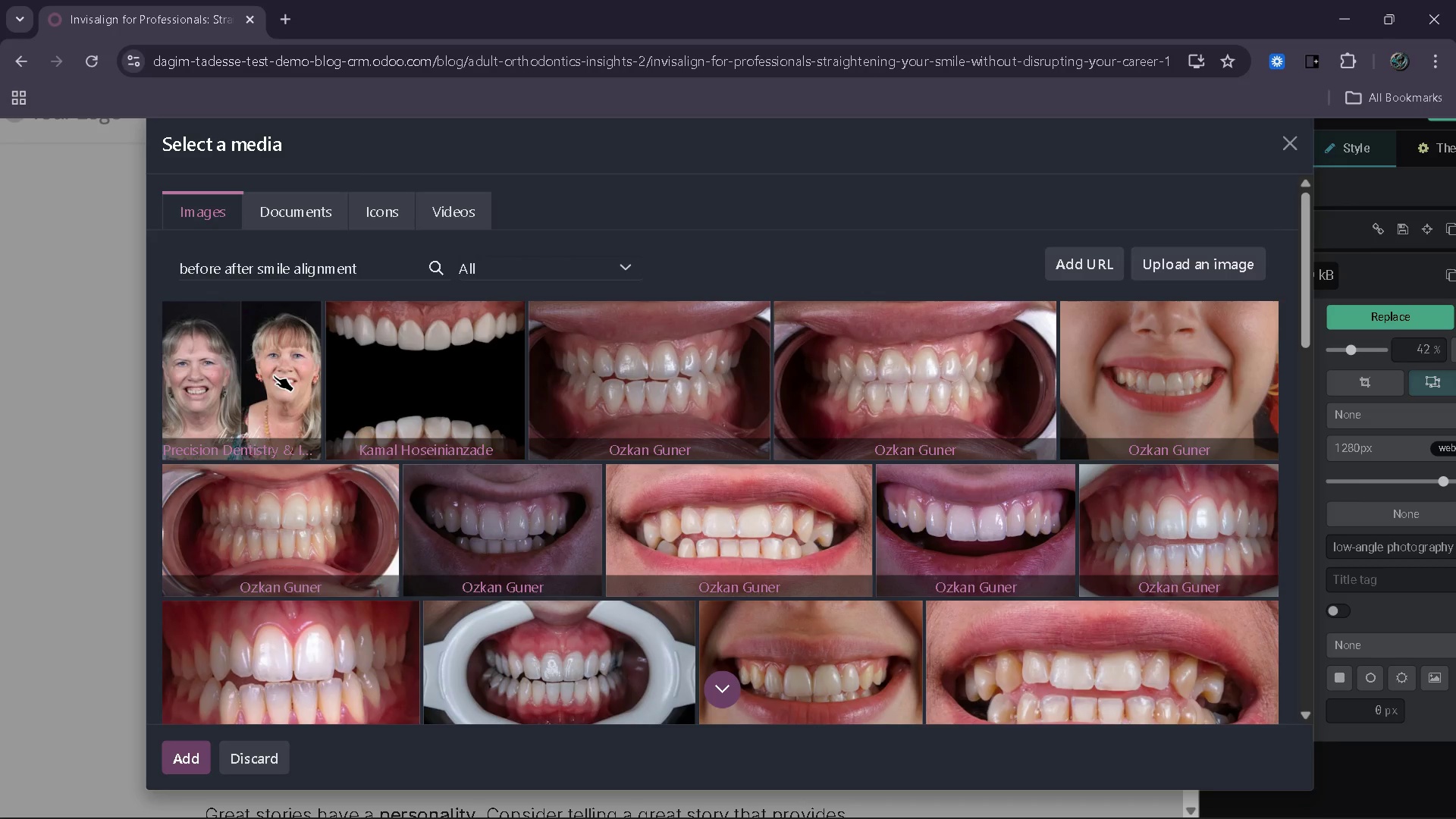 
left_click([274, 375])
 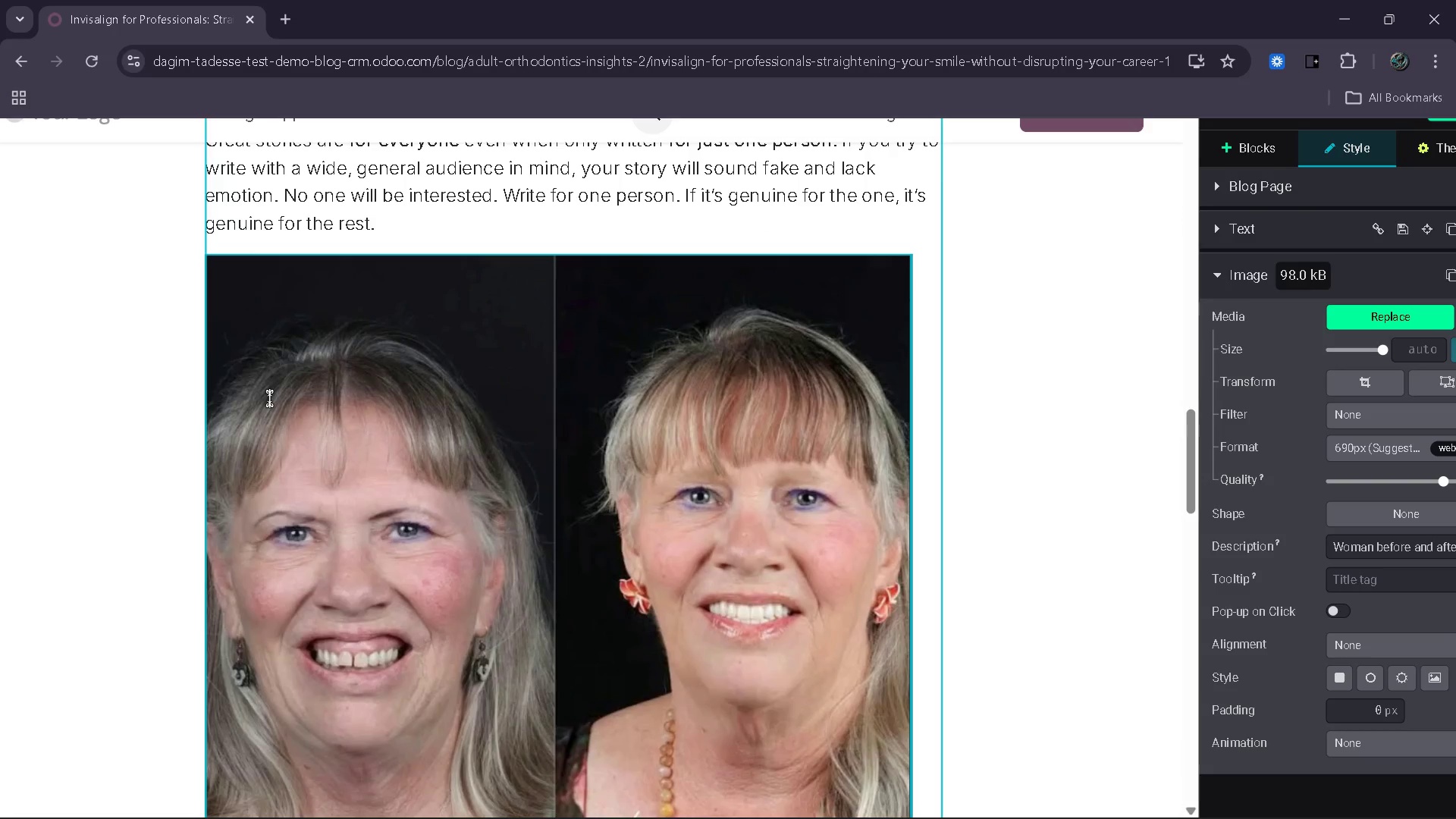 
wait(10.77)
 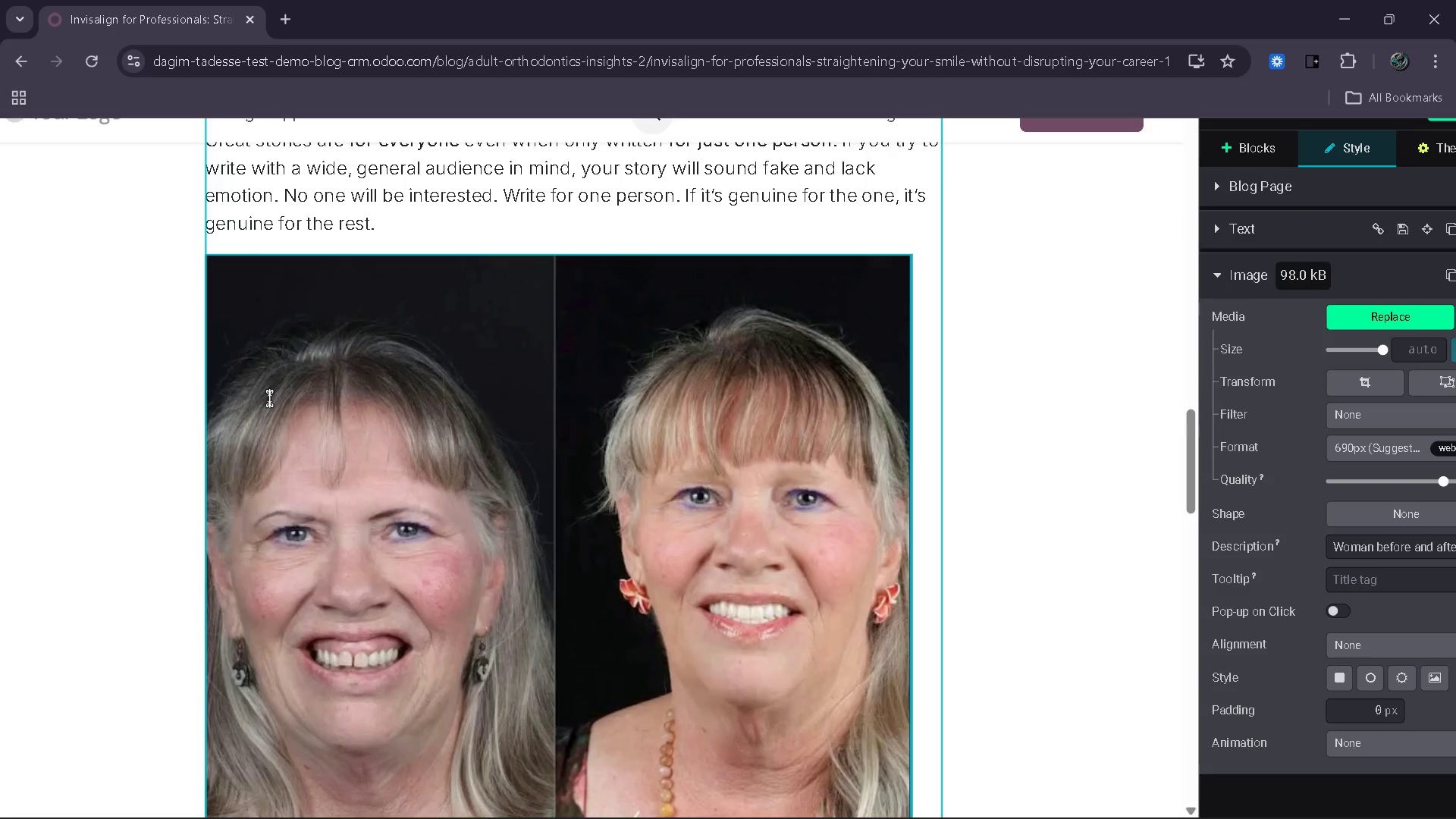 
left_click([1254, 158])
 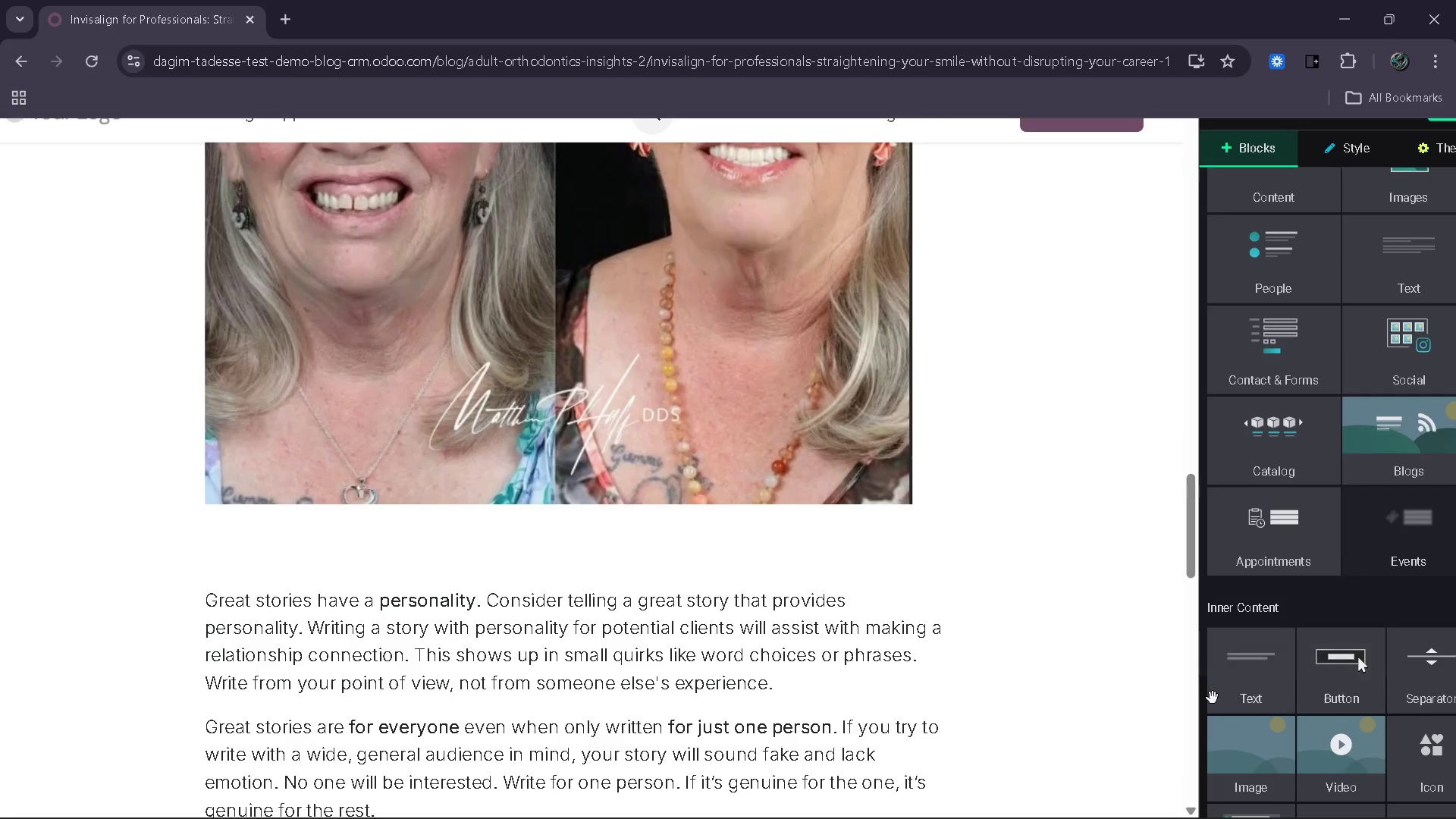 
left_click_drag(start_coordinate=[1244, 685], to_coordinate=[776, 559])
 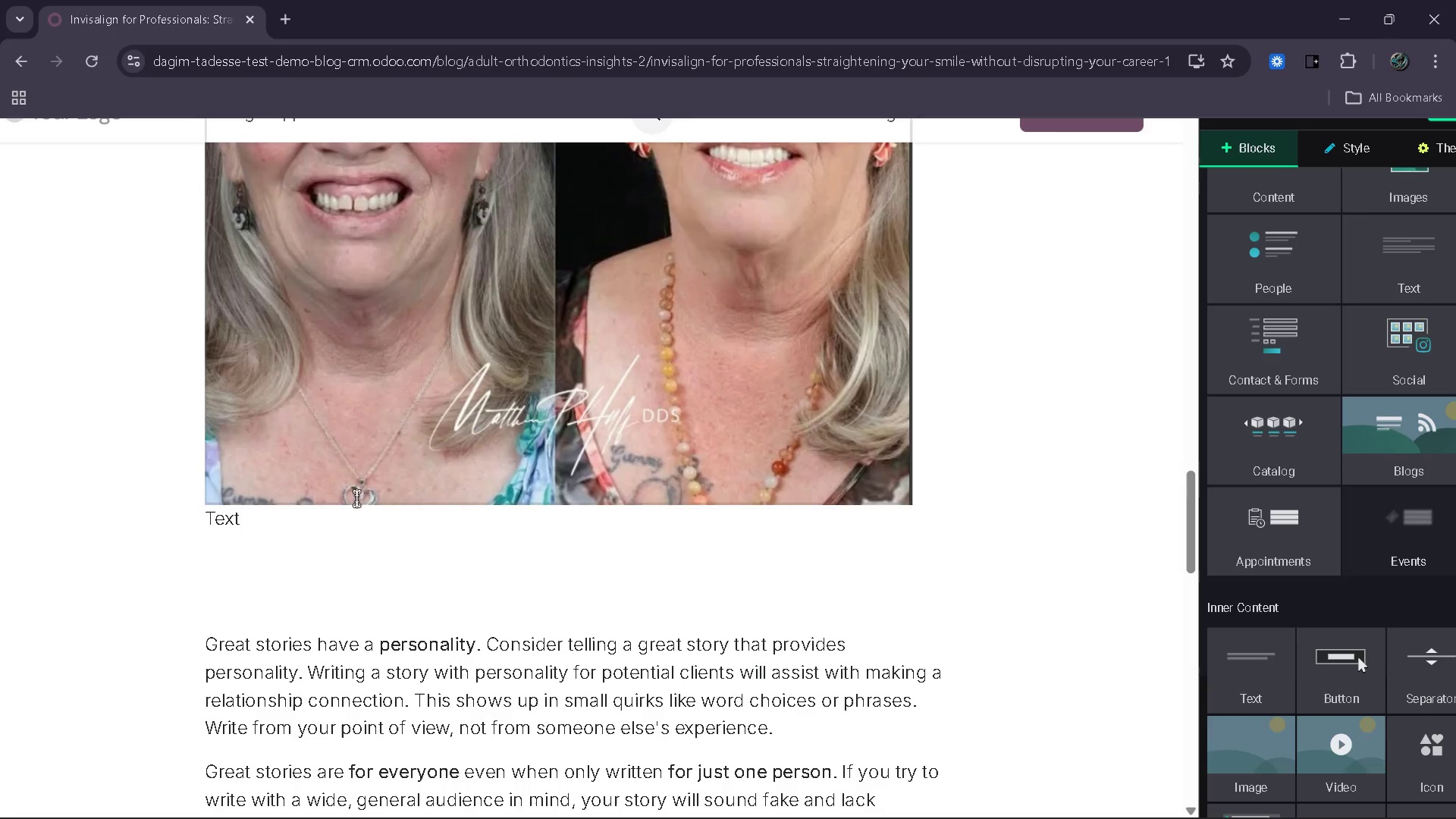 
left_click([344, 522])
 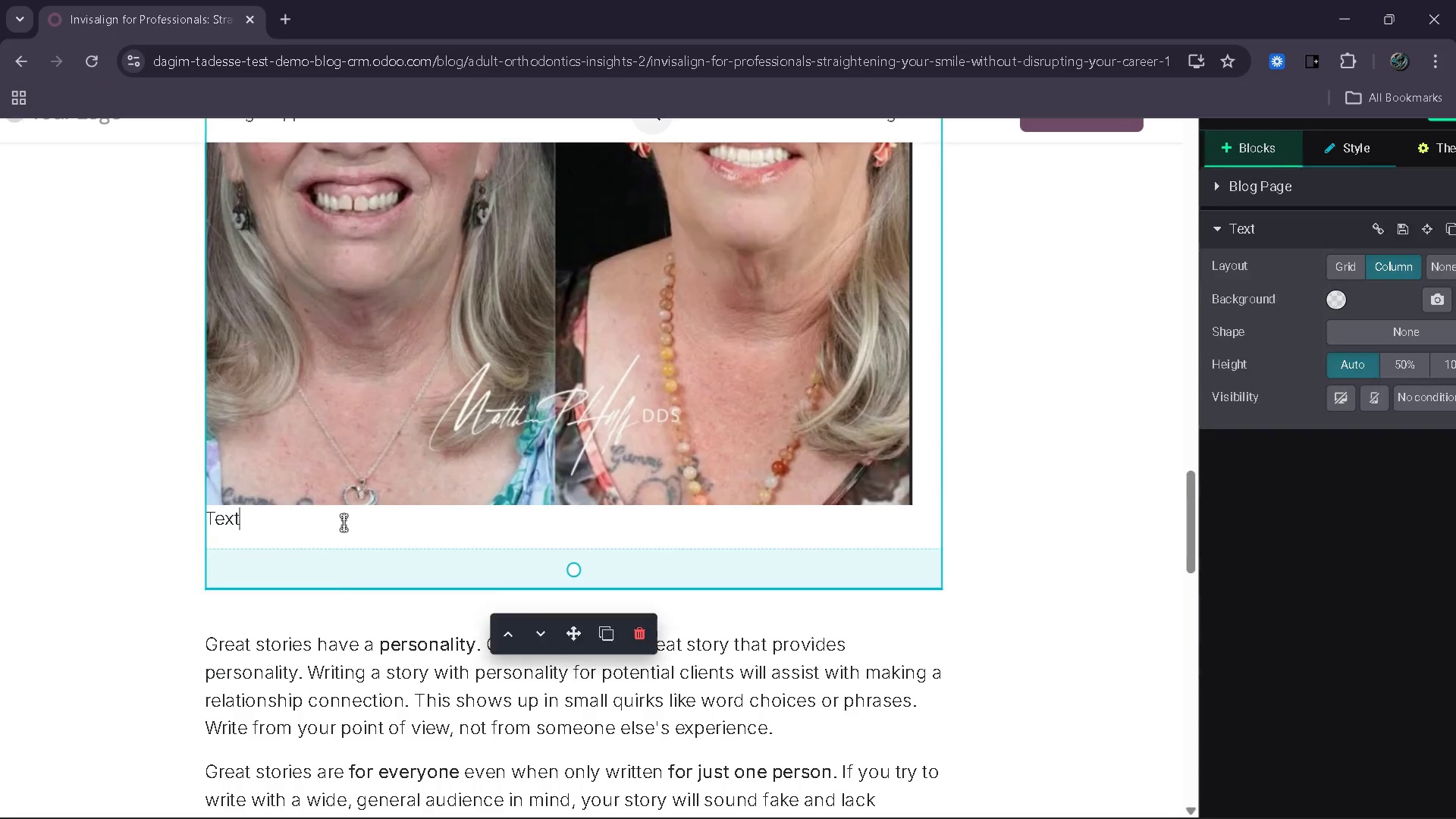 
key(Backspace)
 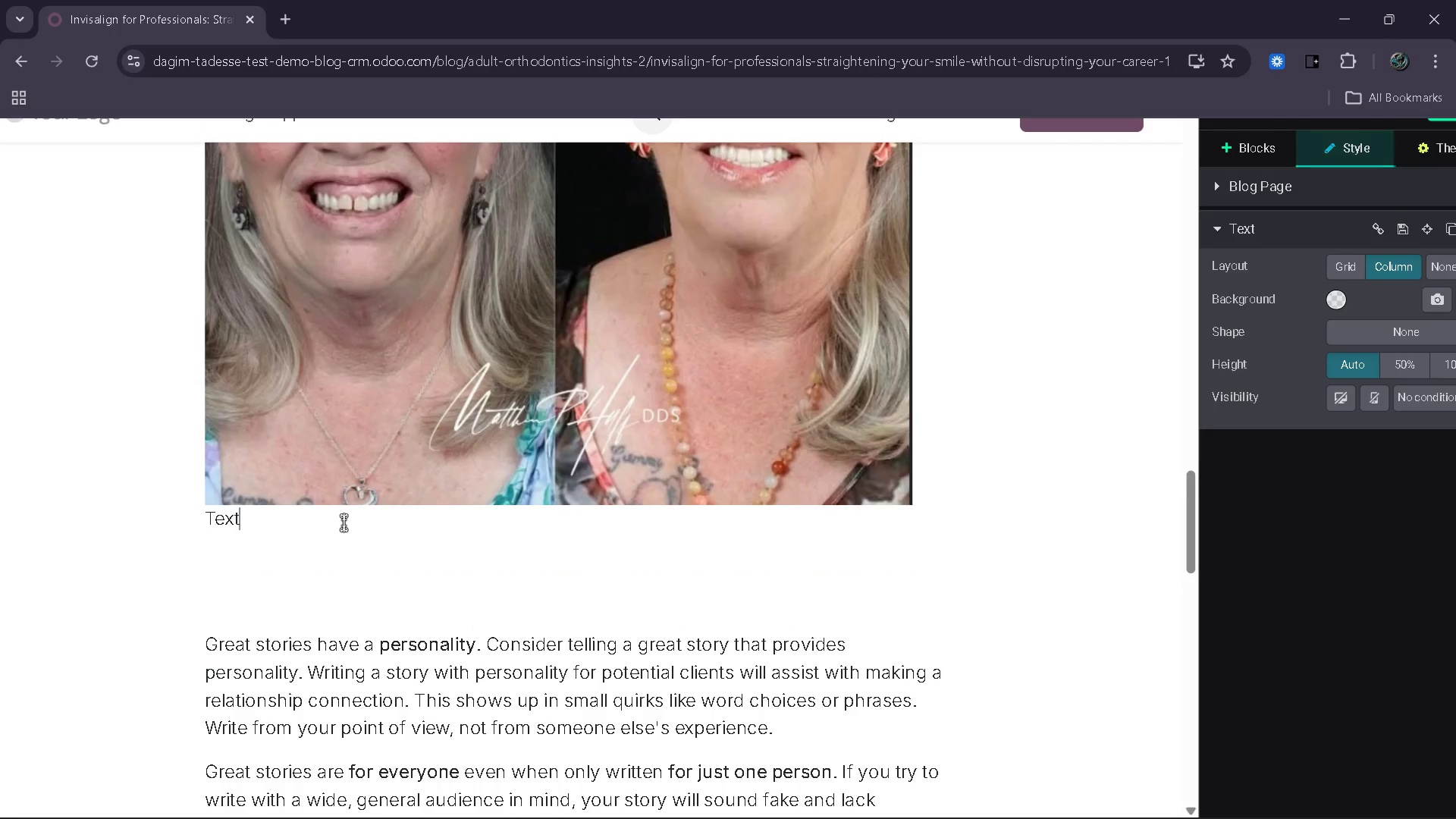 
key(Backspace)
 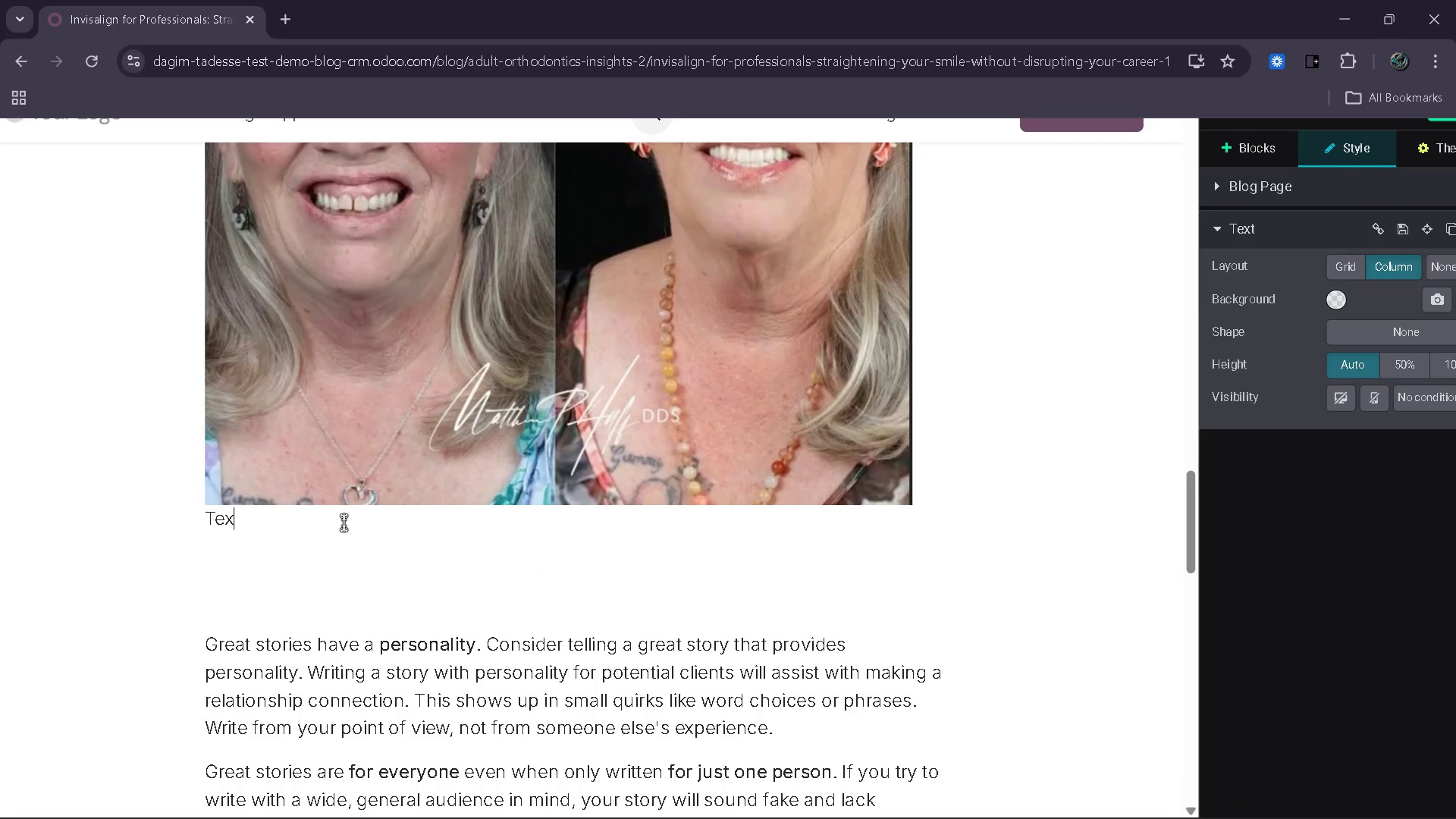 
key(Backspace)
 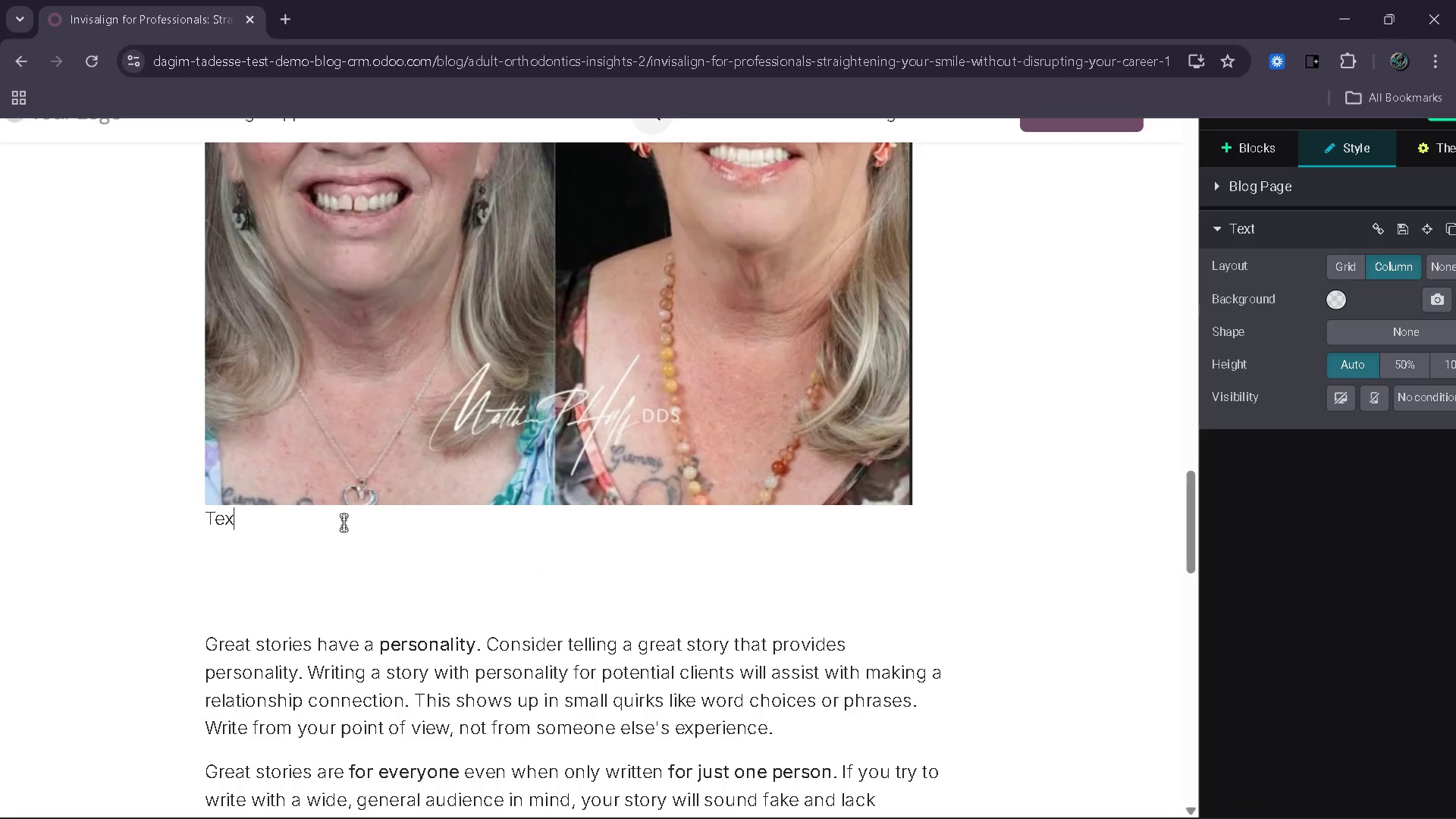 
key(Backspace)
 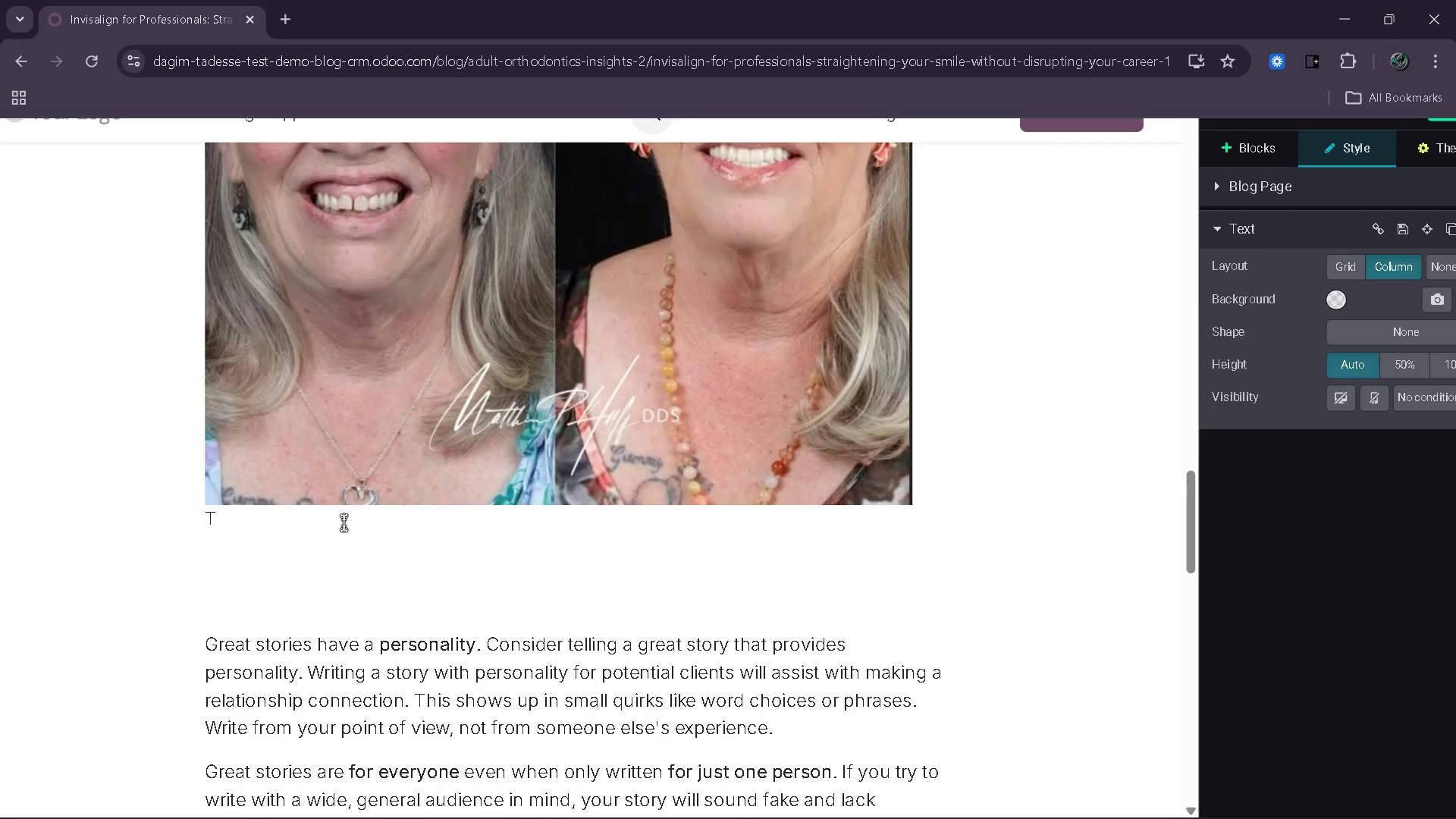 
key(Backspace)
 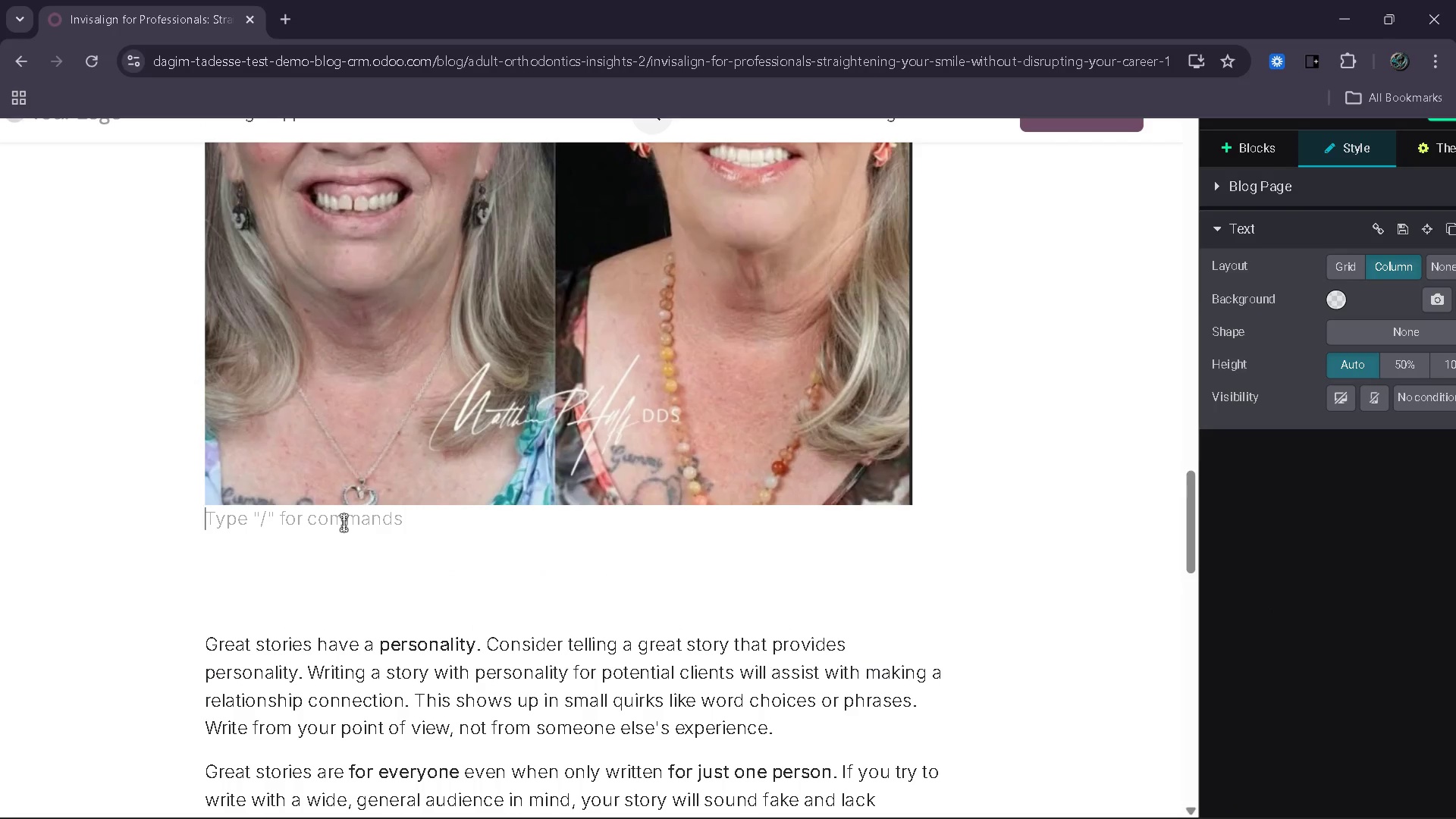 
key(Control+V)
 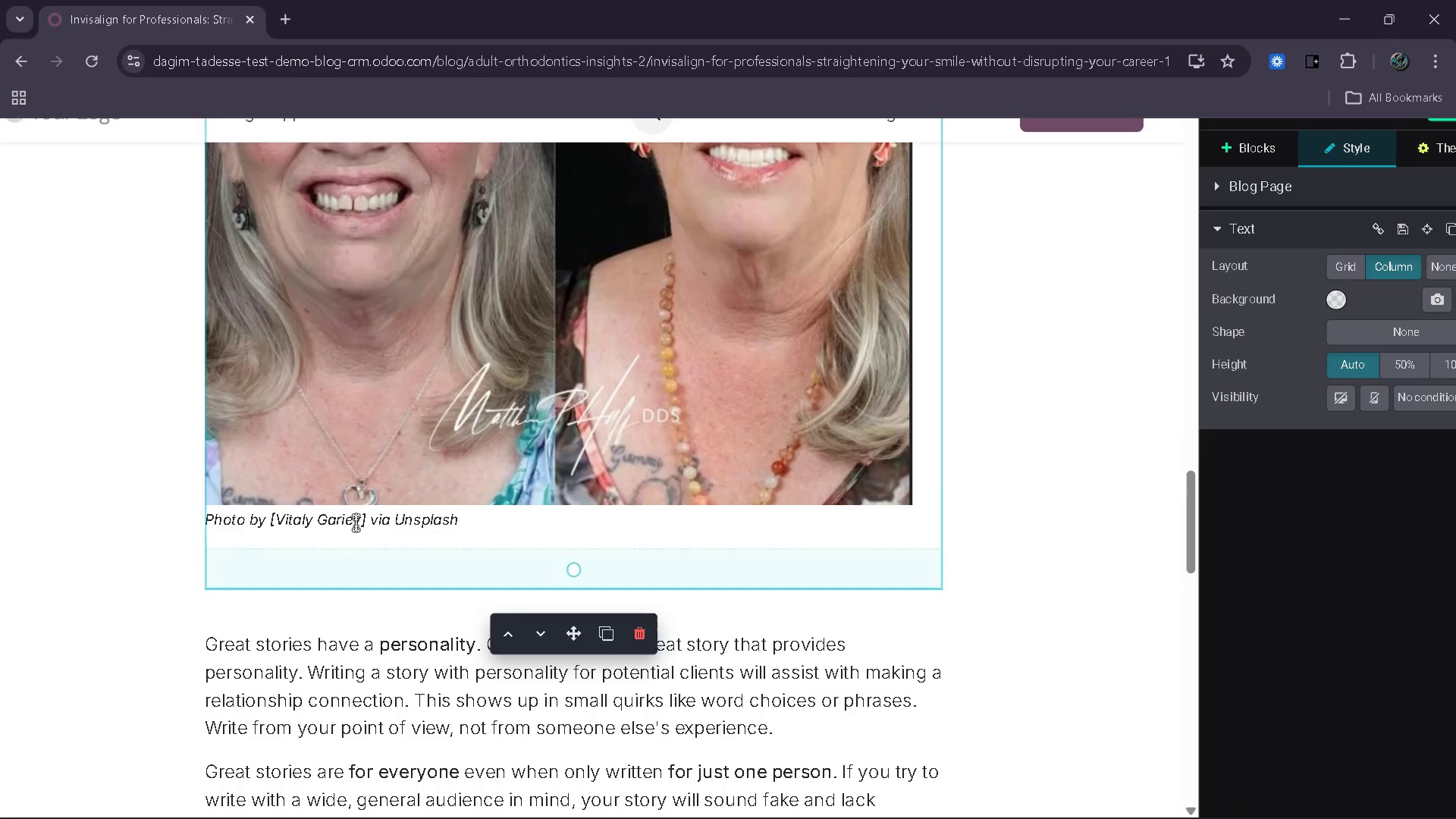 
left_click_drag(start_coordinate=[362, 522], to_coordinate=[273, 524])
 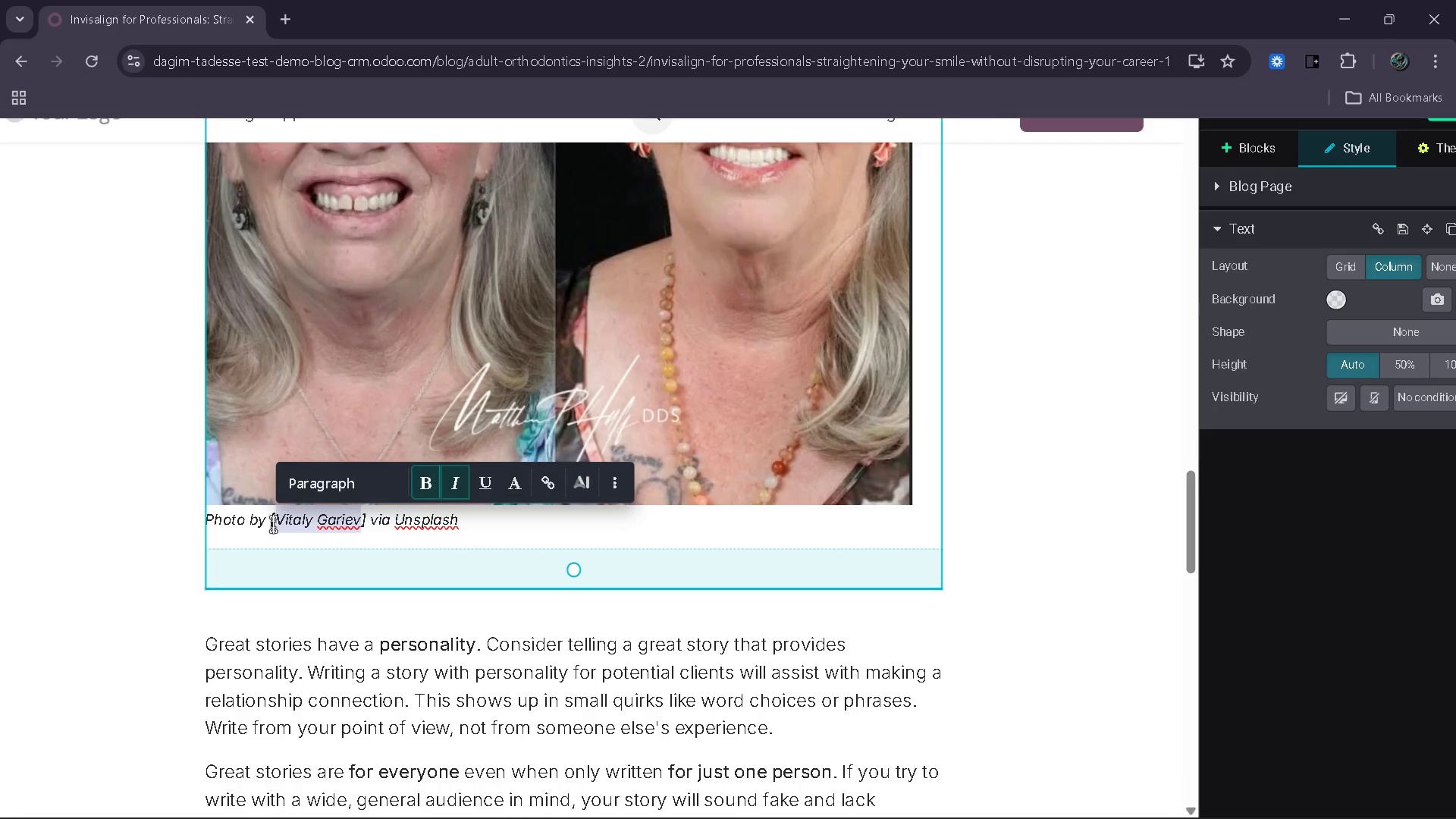 
type(Precision Dentr)
key(Backspace)
type(istry)
 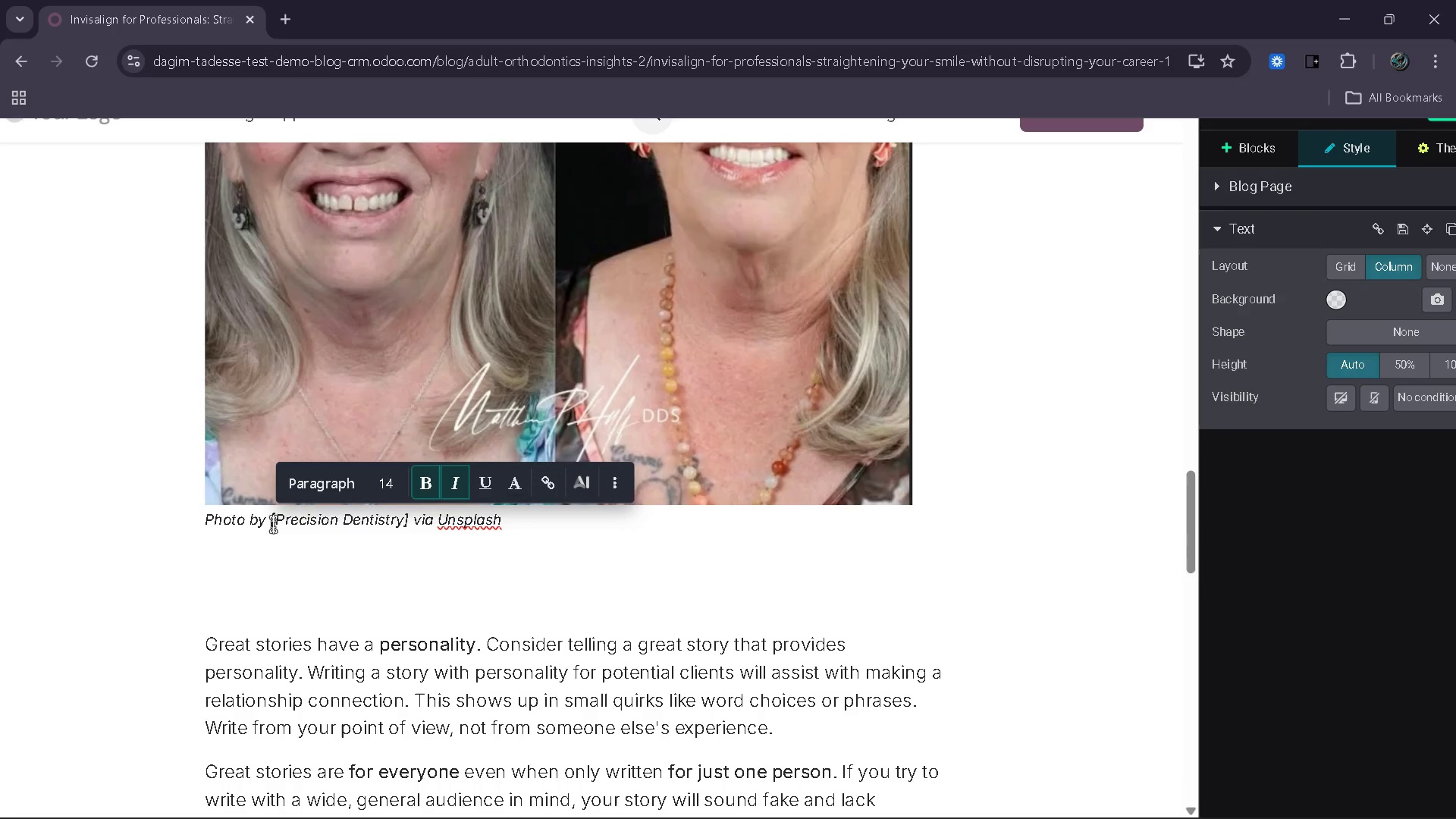 
wait(9.47)
 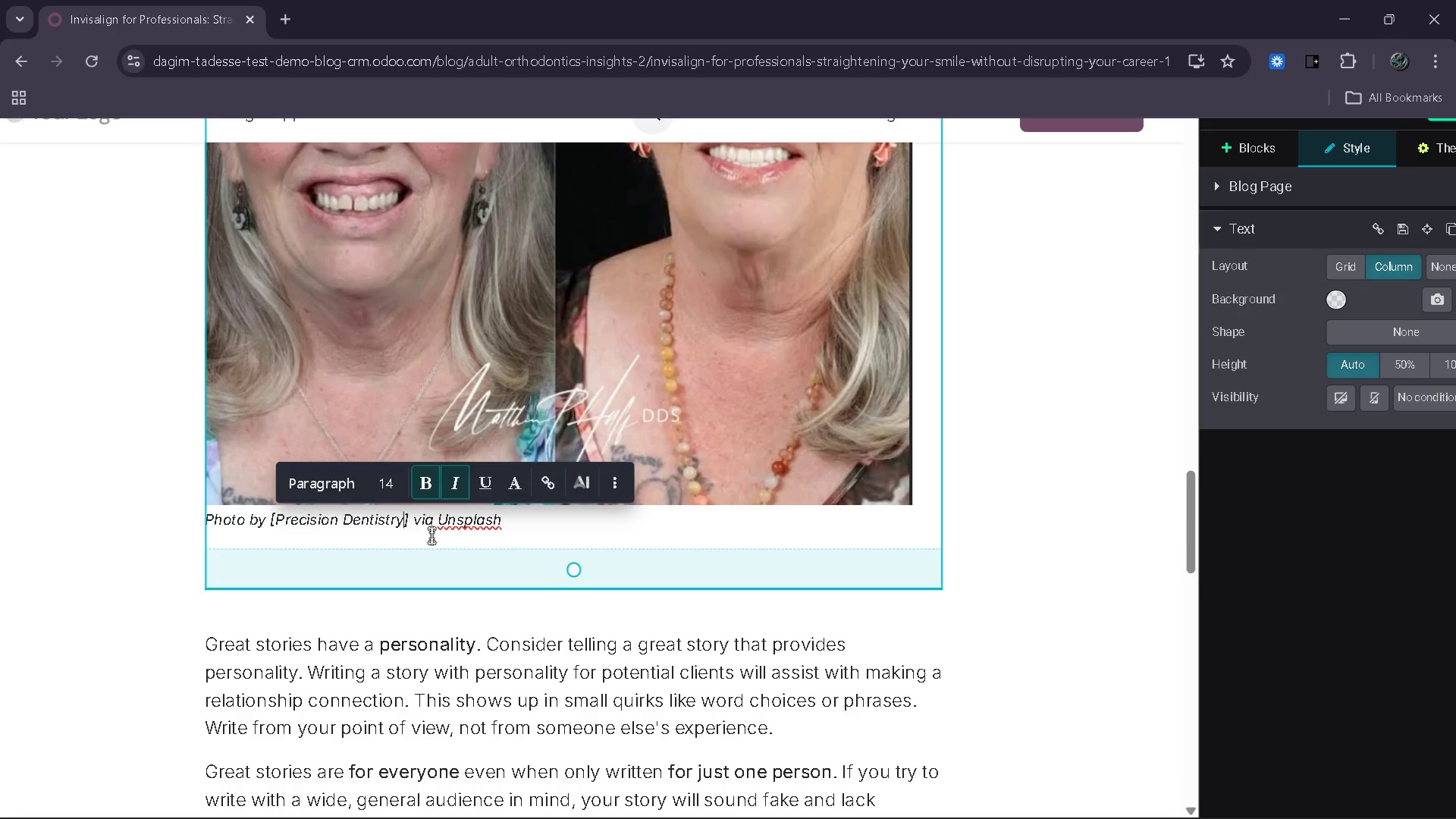 
left_click([1043, 573])
 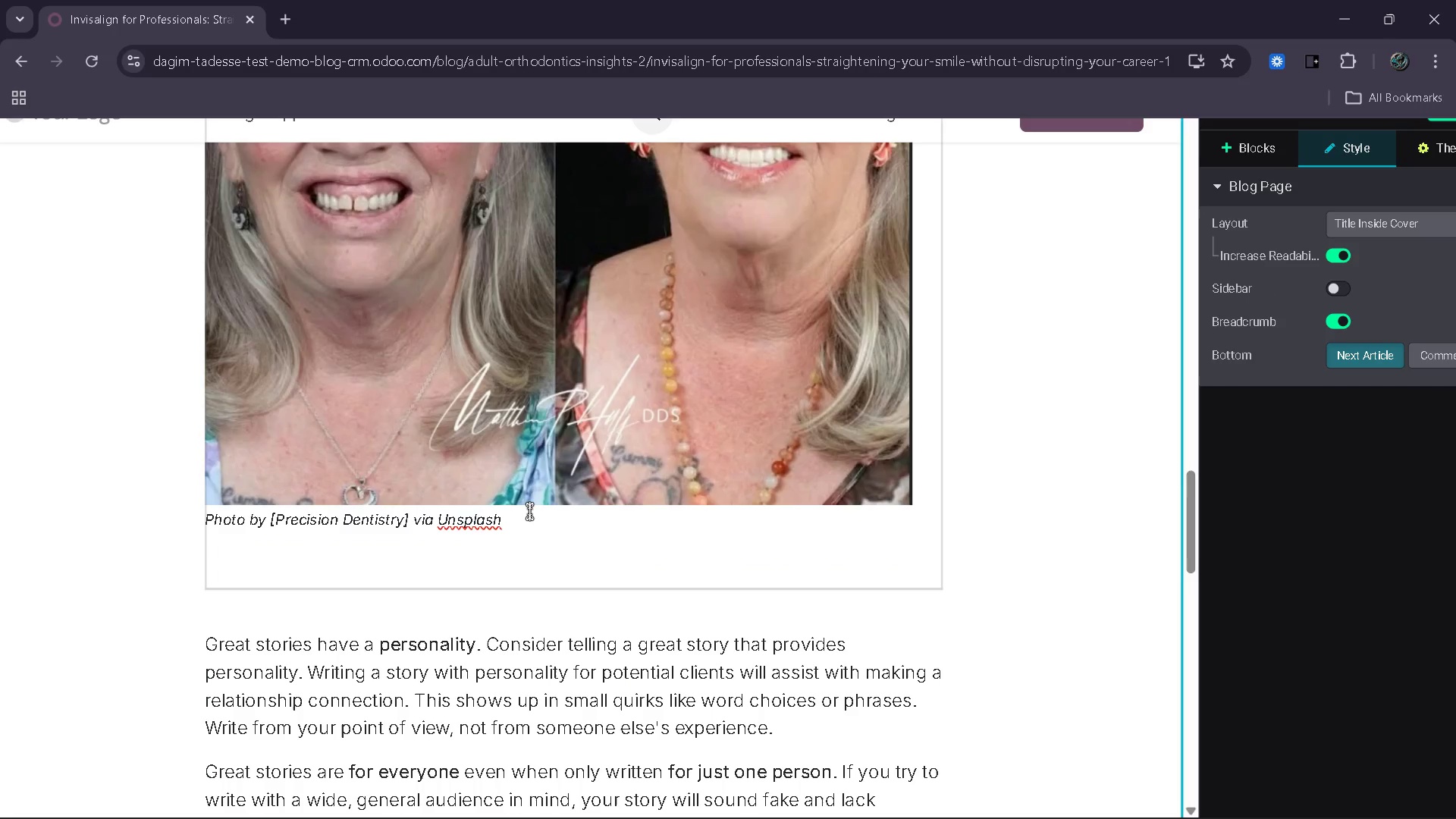 
left_click_drag(start_coordinate=[522, 529], to_coordinate=[168, 513])
 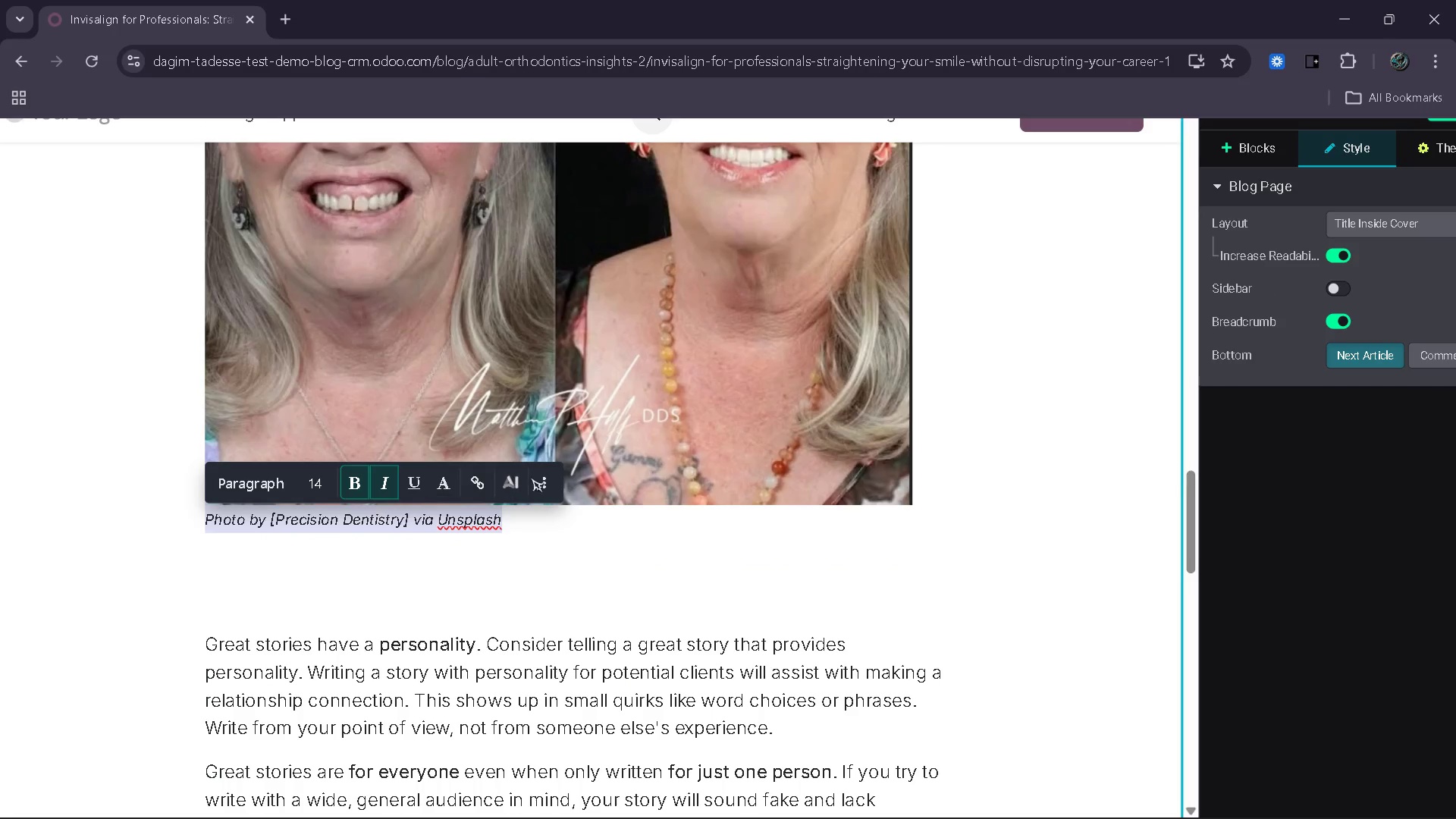 
left_click([535, 478])
 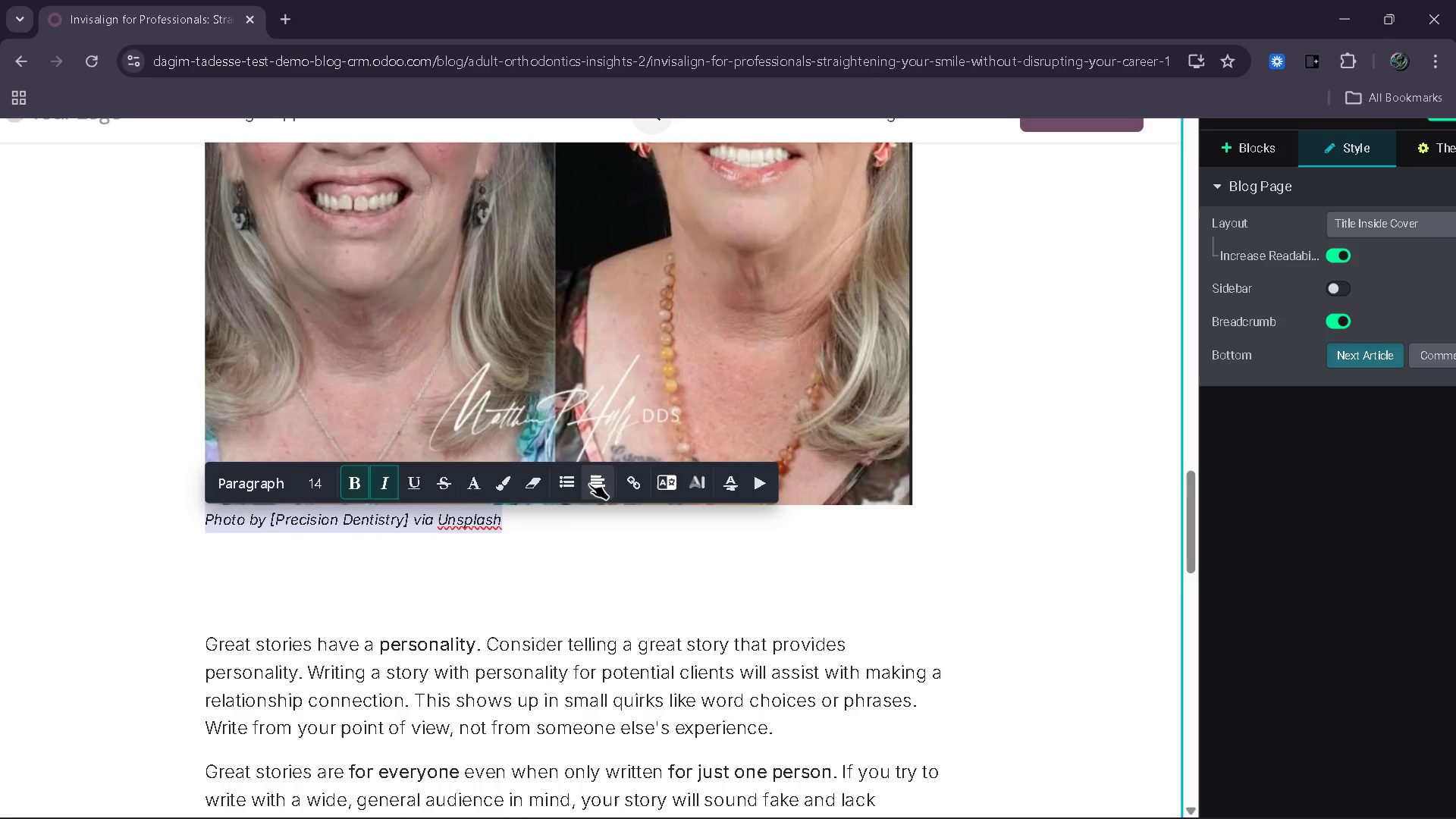 
left_click([589, 484])
 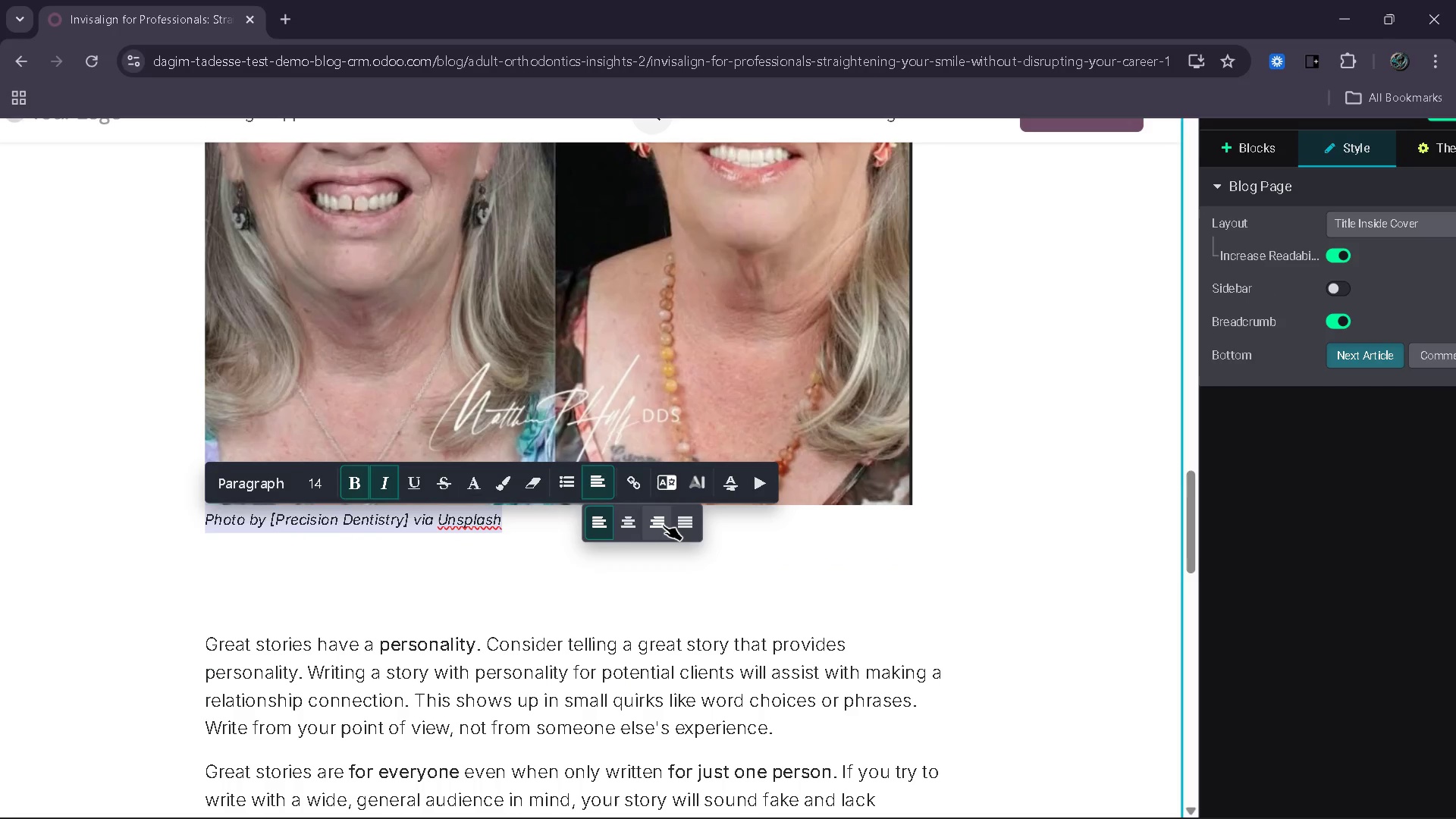 
left_click([663, 525])
 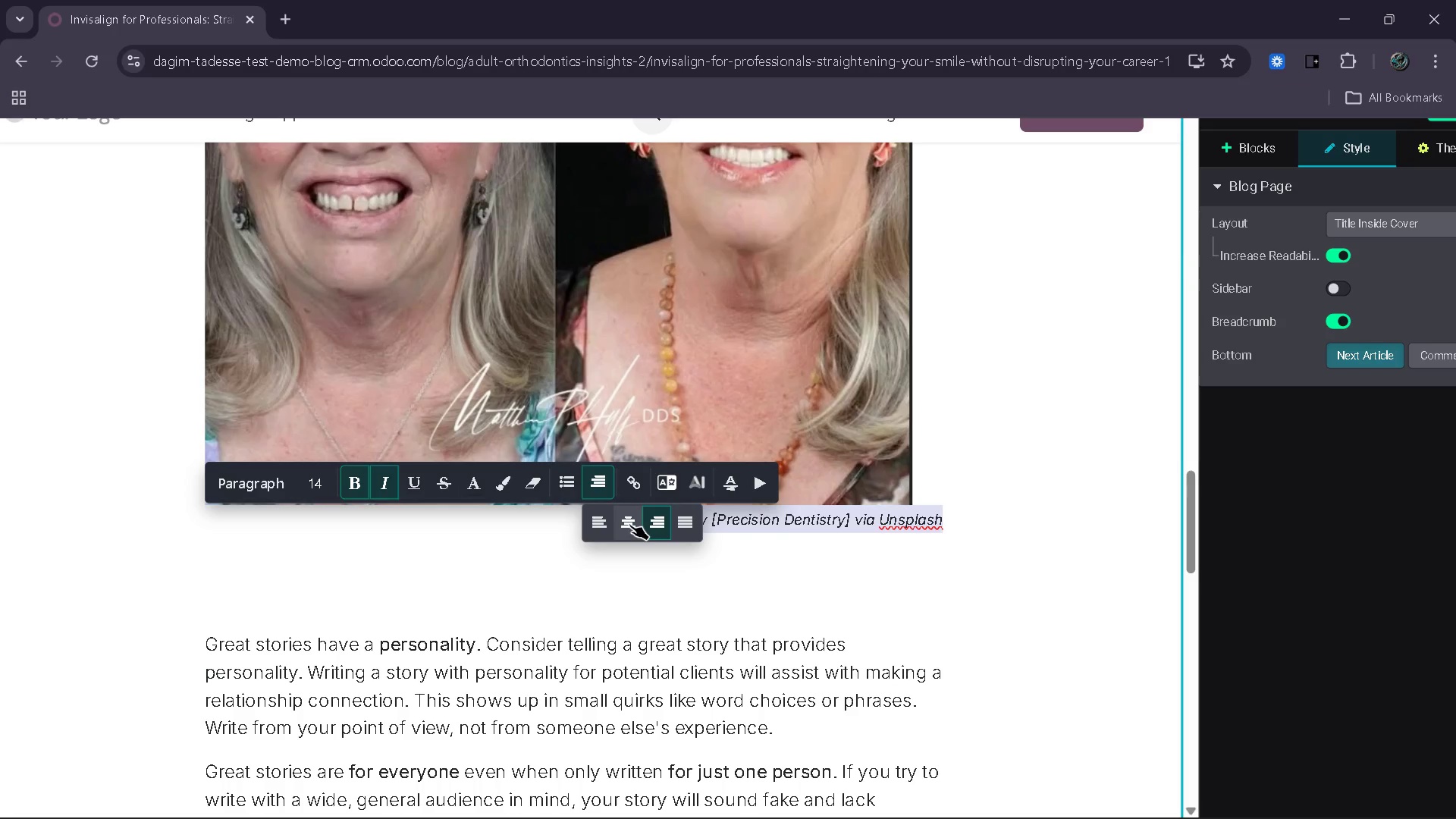 
left_click([582, 517])
 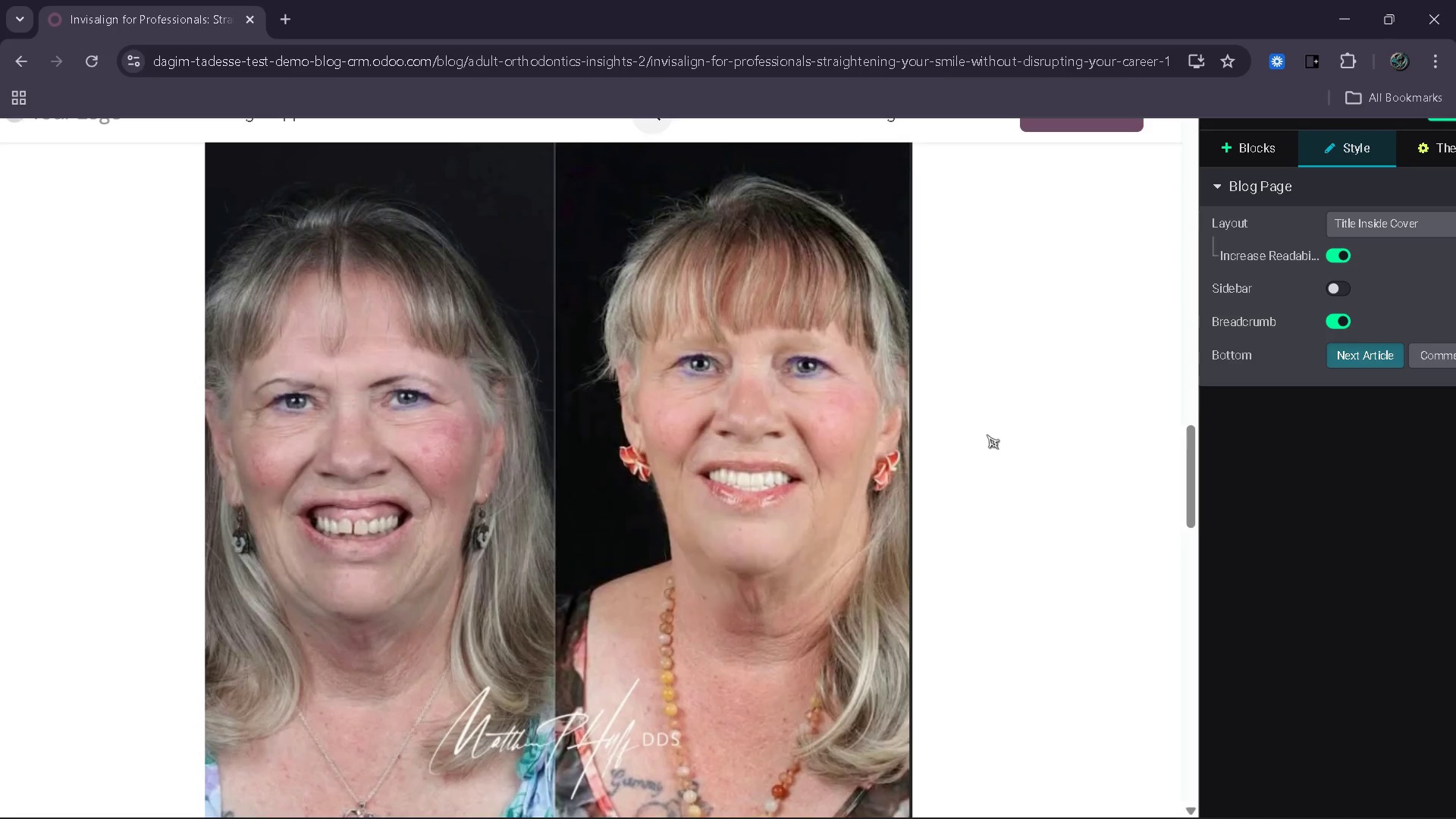 
left_click([831, 391])
 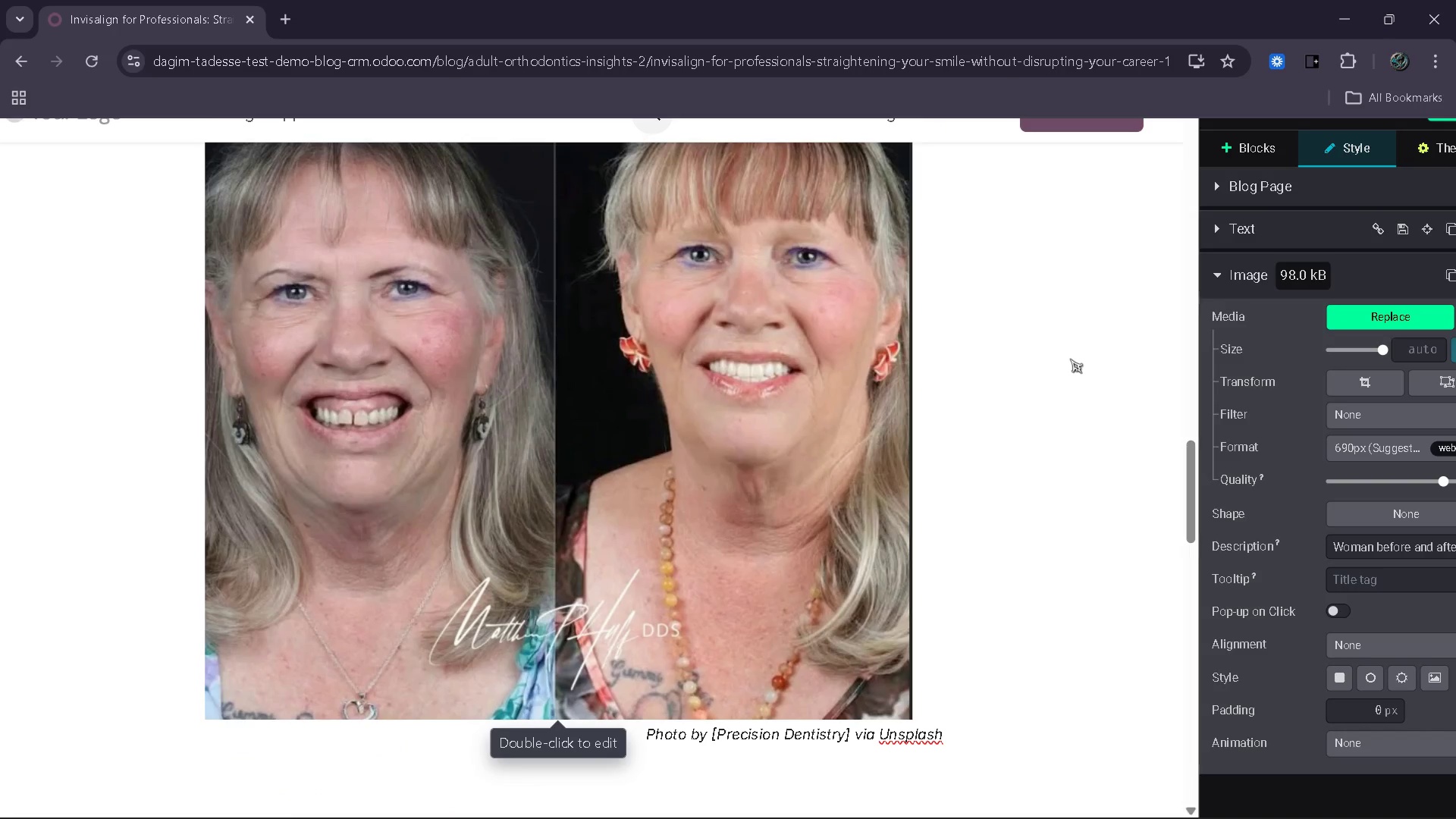 
left_click_drag(start_coordinate=[1380, 351], to_coordinate=[1366, 353])
 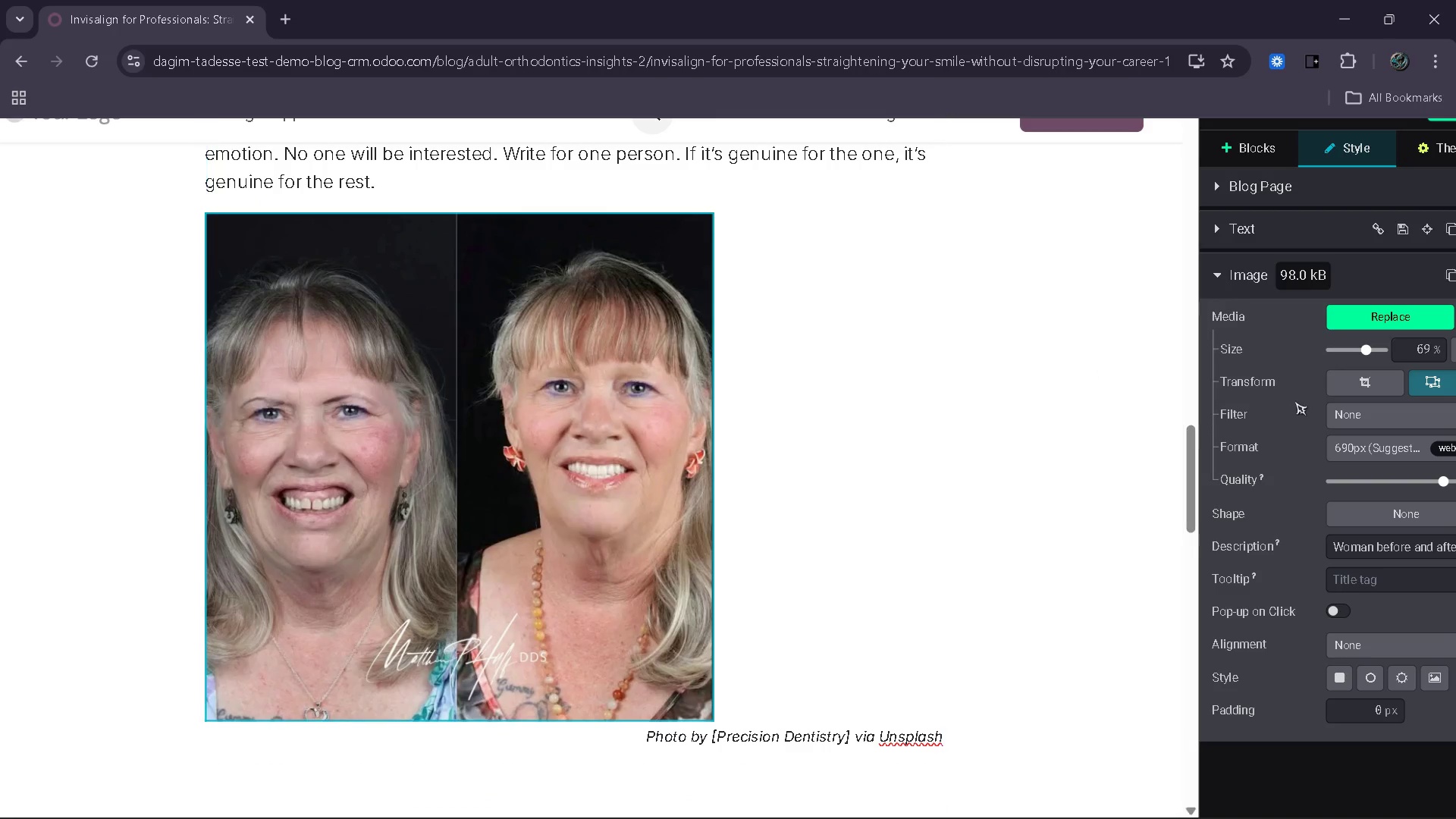 
left_click([1385, 447])
 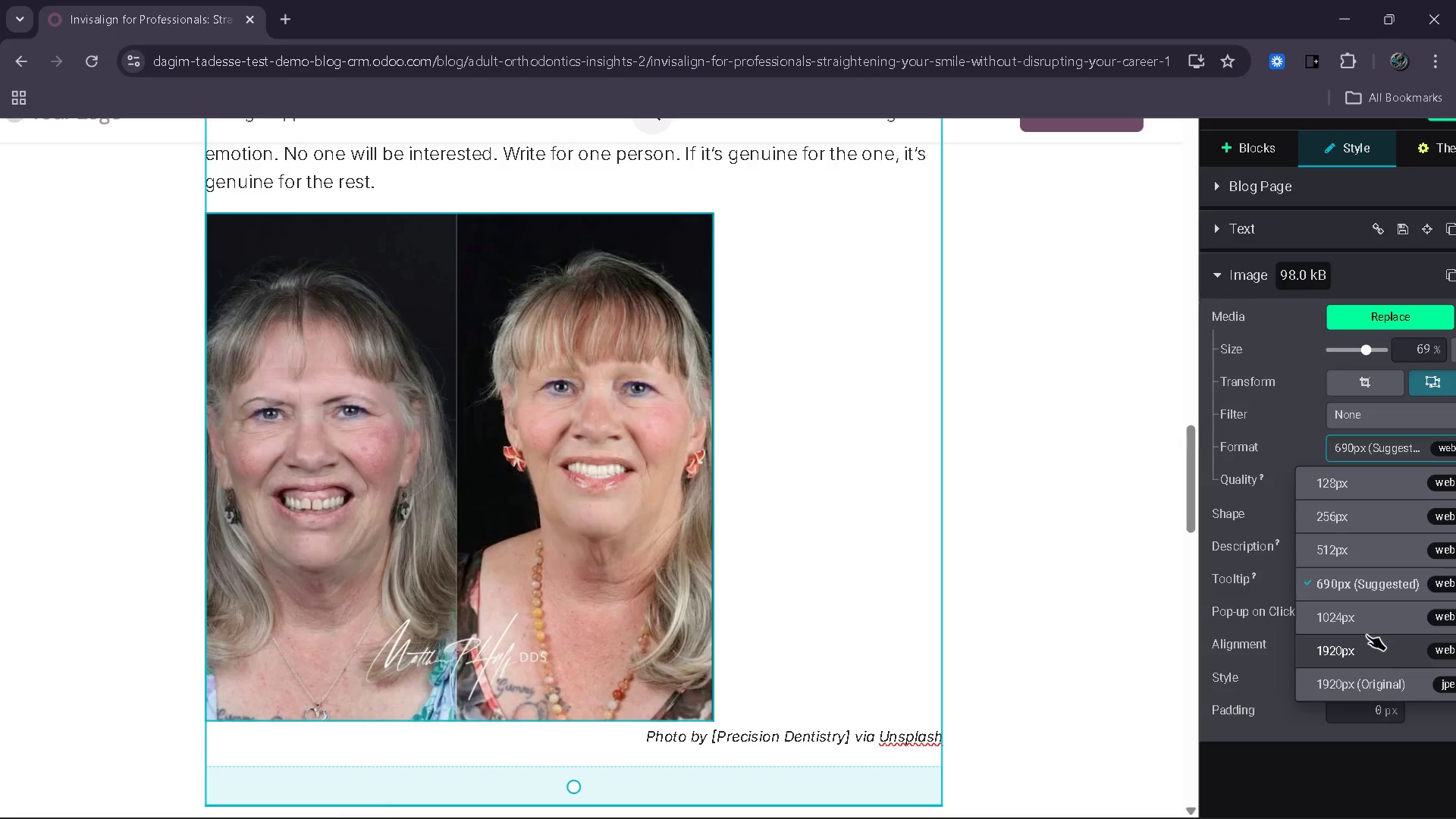 
left_click([1367, 635])
 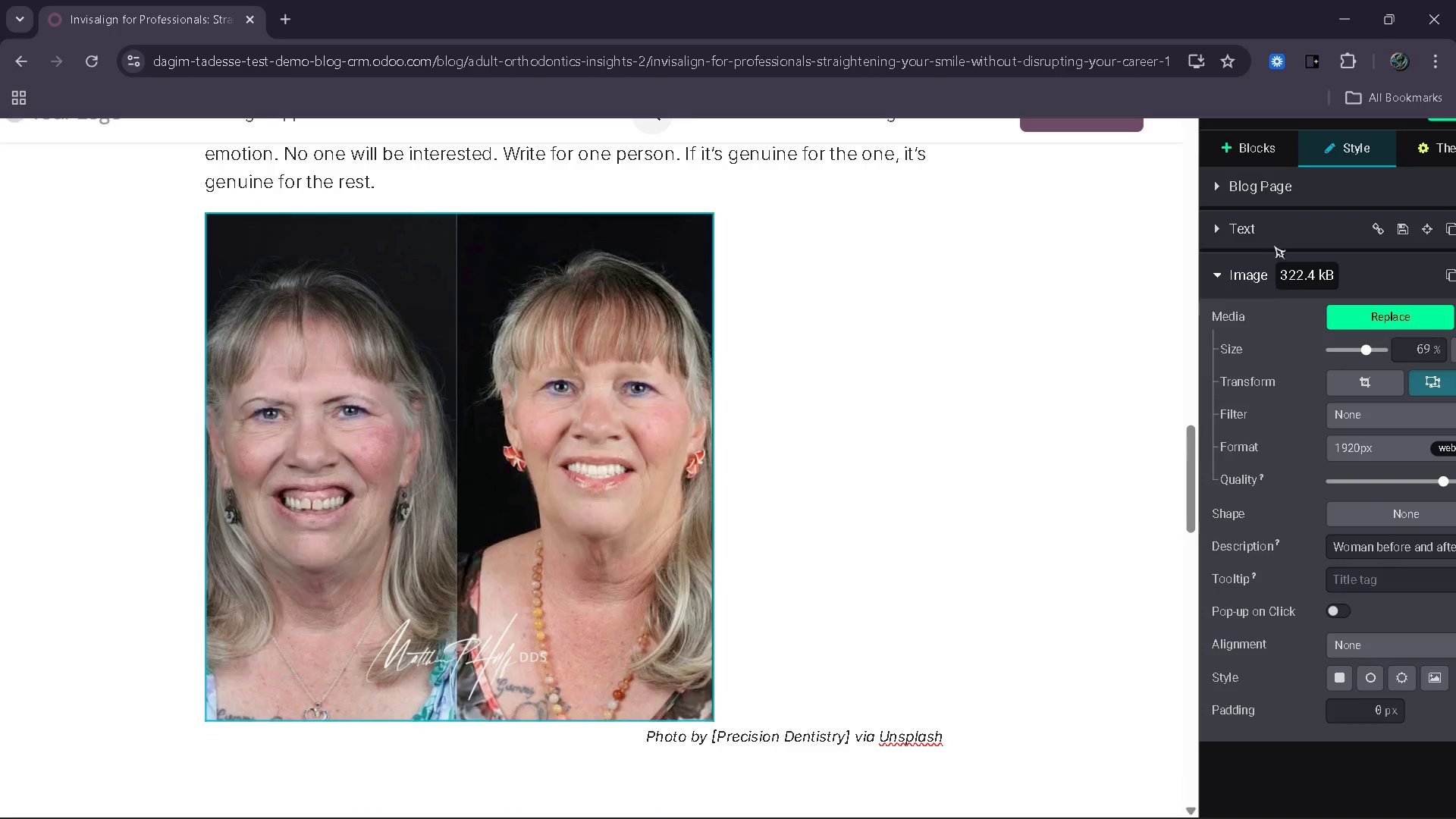 
wait(6.33)
 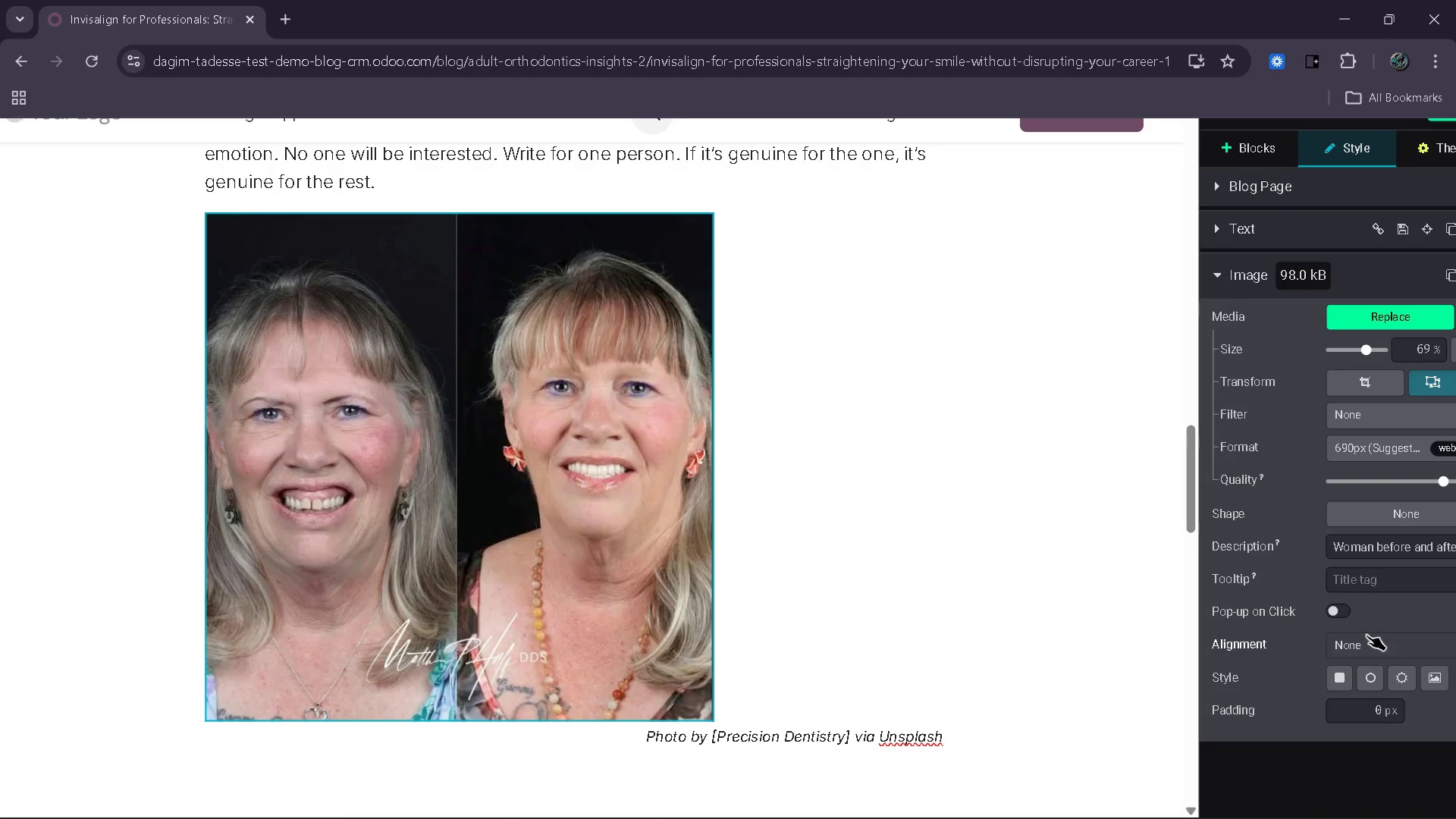 
left_click_drag(start_coordinate=[1443, 480], to_coordinate=[1432, 482])
 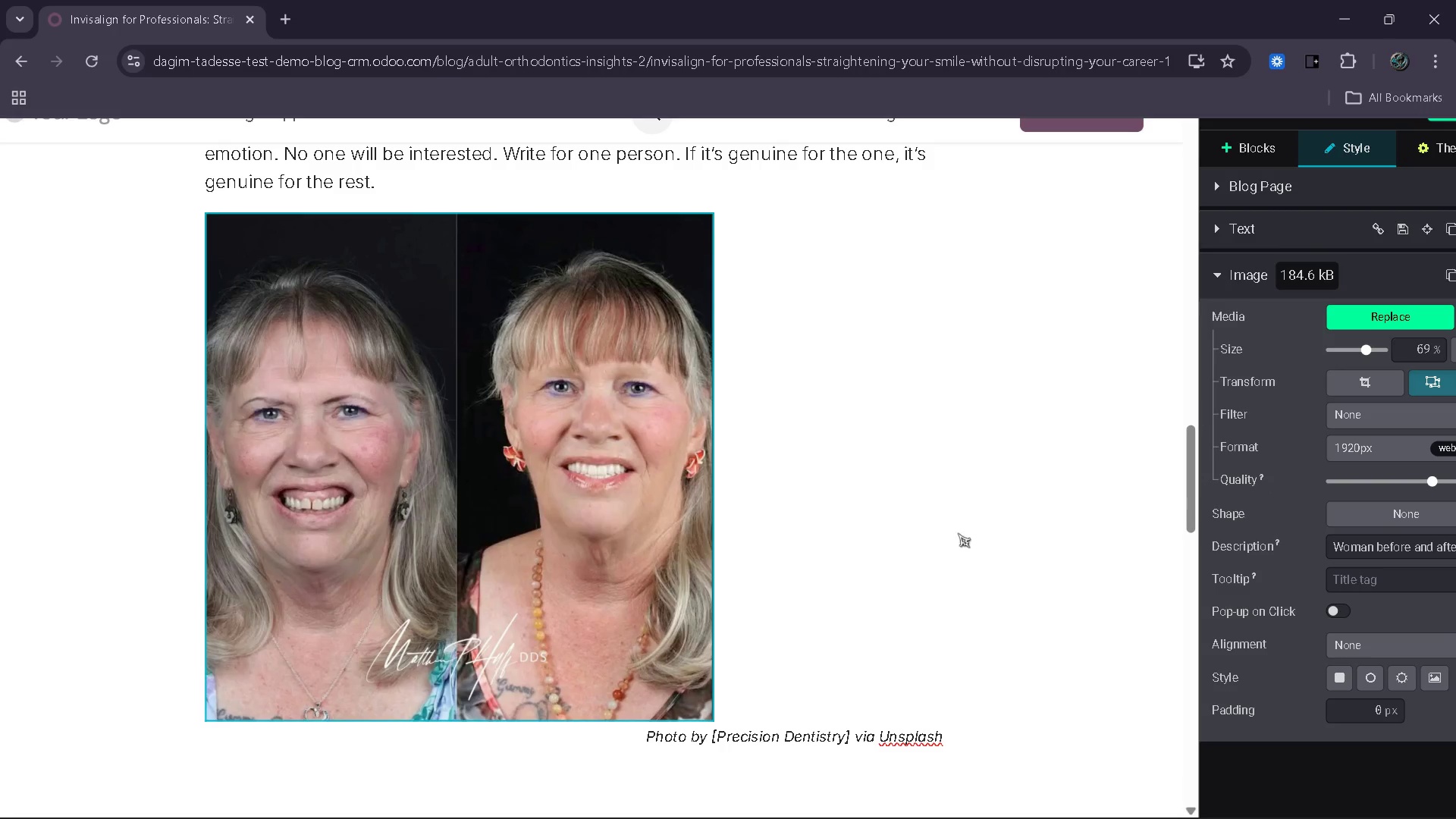 
wait(6.44)
 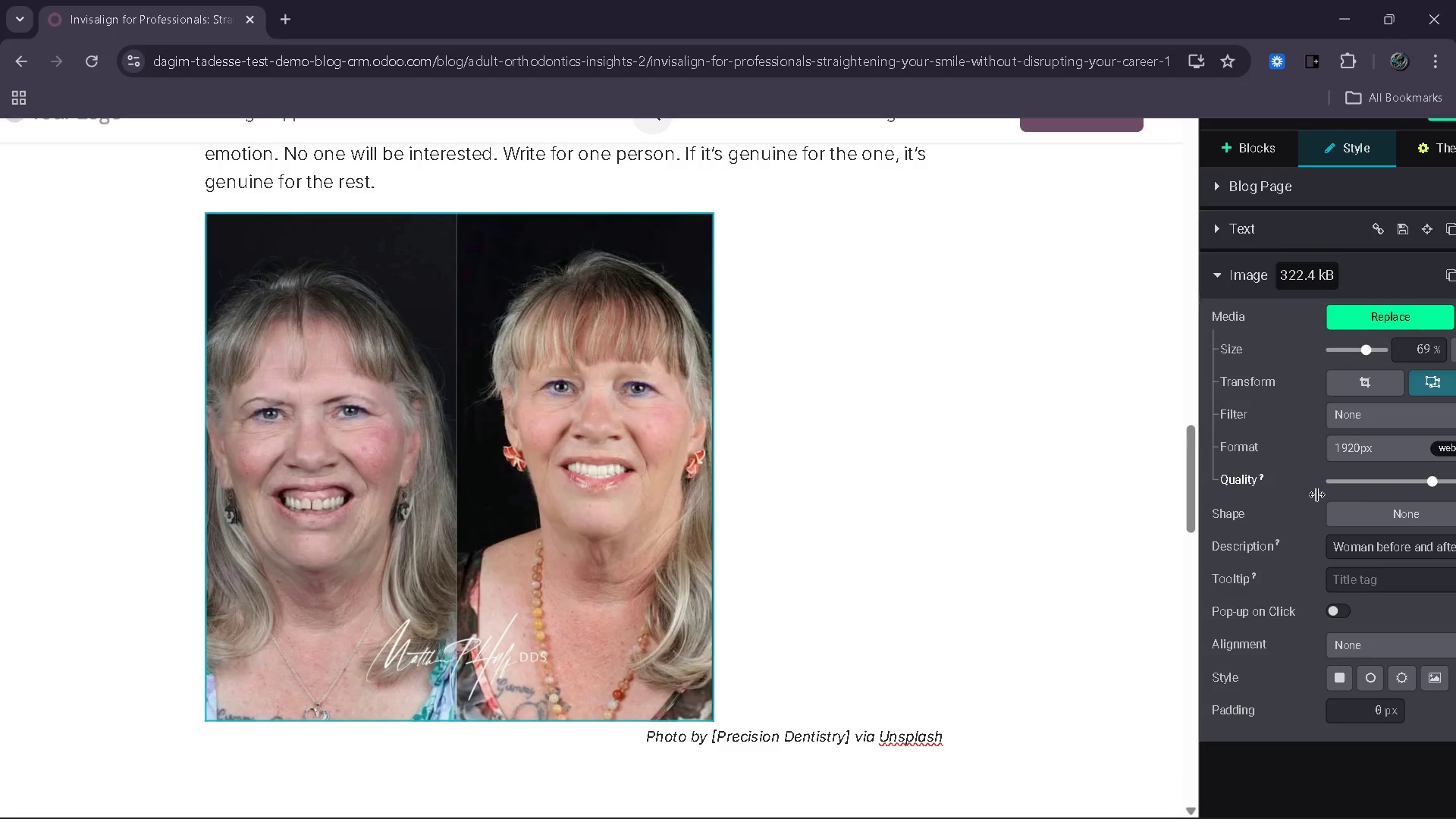 
left_click_drag(start_coordinate=[632, 641], to_coordinate=[938, 646])
 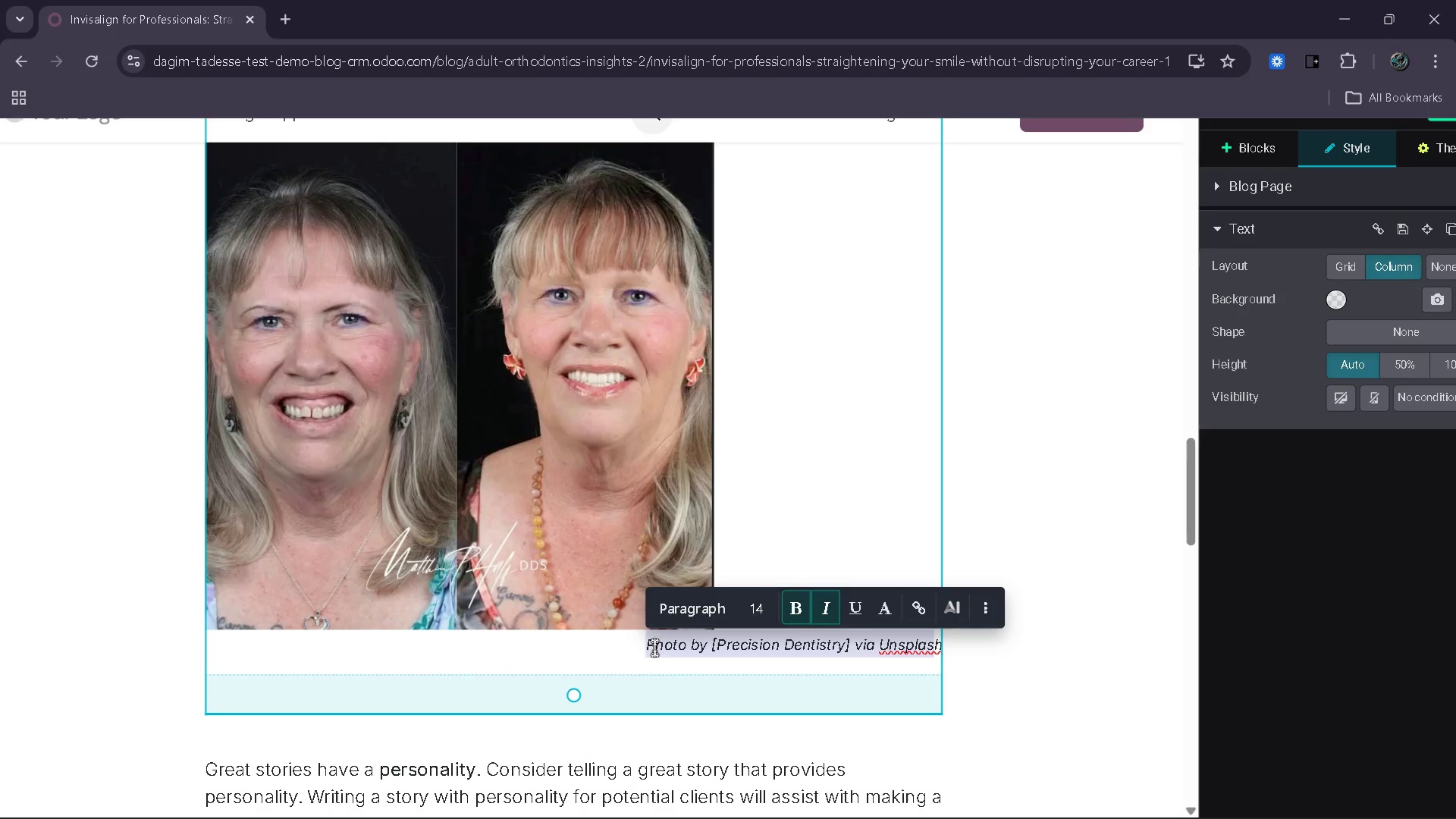 
left_click([635, 638])
 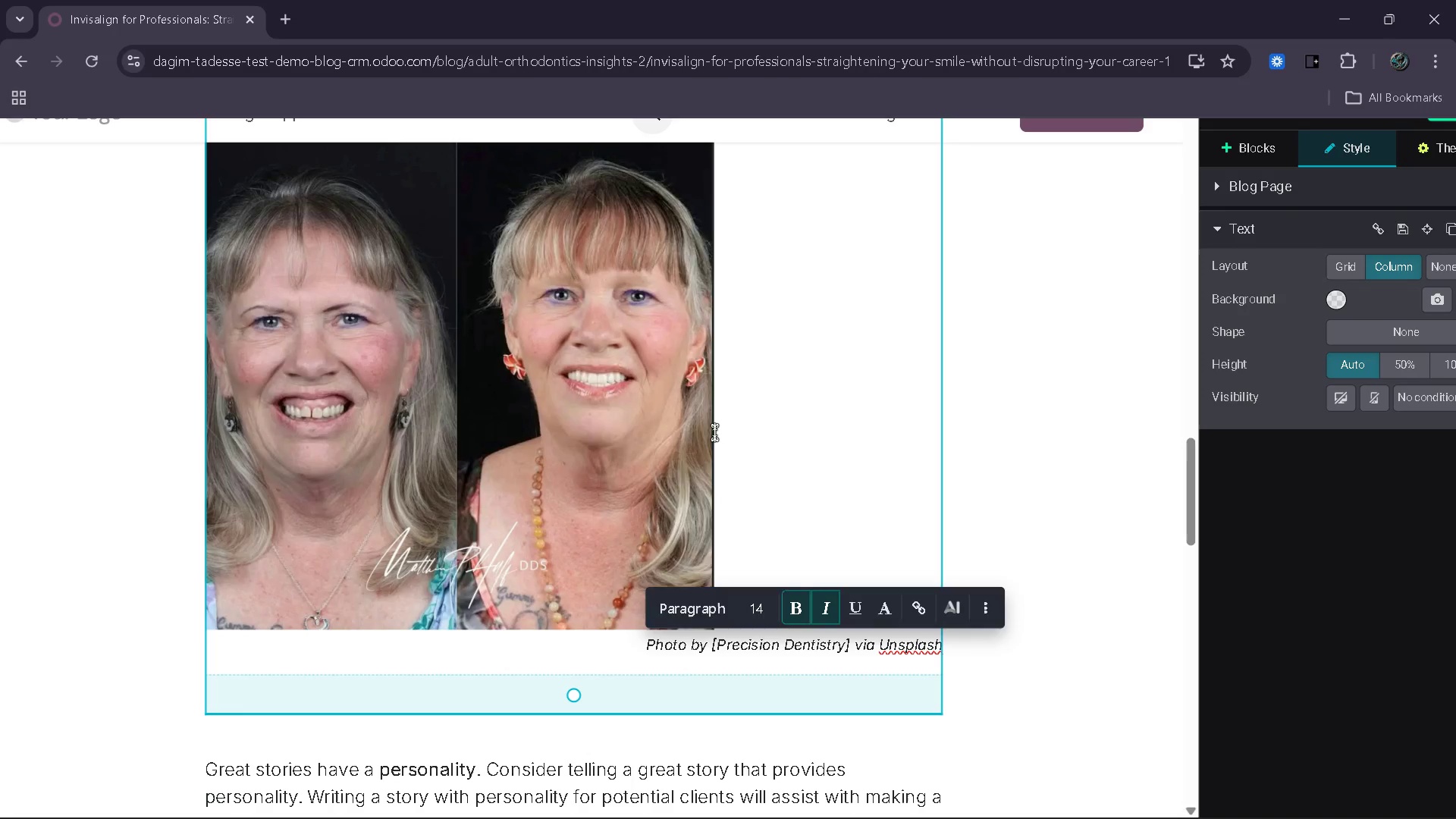 
left_click([714, 432])
 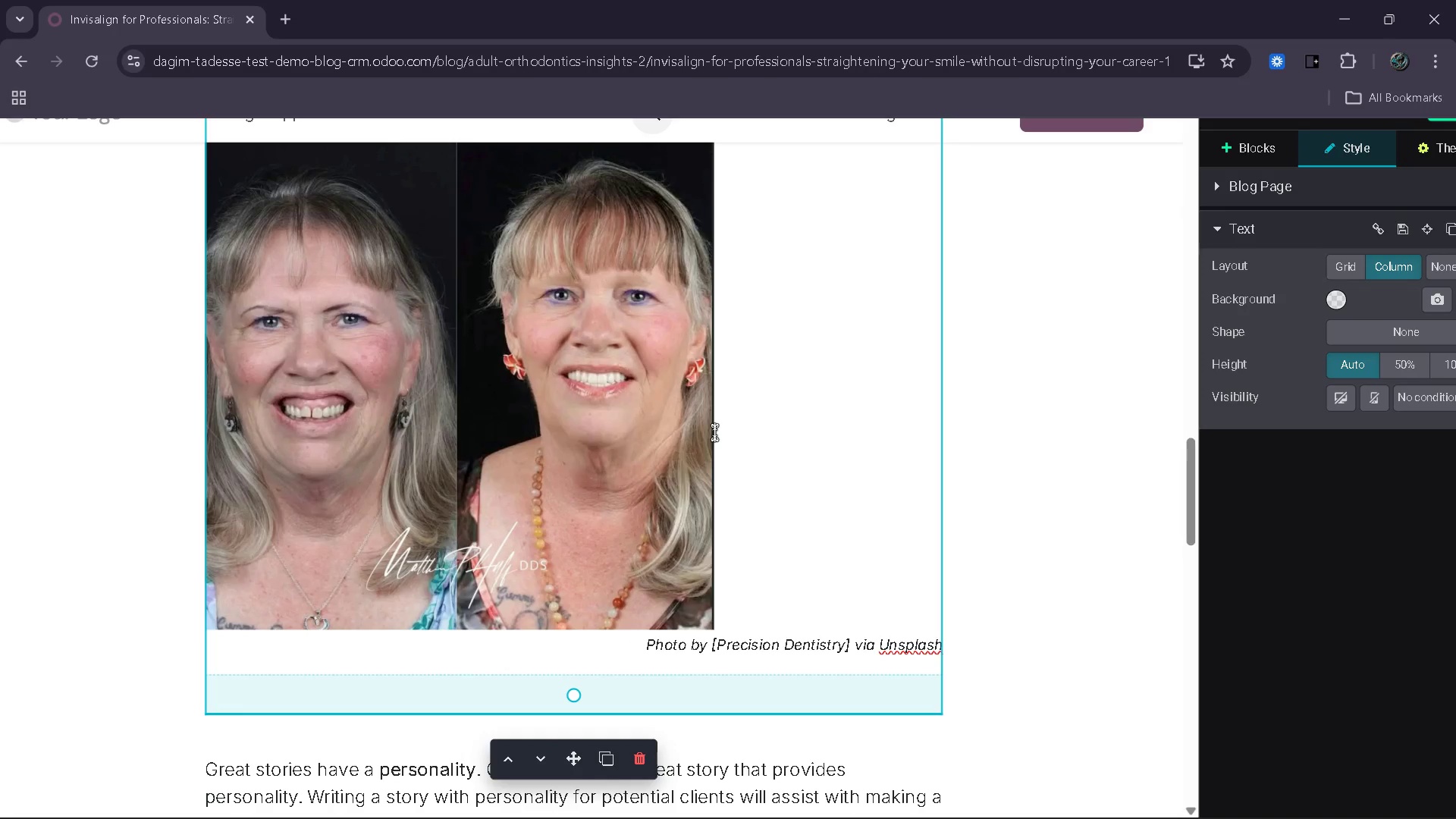 
left_click([640, 435])
 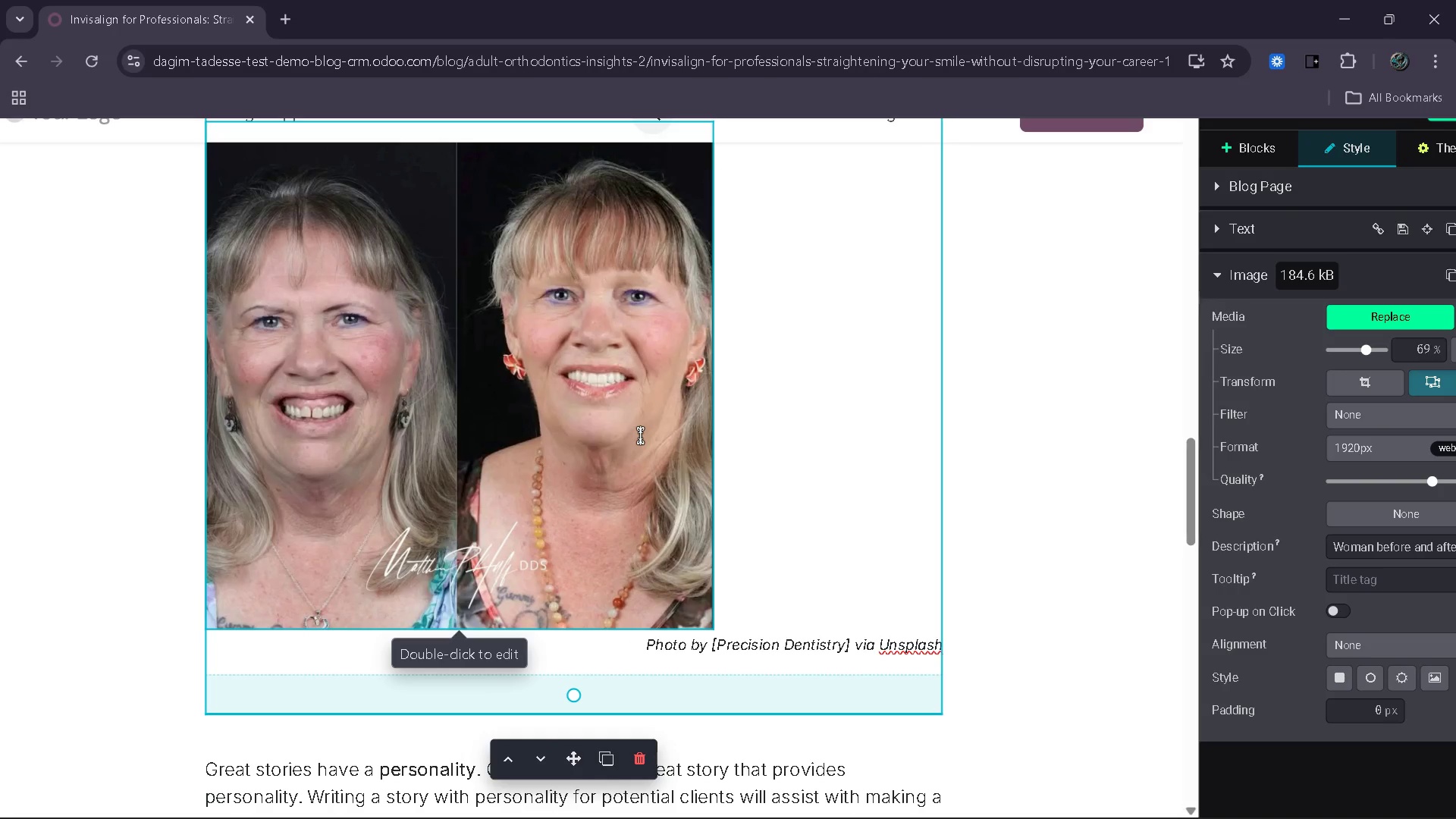 
mouse_move([1249, 486])
 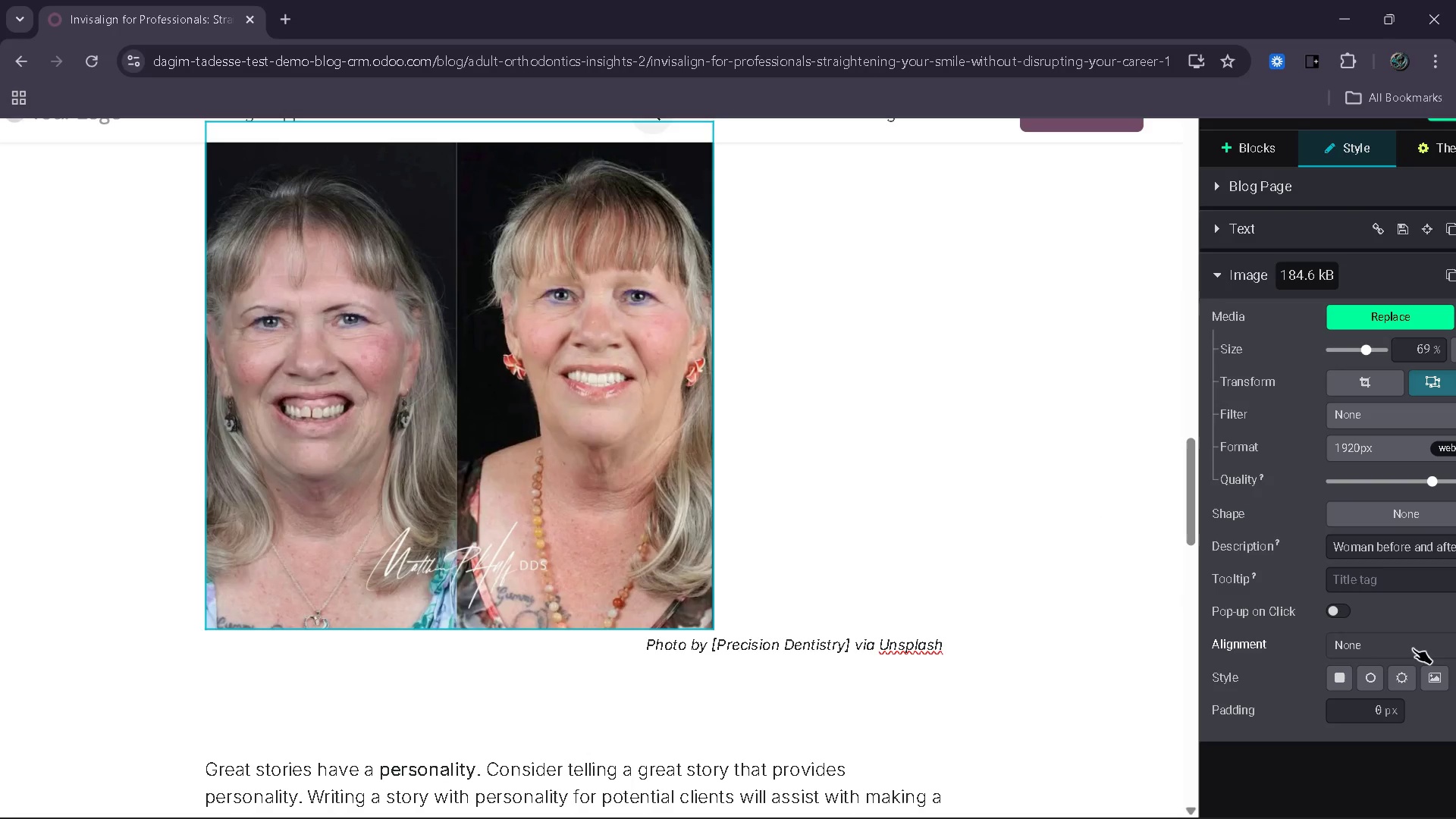 
left_click([1413, 648])
 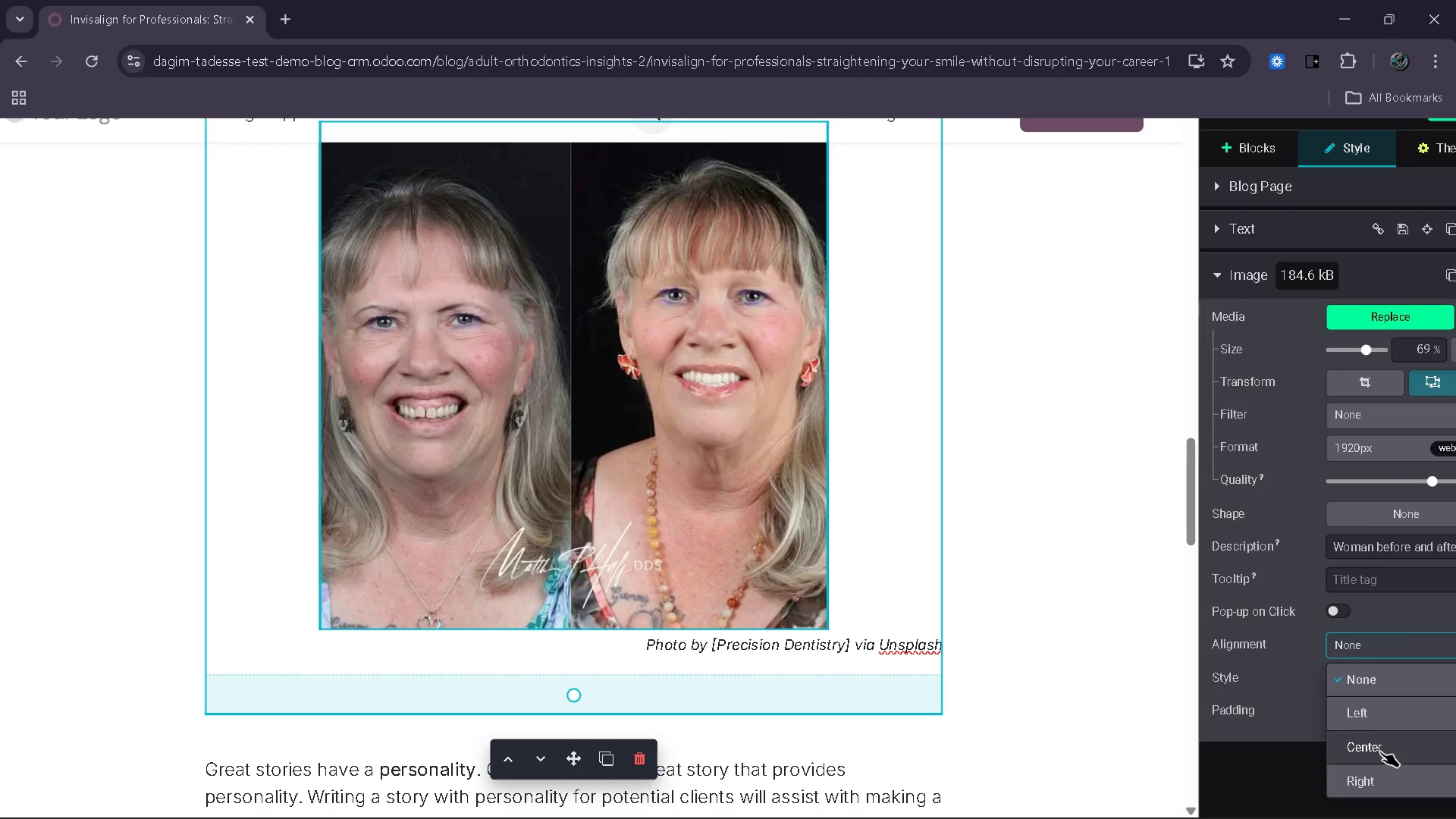 
left_click([1380, 752])
 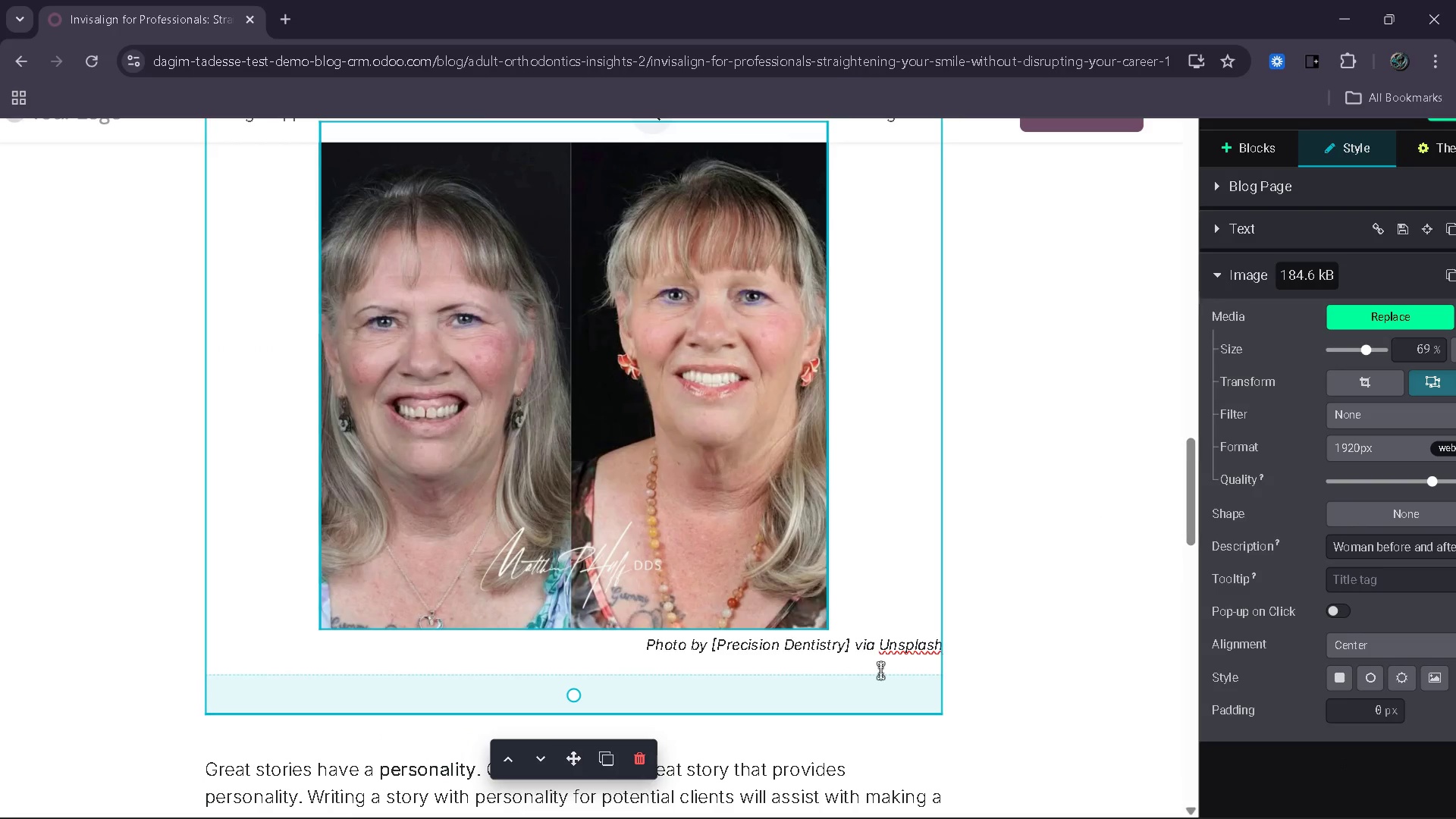 
wait(6.16)
 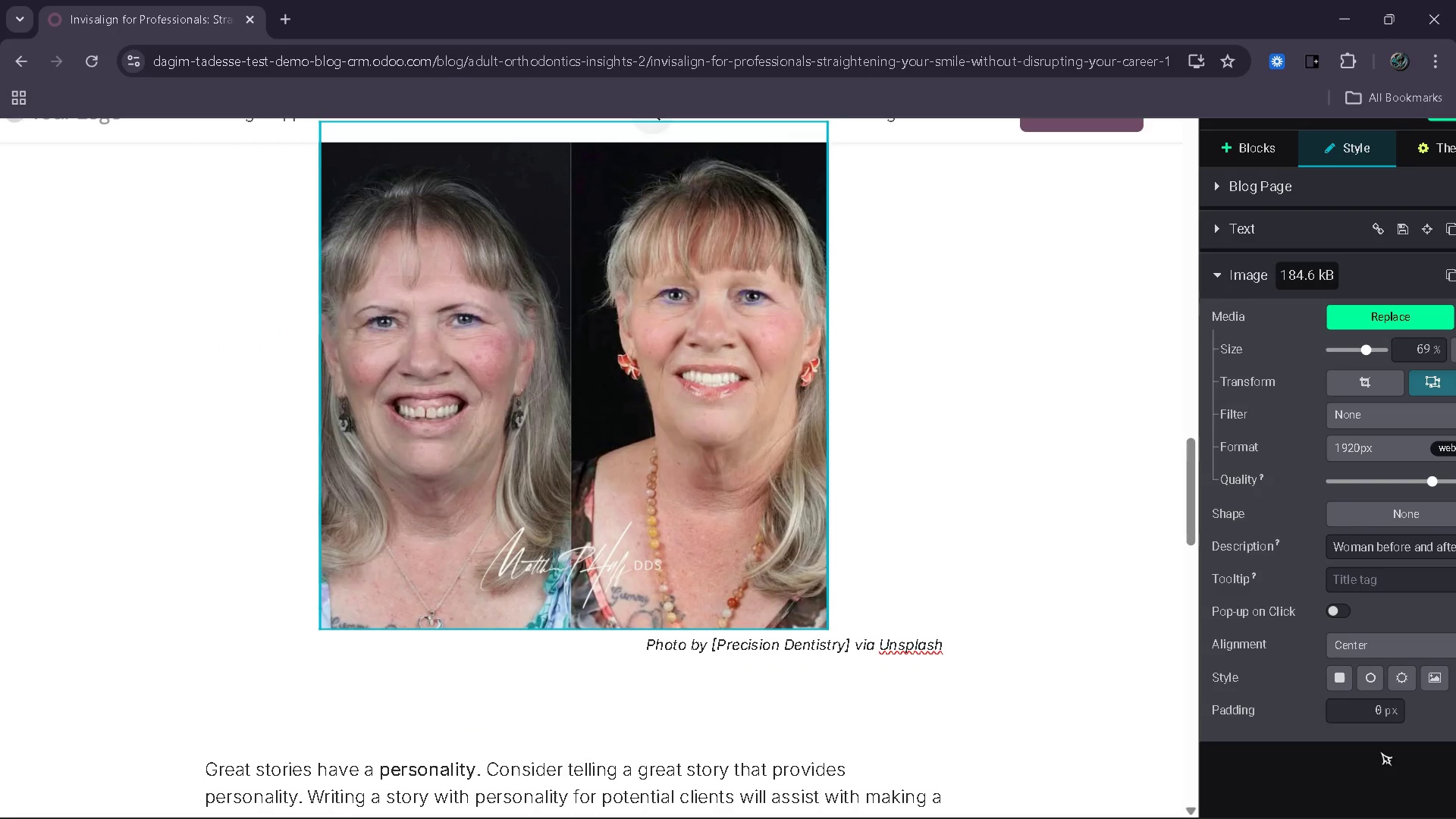 
left_click_drag(start_coordinate=[644, 655], to_coordinate=[640, 641])
 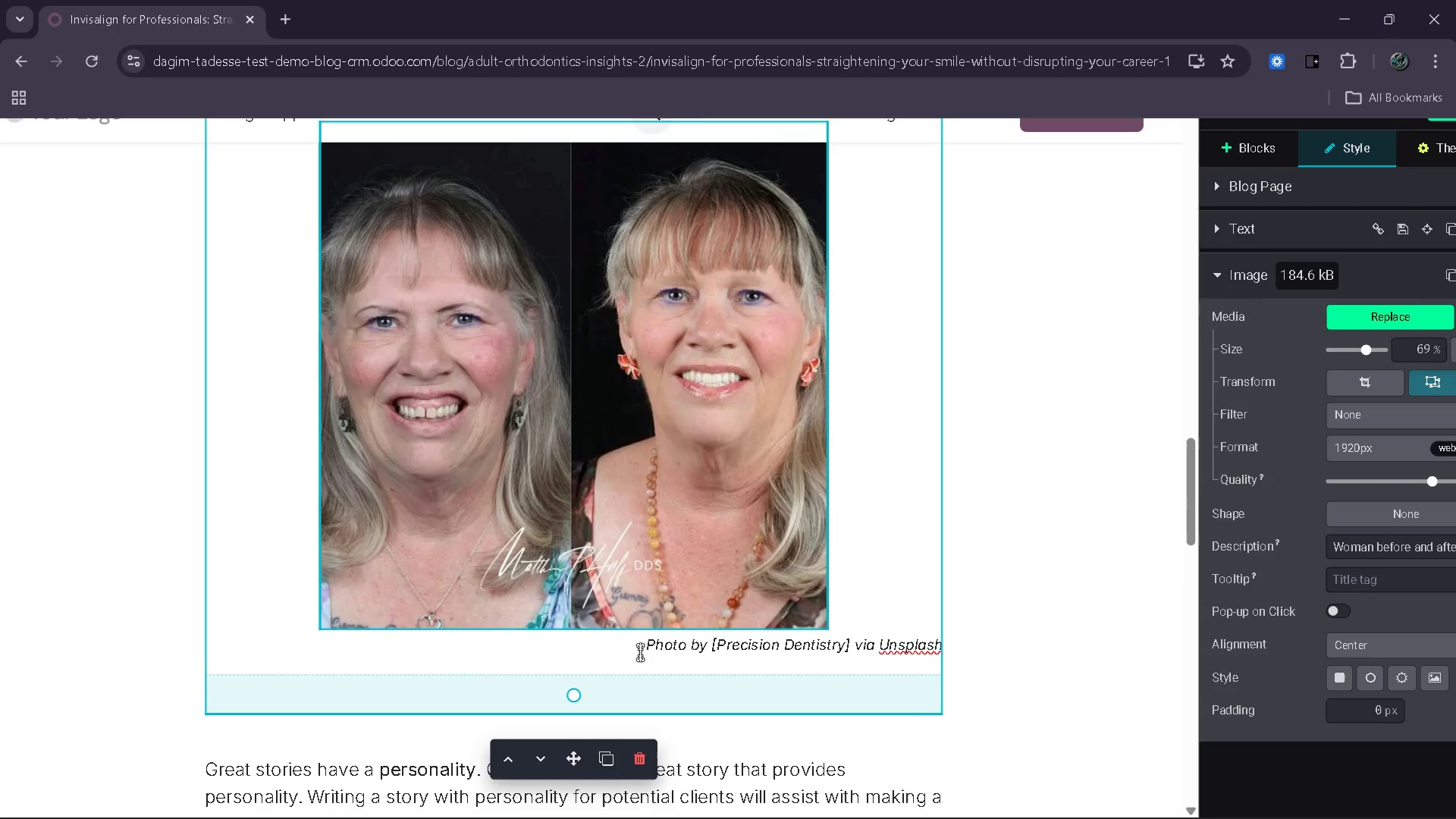 
left_click_drag(start_coordinate=[640, 652], to_coordinate=[617, 629])
 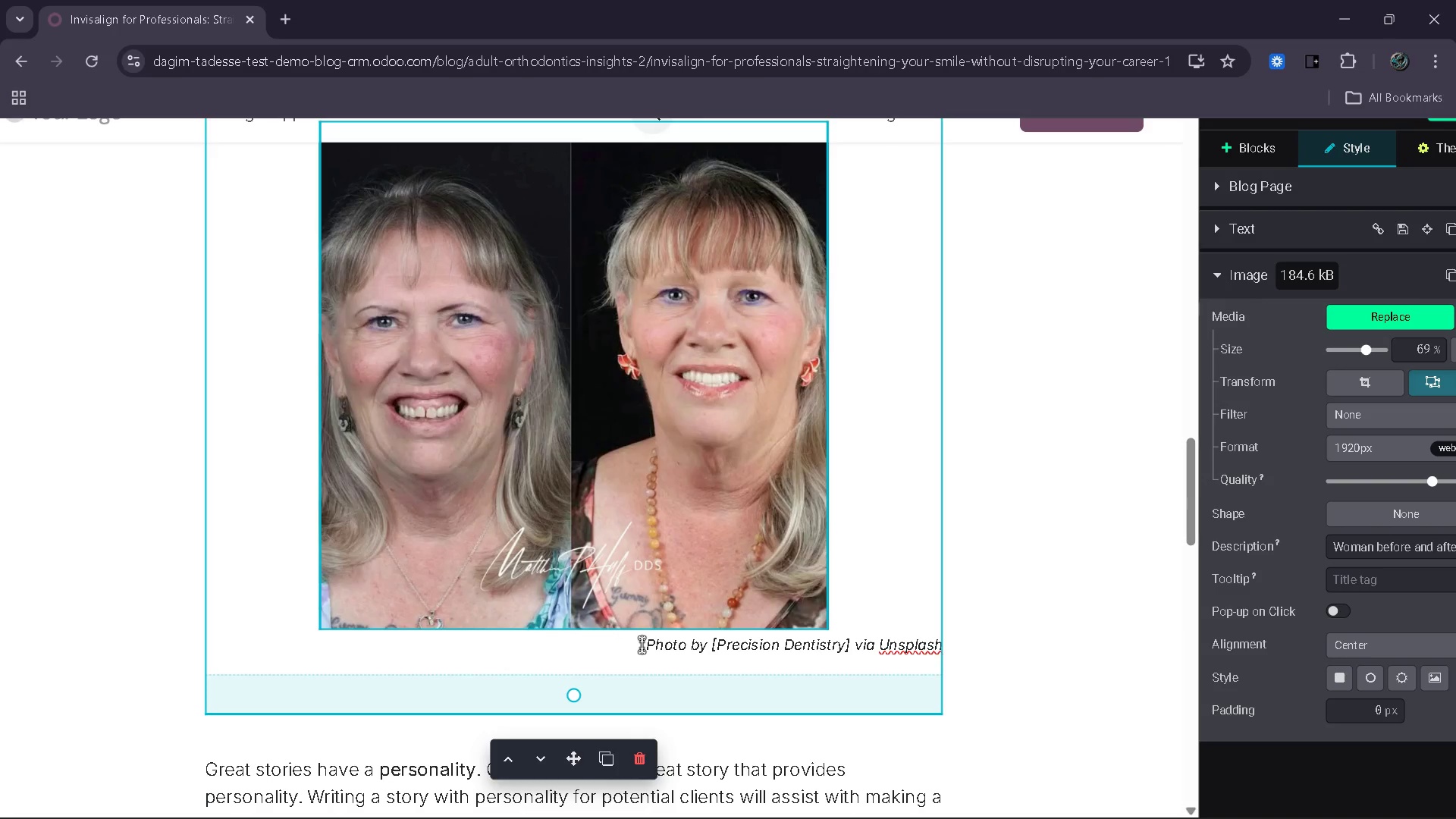 
left_click([642, 645])
 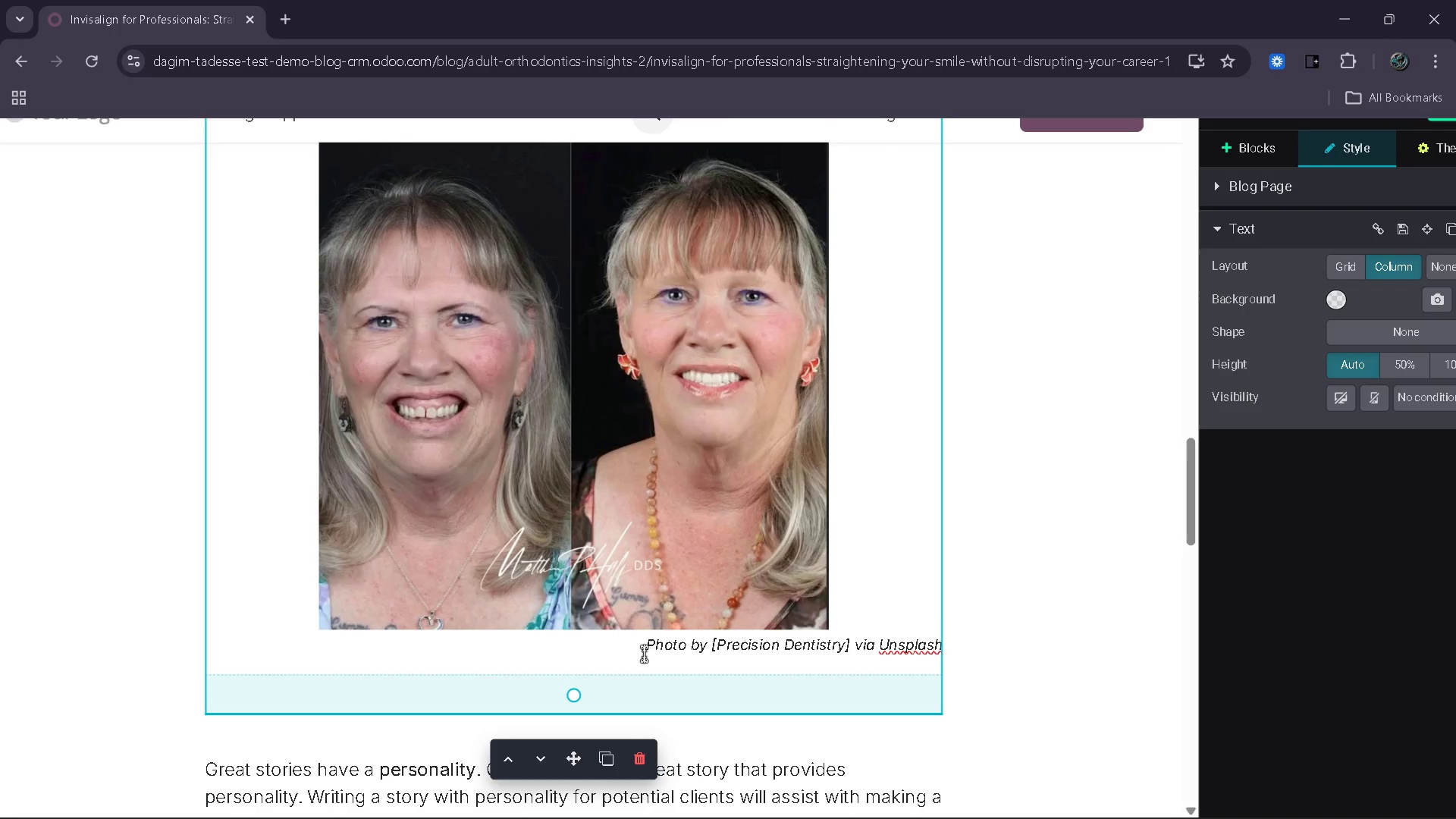 
left_click_drag(start_coordinate=[644, 654], to_coordinate=[940, 659])
 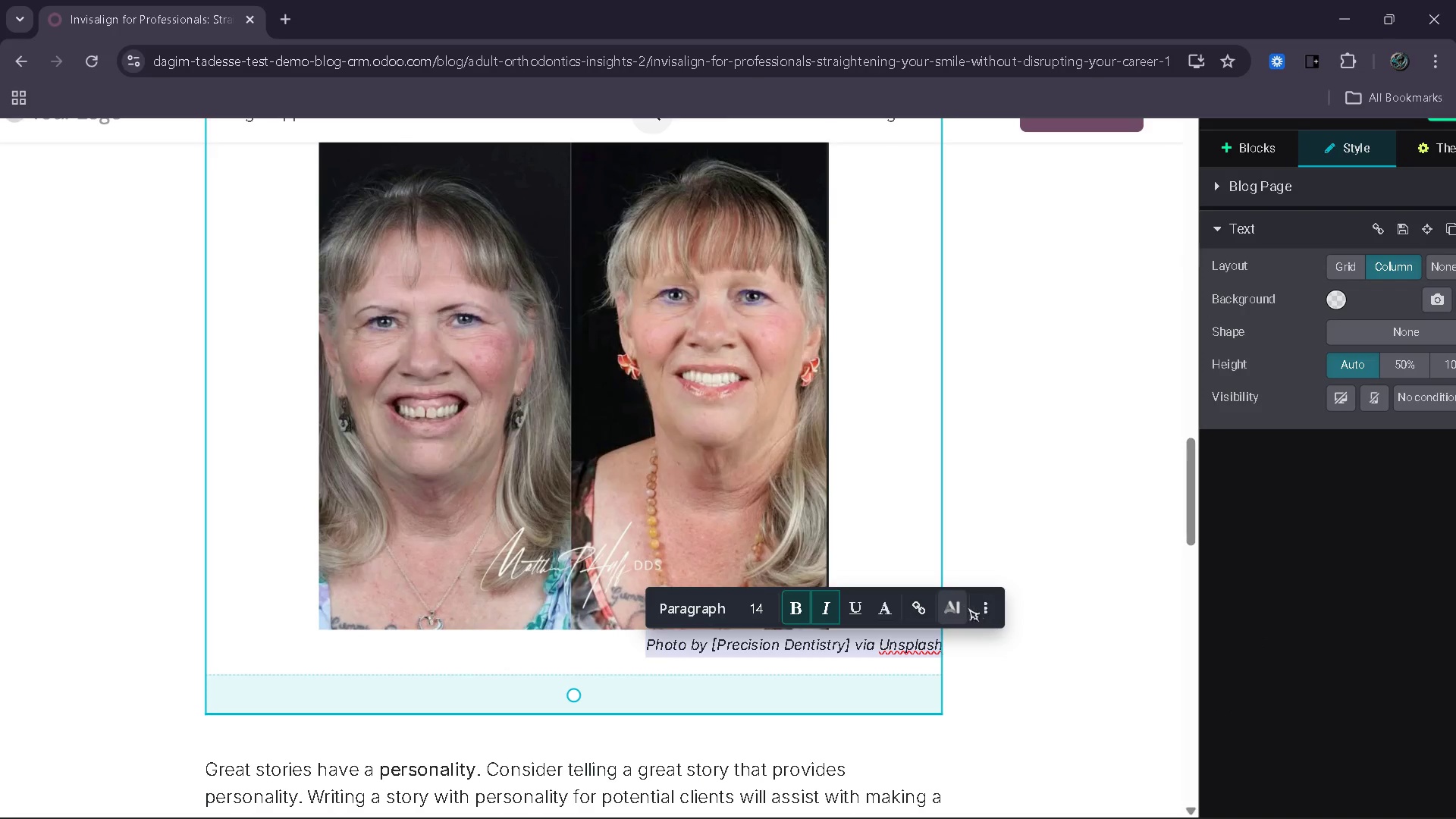 
left_click([974, 609])
 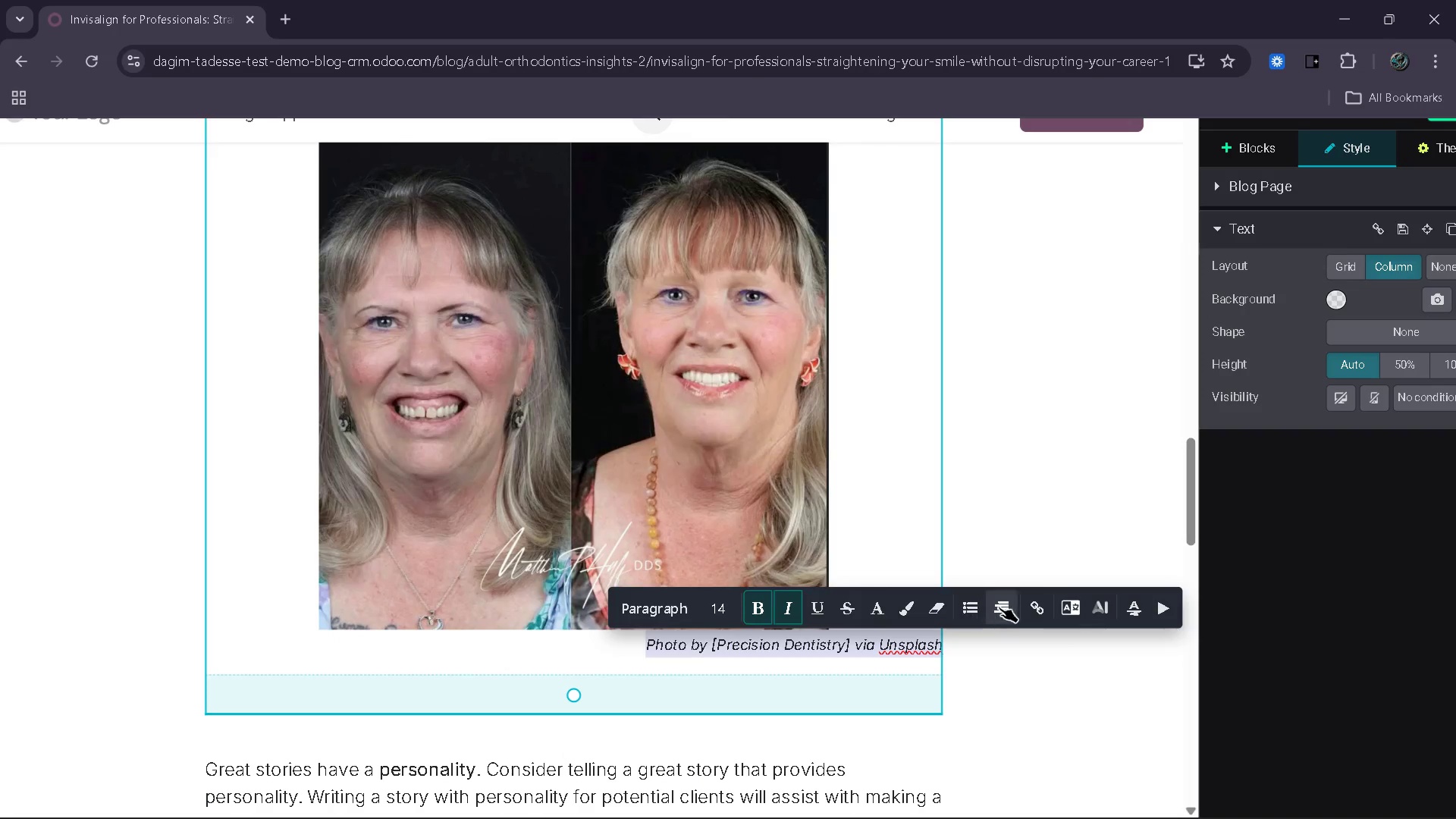 
left_click([1000, 607])
 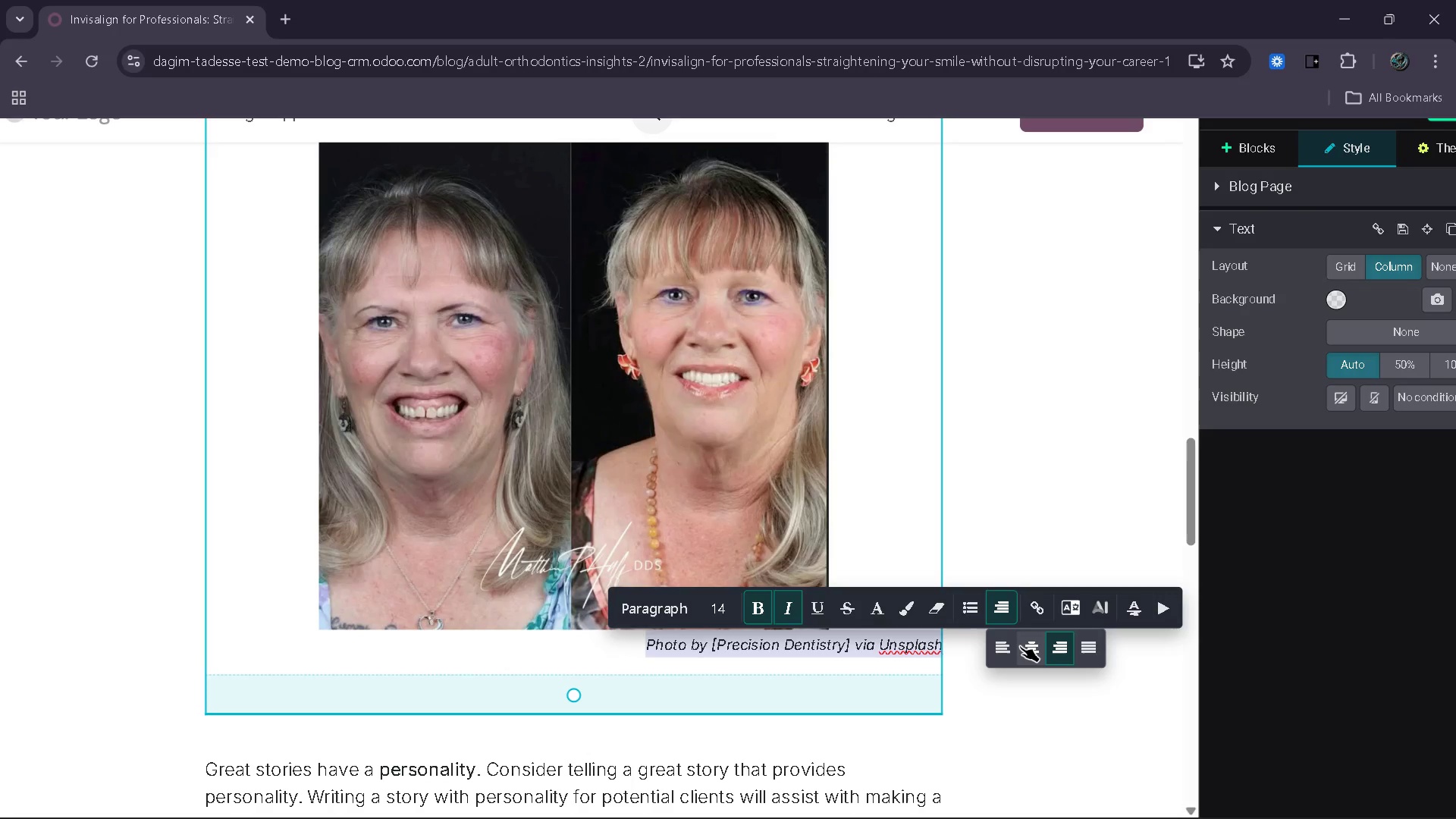 
double_click([1020, 646])
 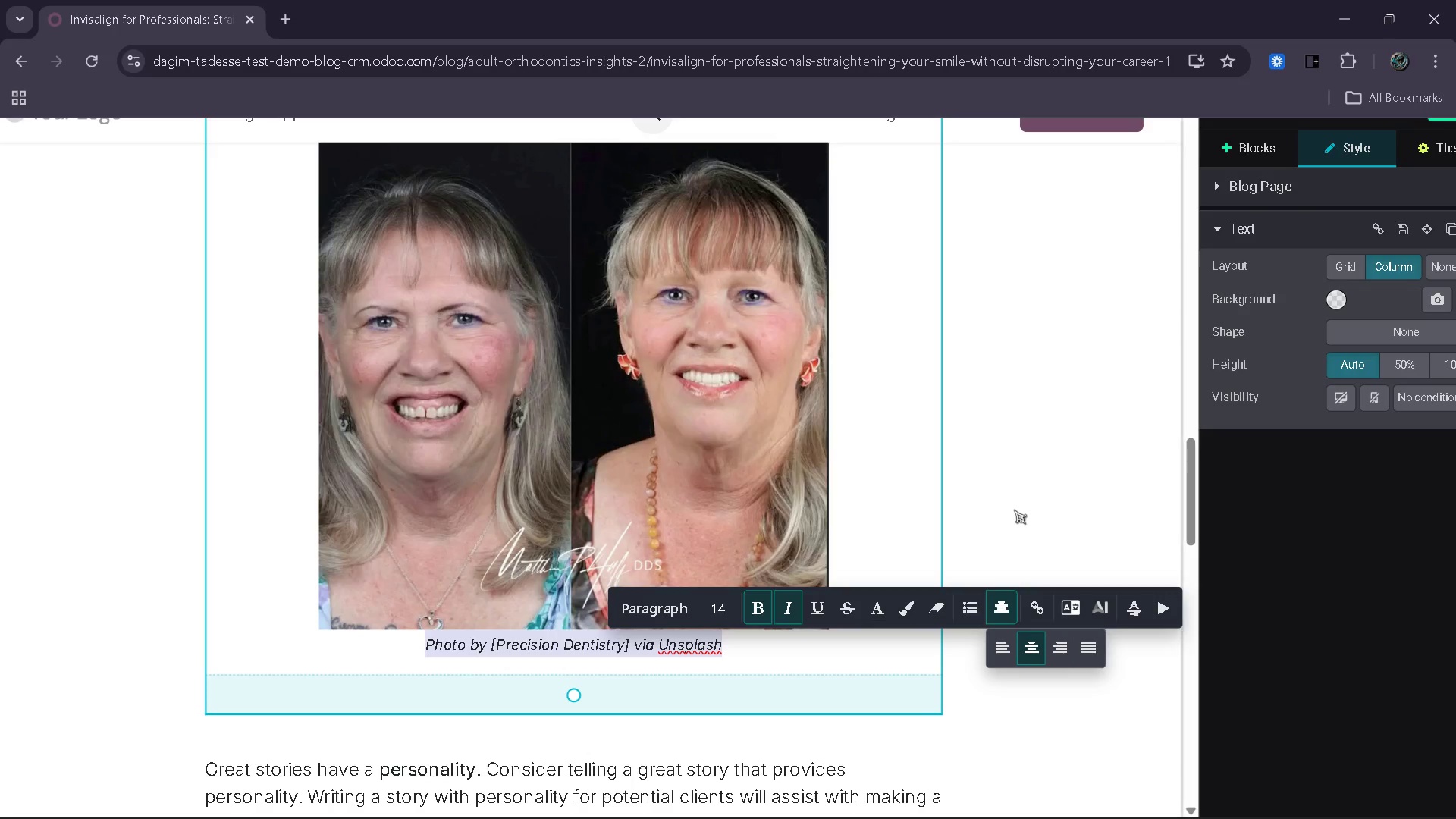 
left_click([1014, 510])
 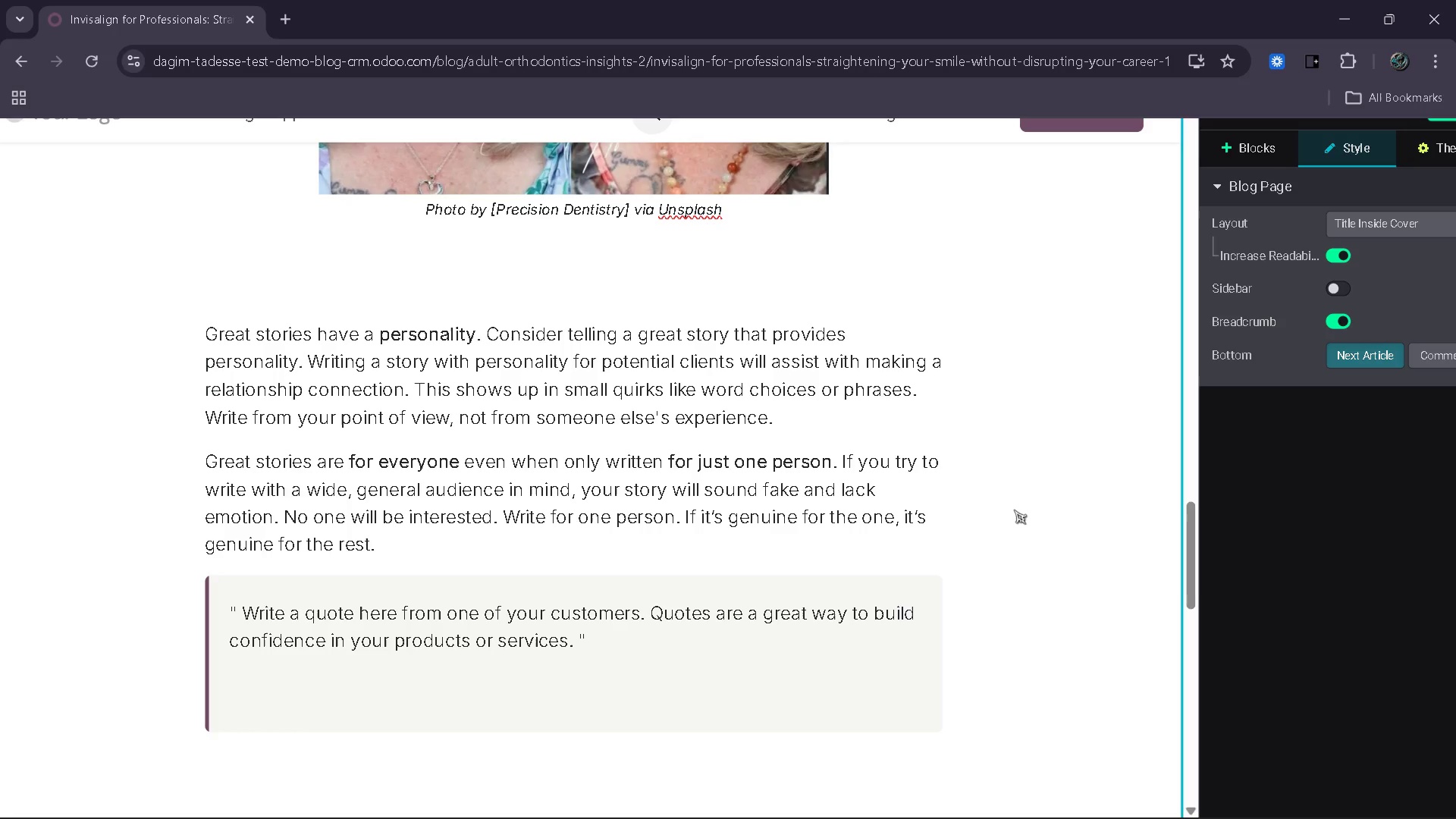 
wait(15.02)
 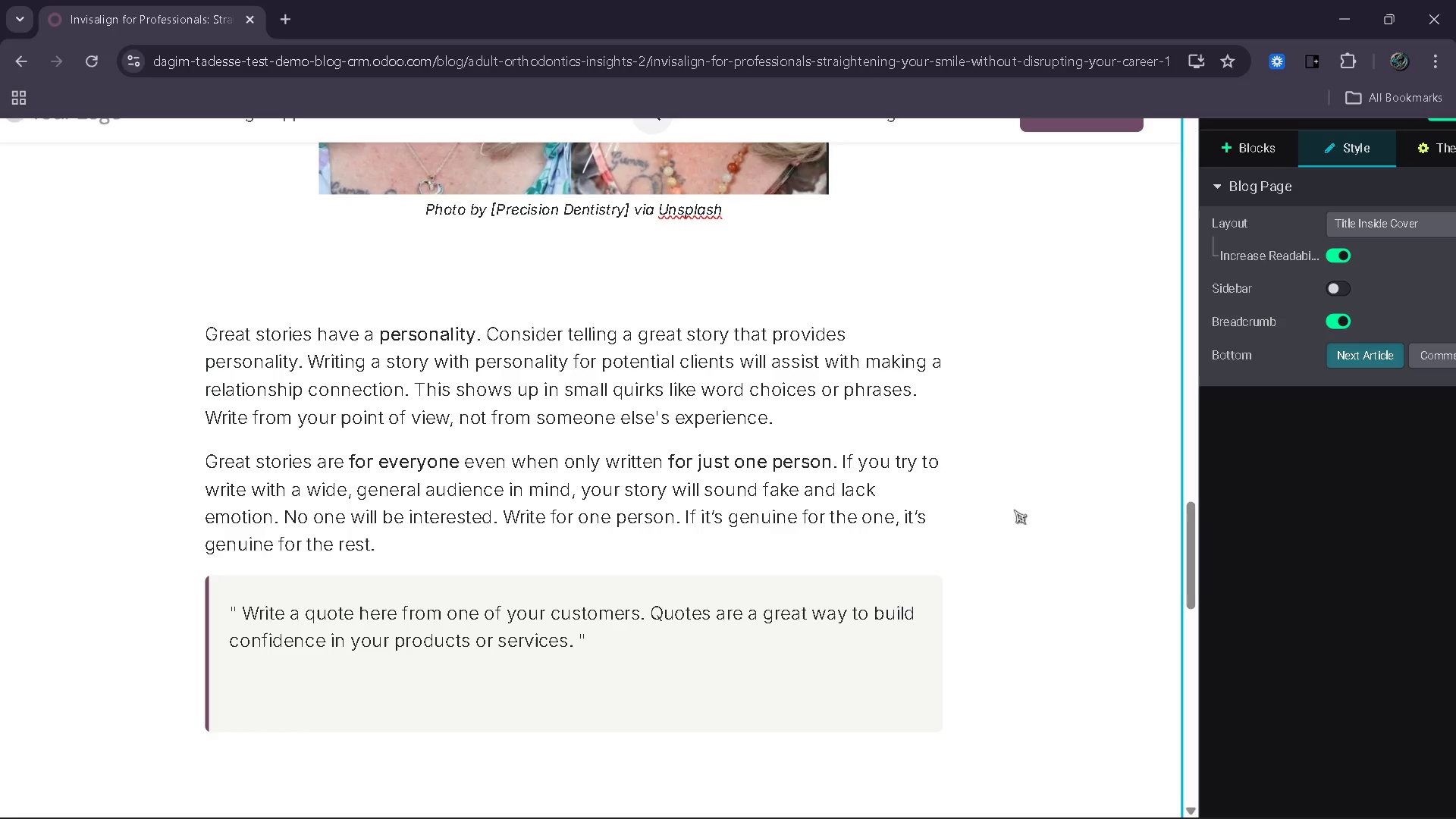 
left_click([623, 211])
 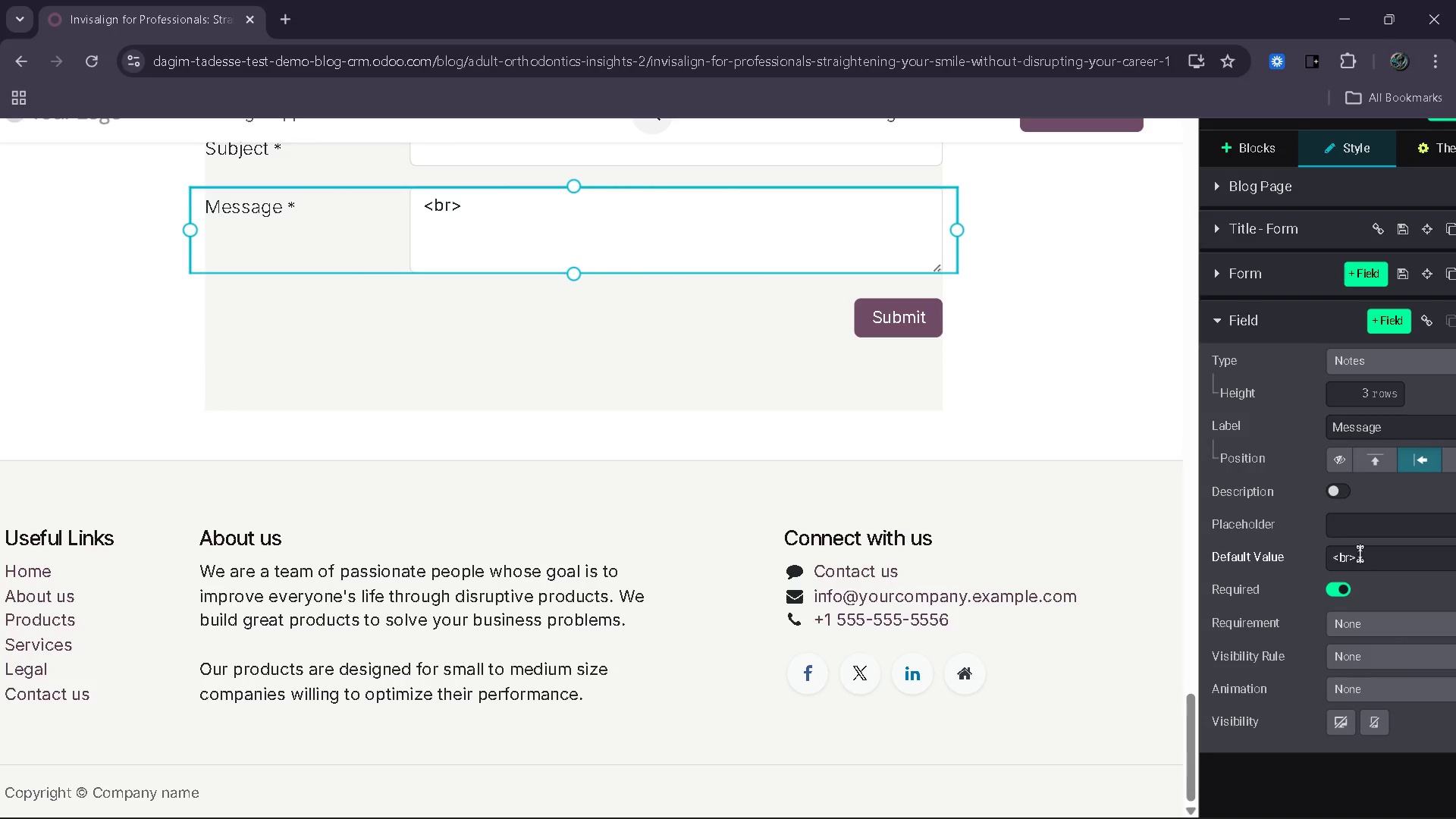 
left_click_drag(start_coordinate=[1375, 556], to_coordinate=[1277, 569])
 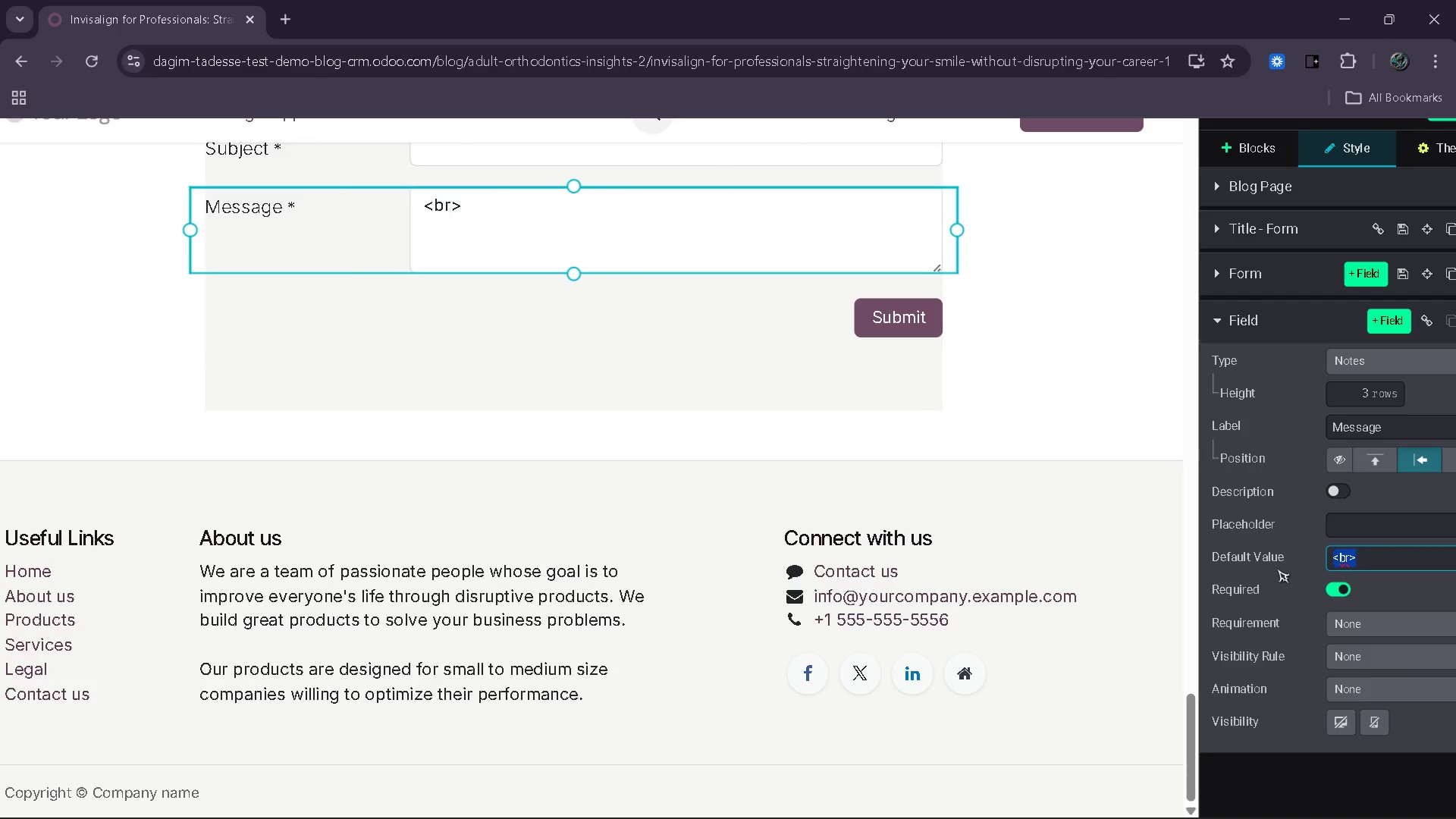 
key(Backspace)
 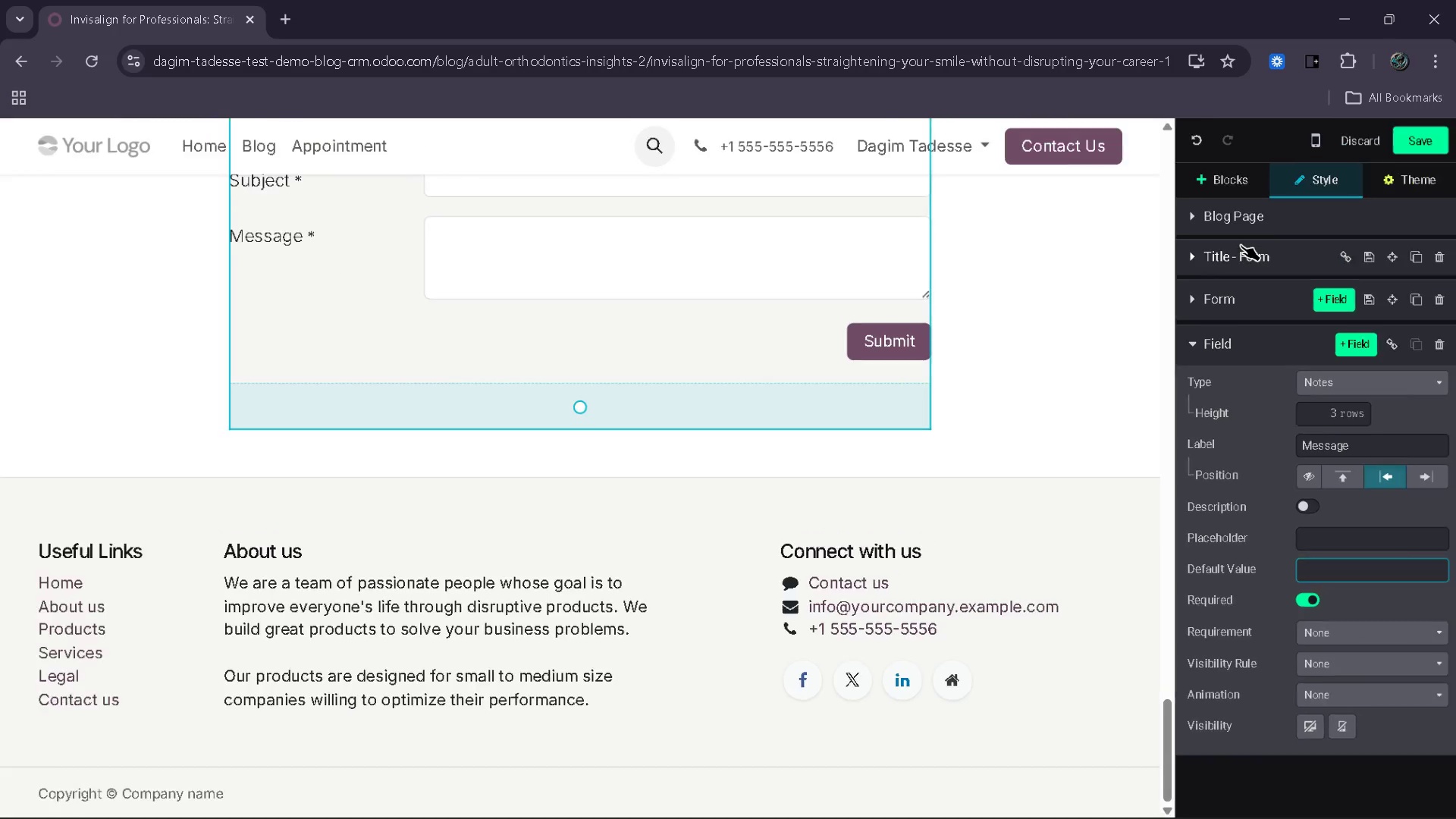 
wait(6.56)
 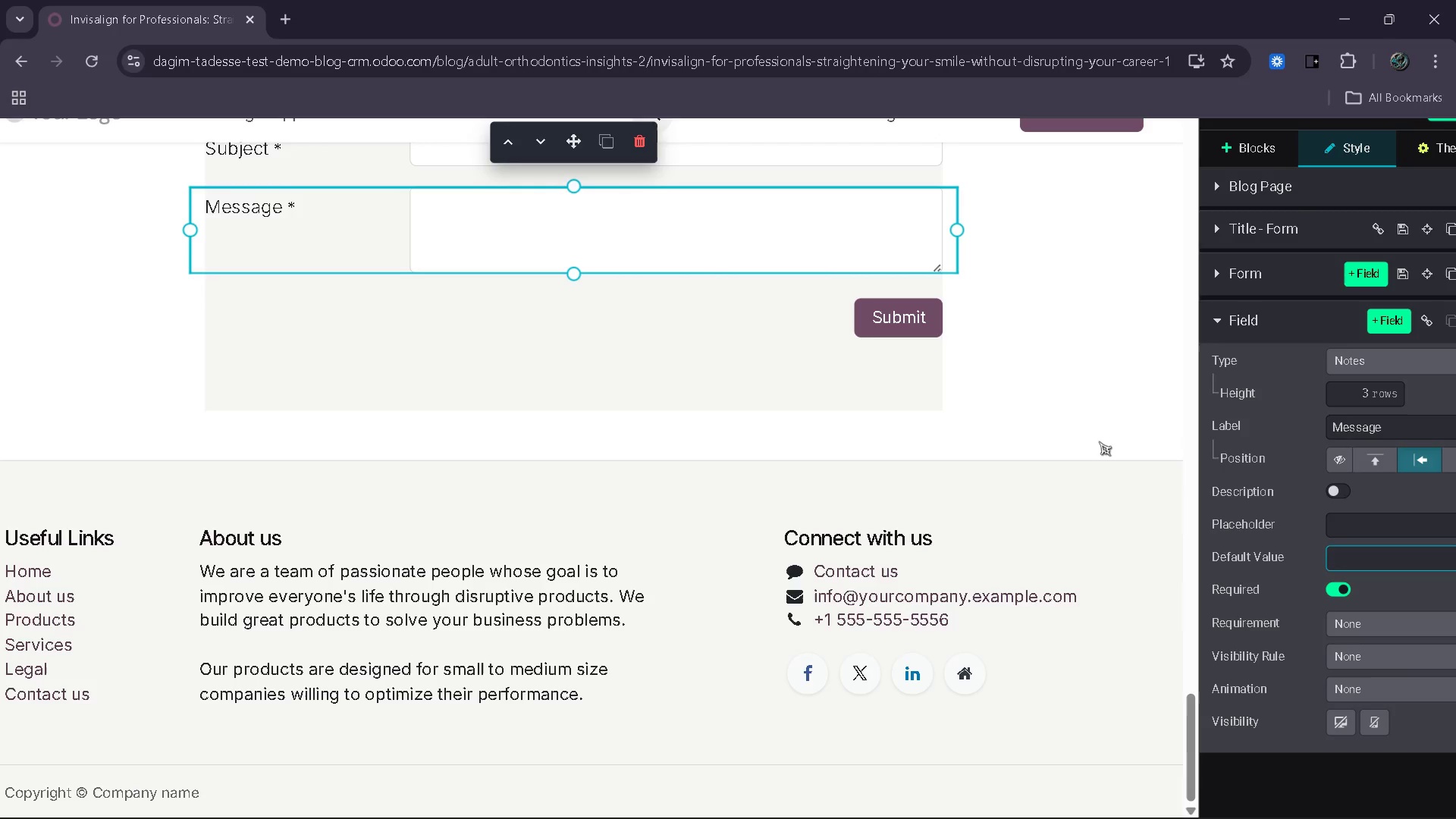 
left_click([1422, 143])
 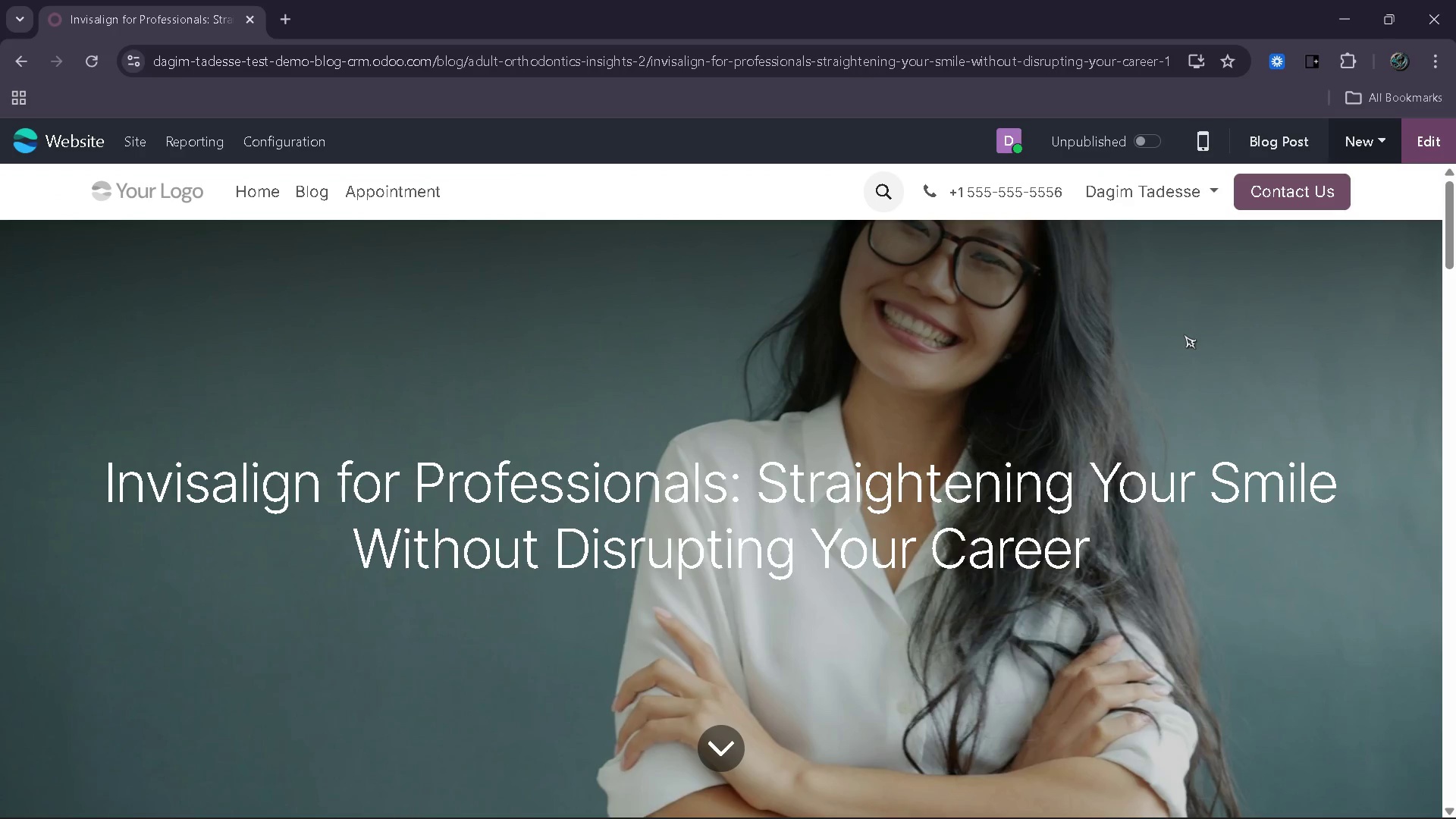 
wait(31.8)
 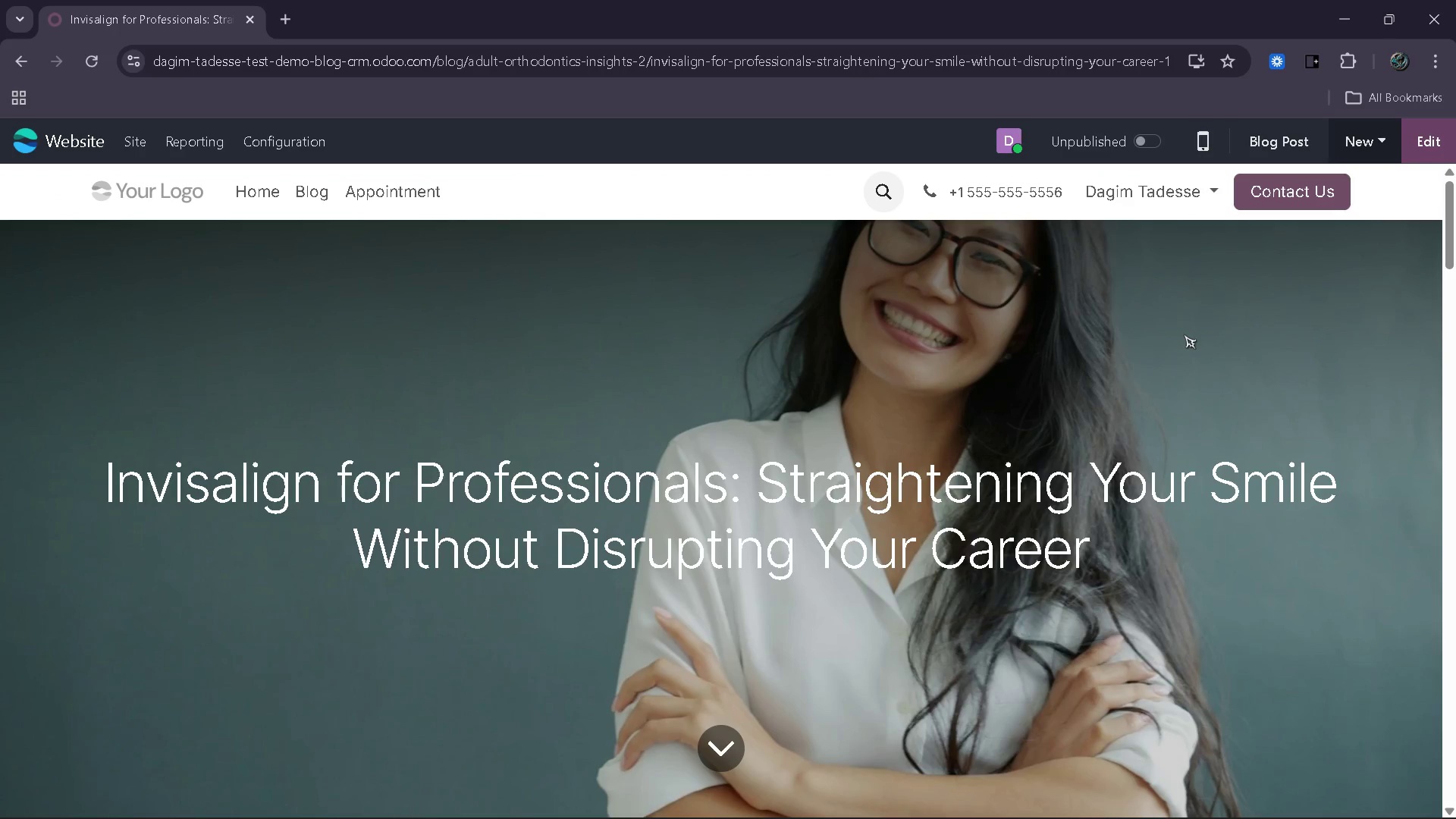 
left_click([1202, 138])
 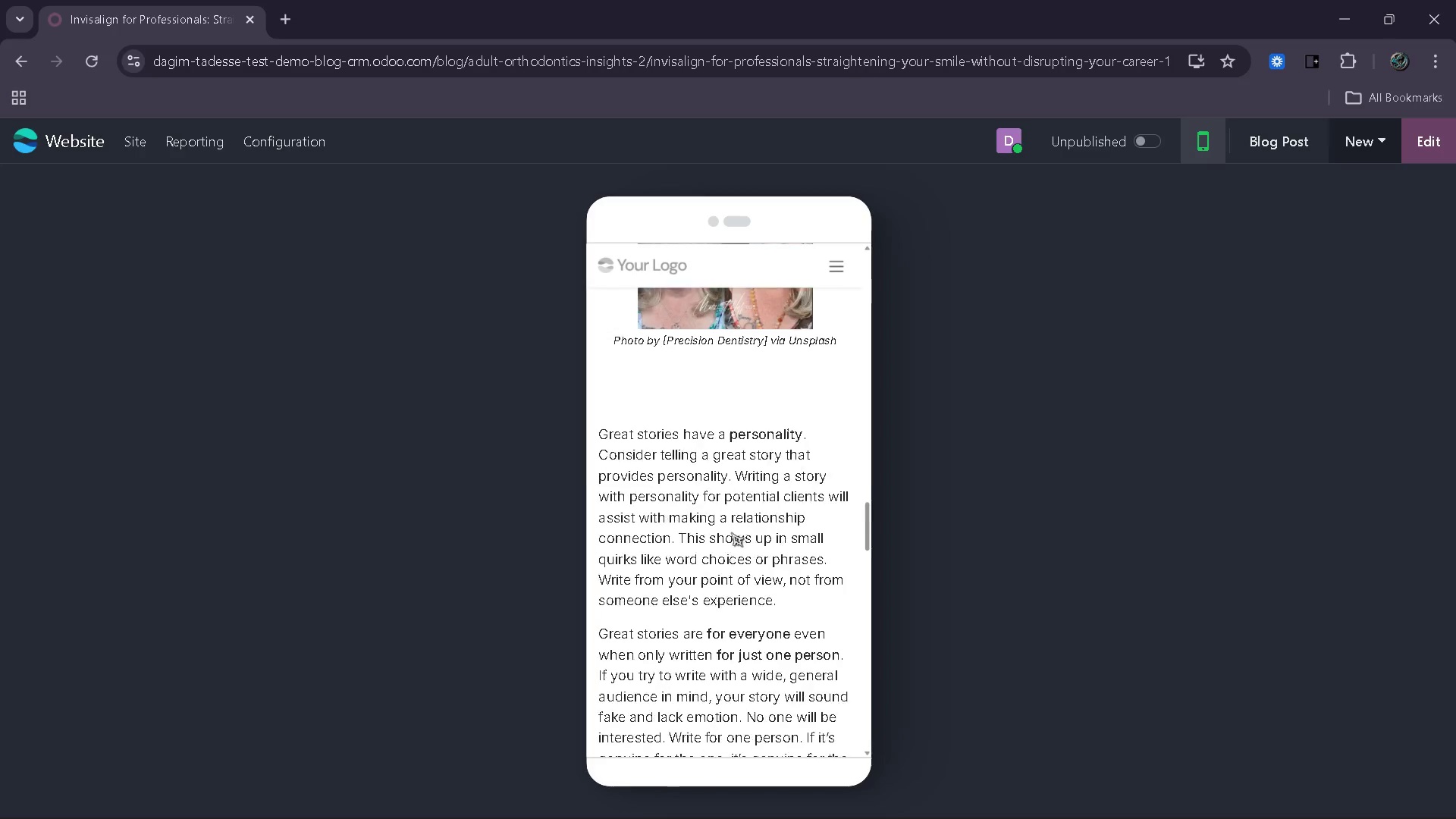 
wait(12.78)
 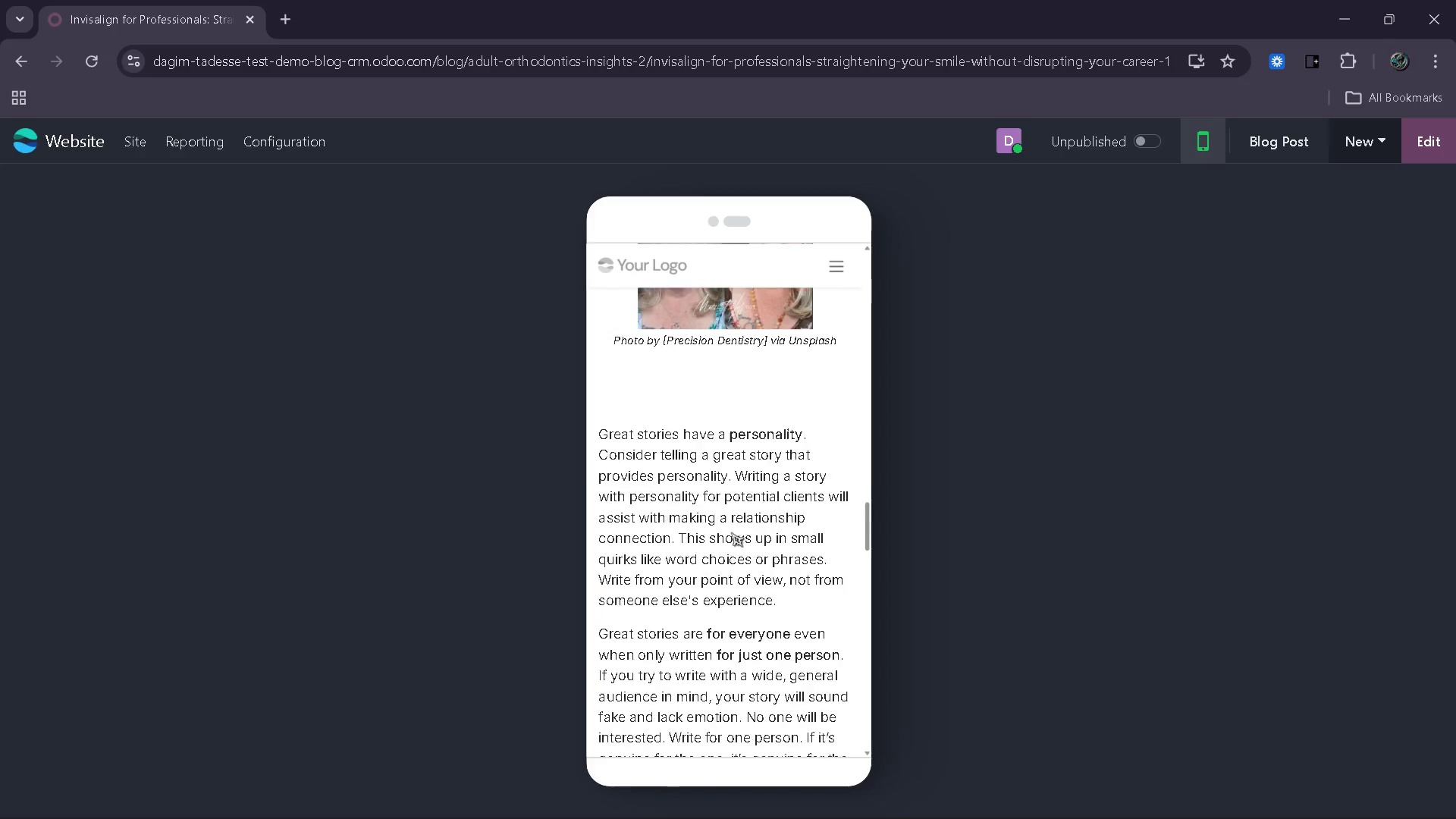 
left_click([1200, 146])
 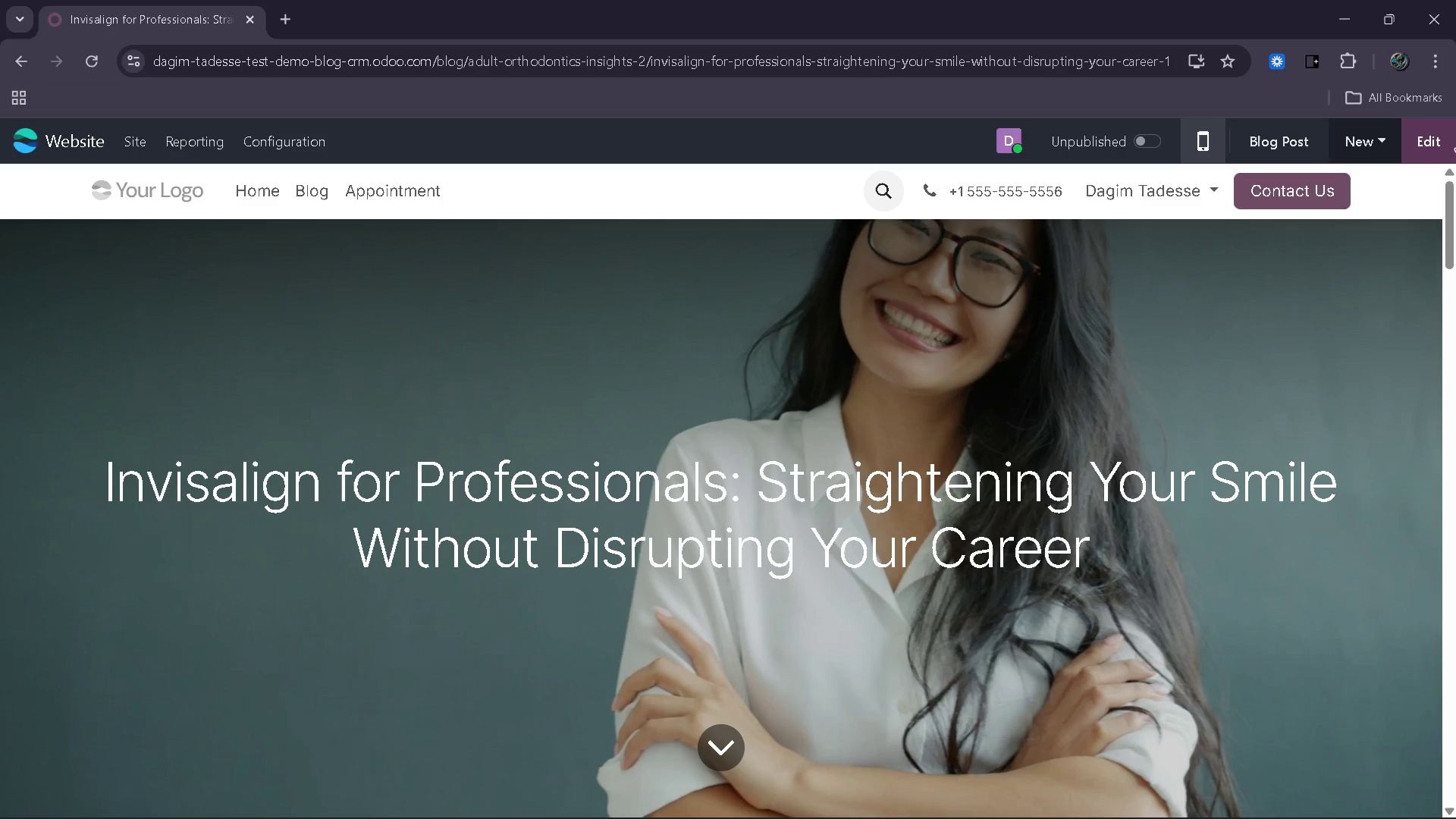 
left_click([1436, 160])
 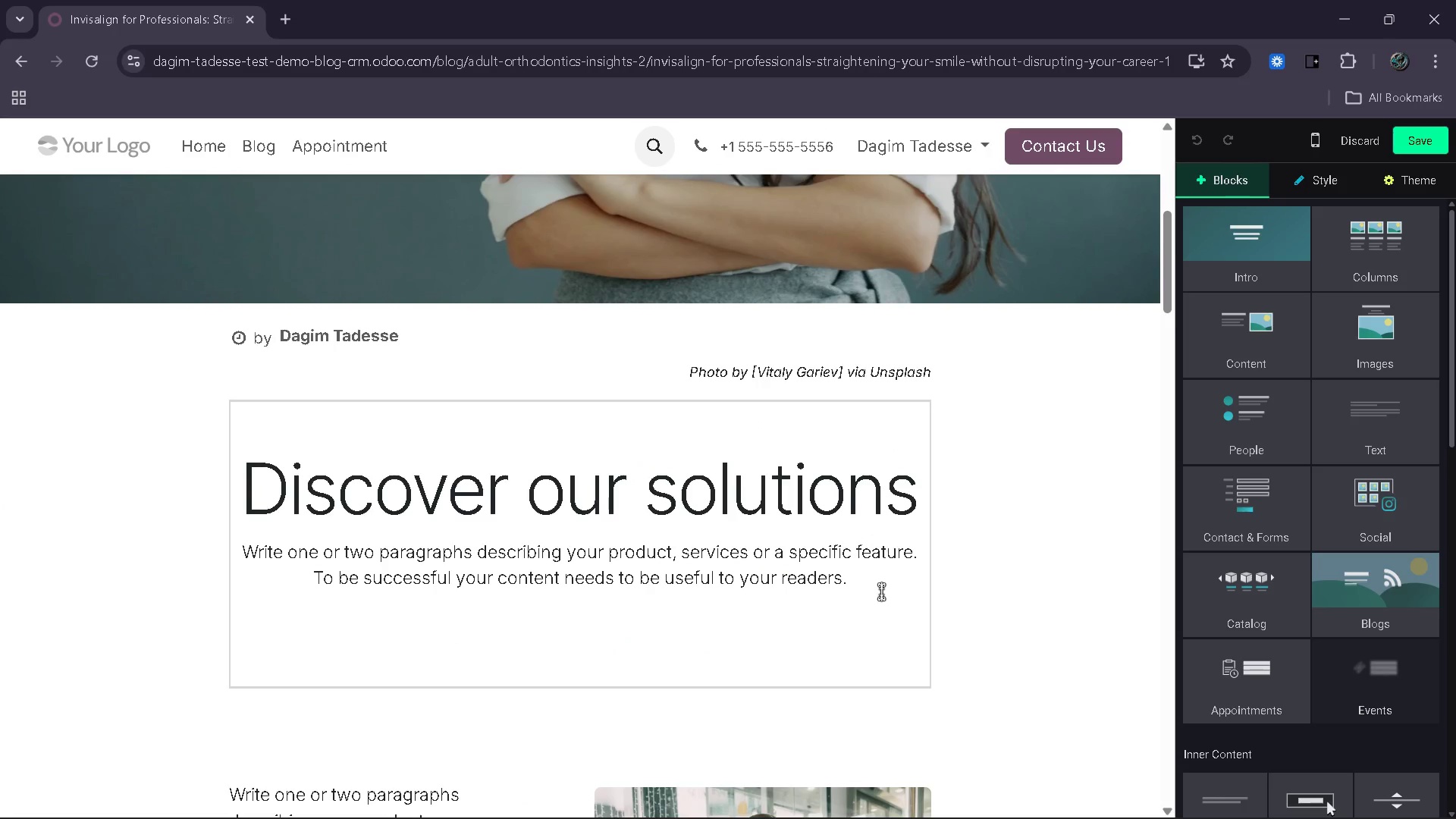 
wait(14.64)
 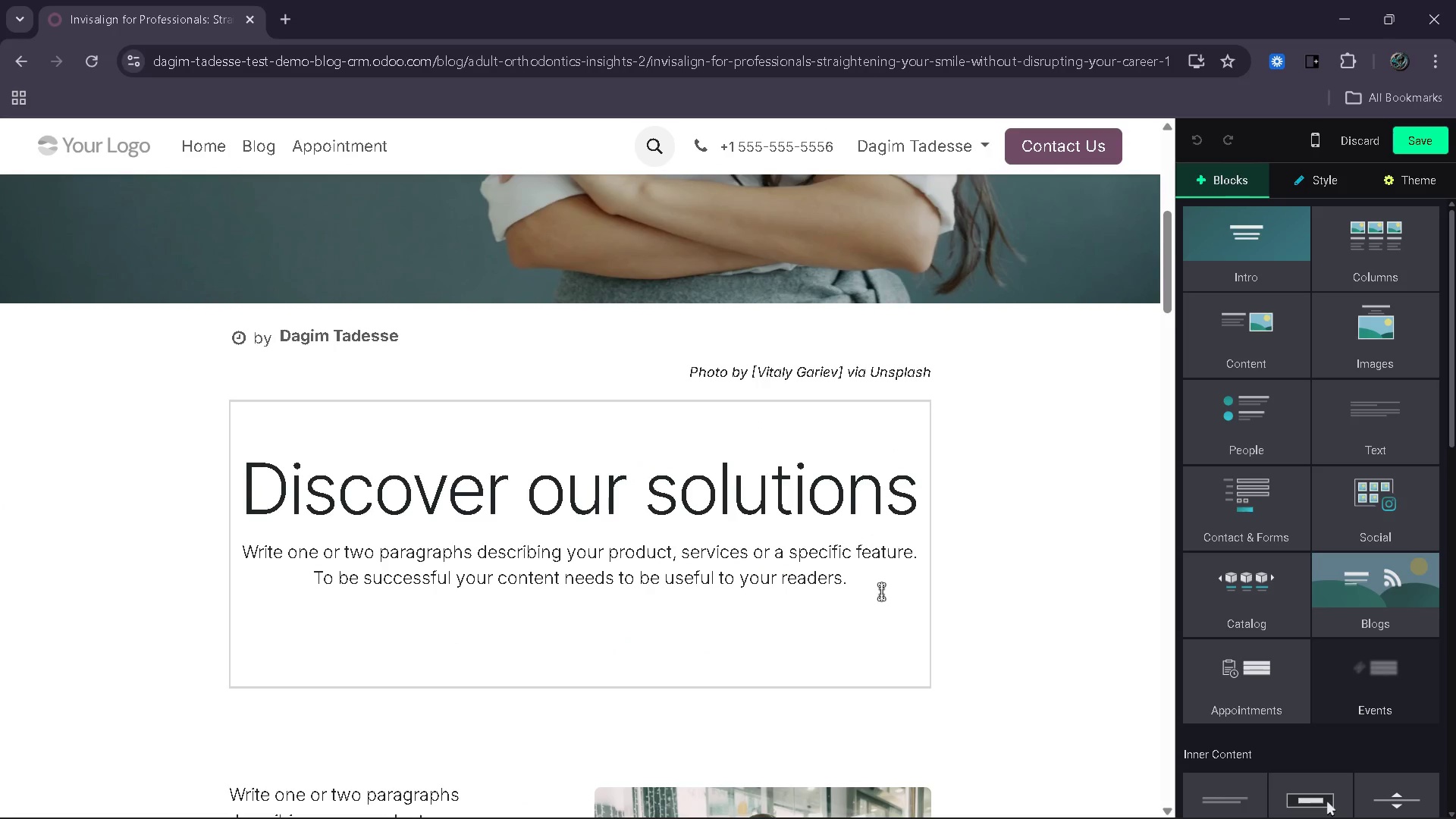 
left_click_drag(start_coordinate=[882, 580], to_coordinate=[290, 560])
 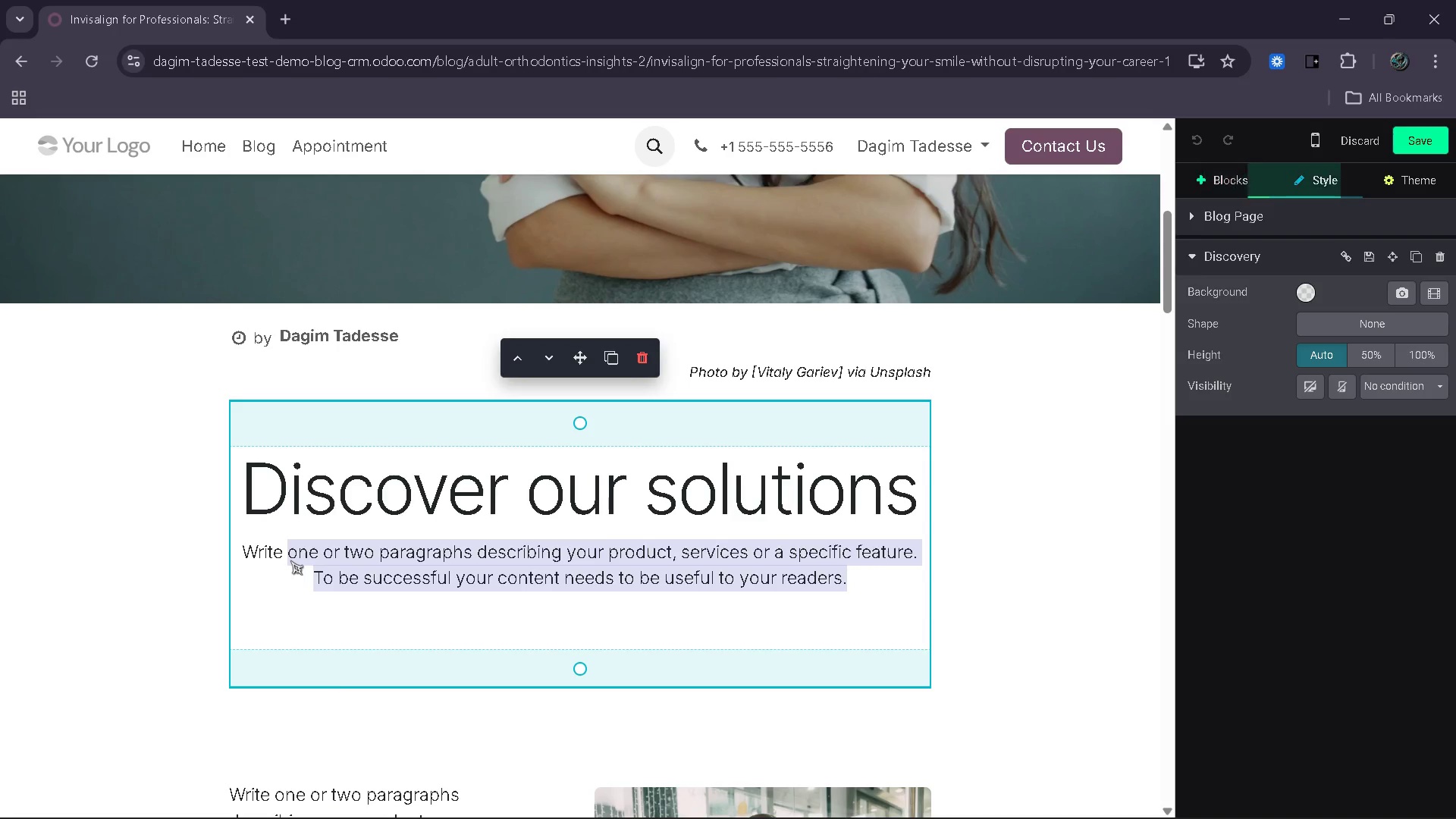 
key(Backspace)
 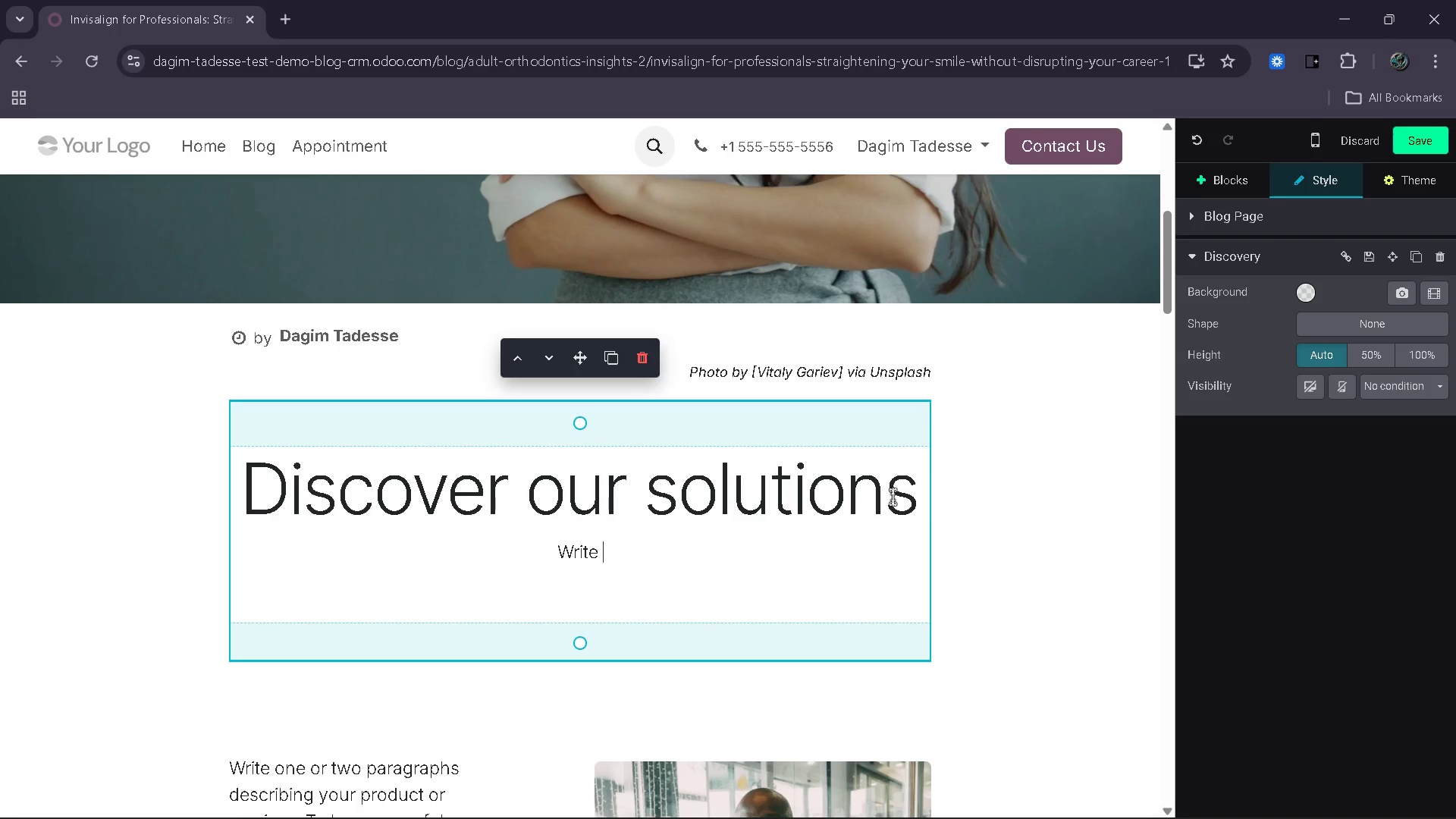 
left_click_drag(start_coordinate=[911, 495], to_coordinate=[243, 520])
 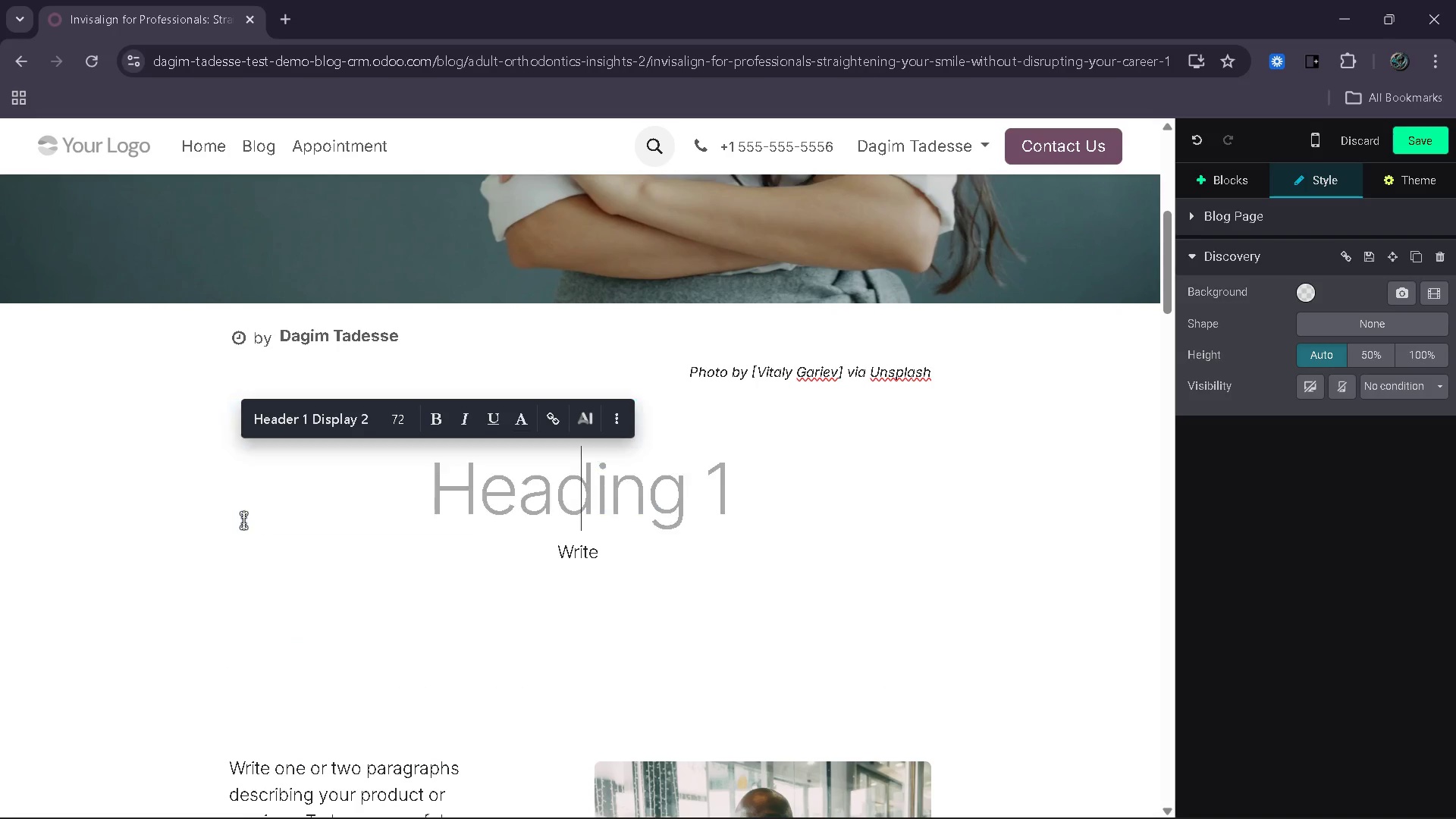 
key(Backspace)
type(A Discreet PPath)
key(Backspace)
key(Backspace)
key(Backspace)
key(Backspace)
type(ath to a Confident Smile)
 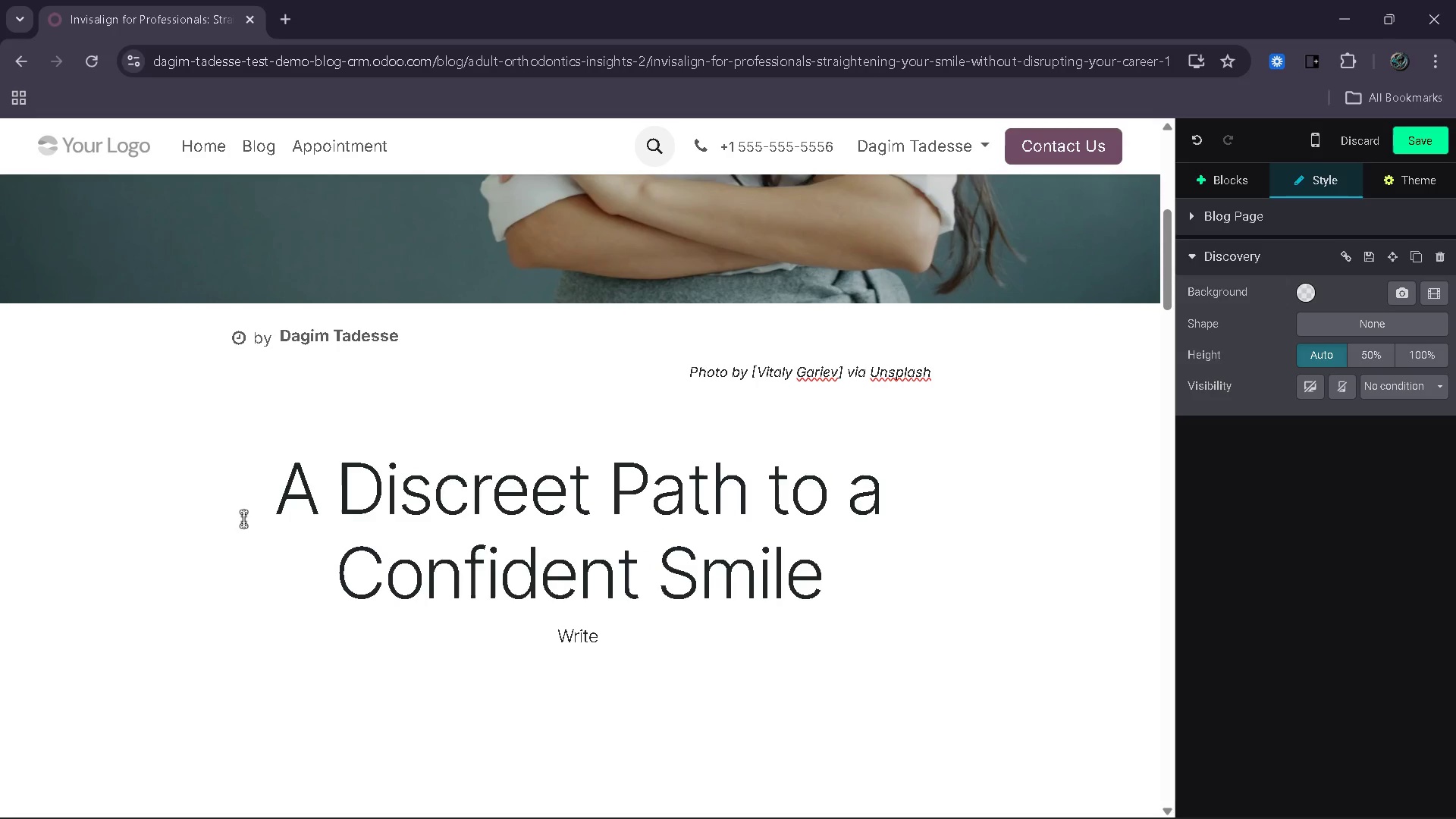 
left_click_drag(start_coordinate=[639, 563], to_coordinate=[551, 571])
 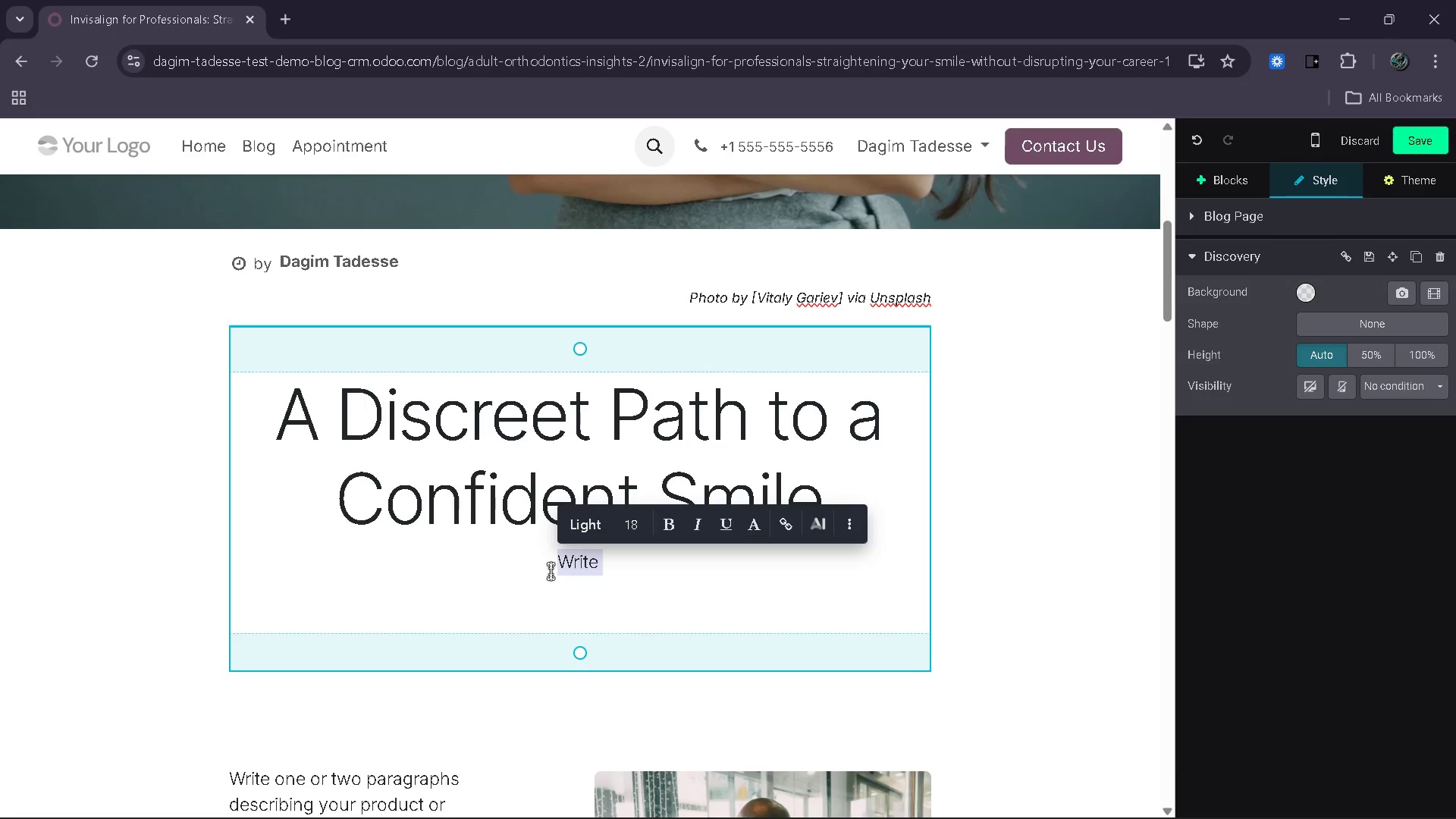 
type(How Inve)
key(Backspace)
type(isalign fits seamlessly into a pre)
key(Backspace)
type(ofessional lifestyk)
key(Backspace)
type(le)
 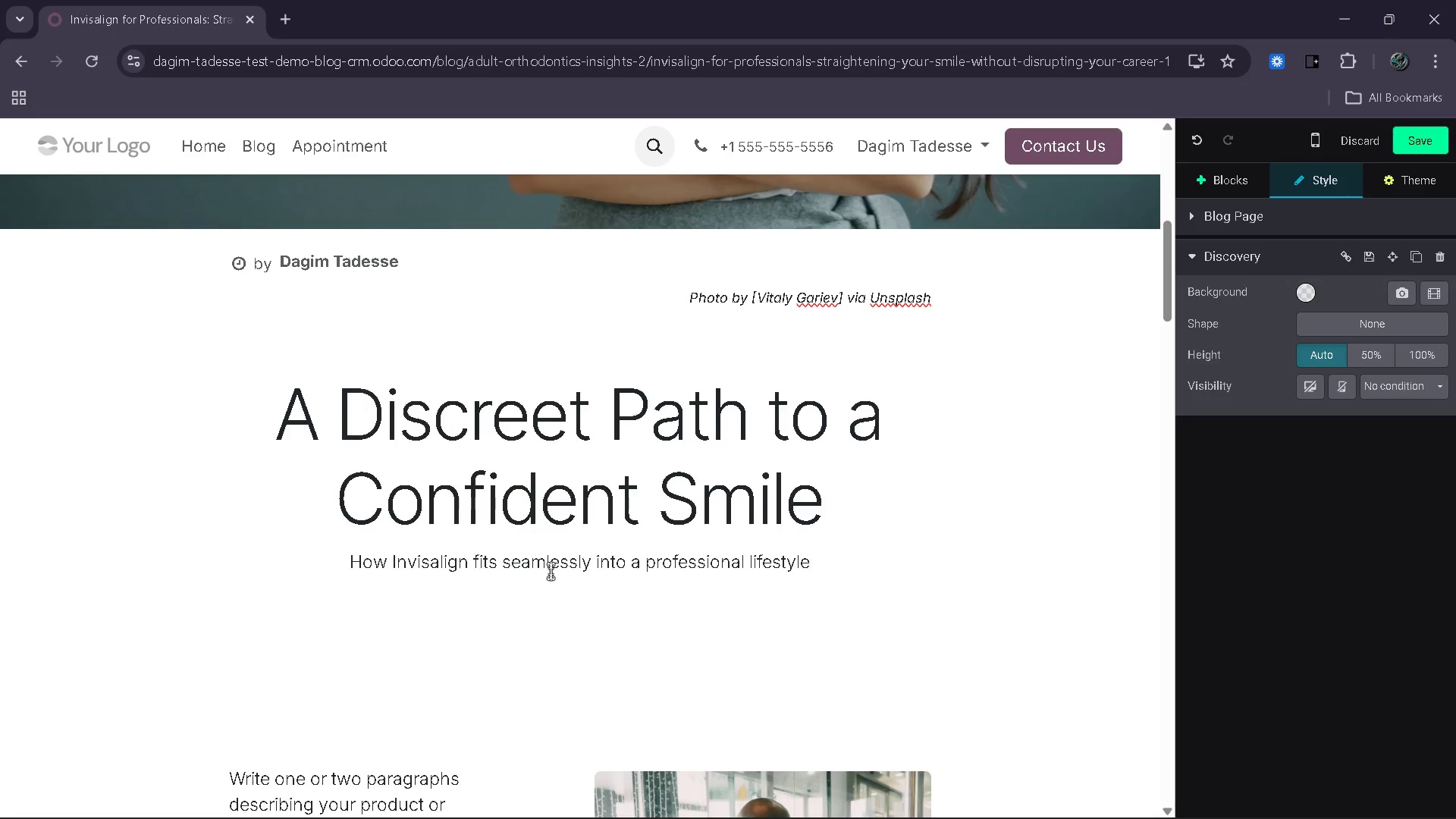 
wait(10.81)
 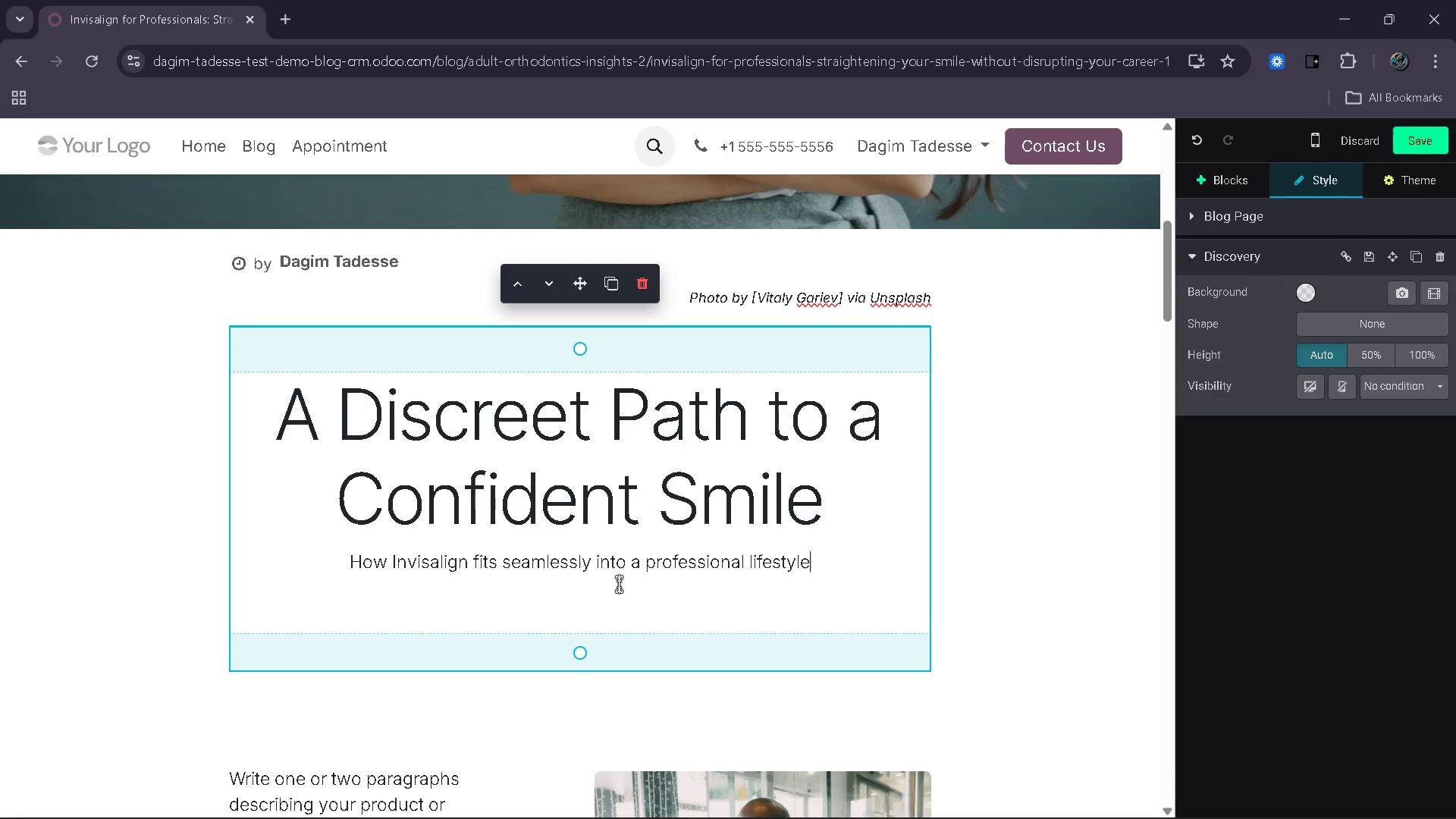 
left_click_drag(start_coordinate=[353, 382], to_coordinate=[309, 359])
 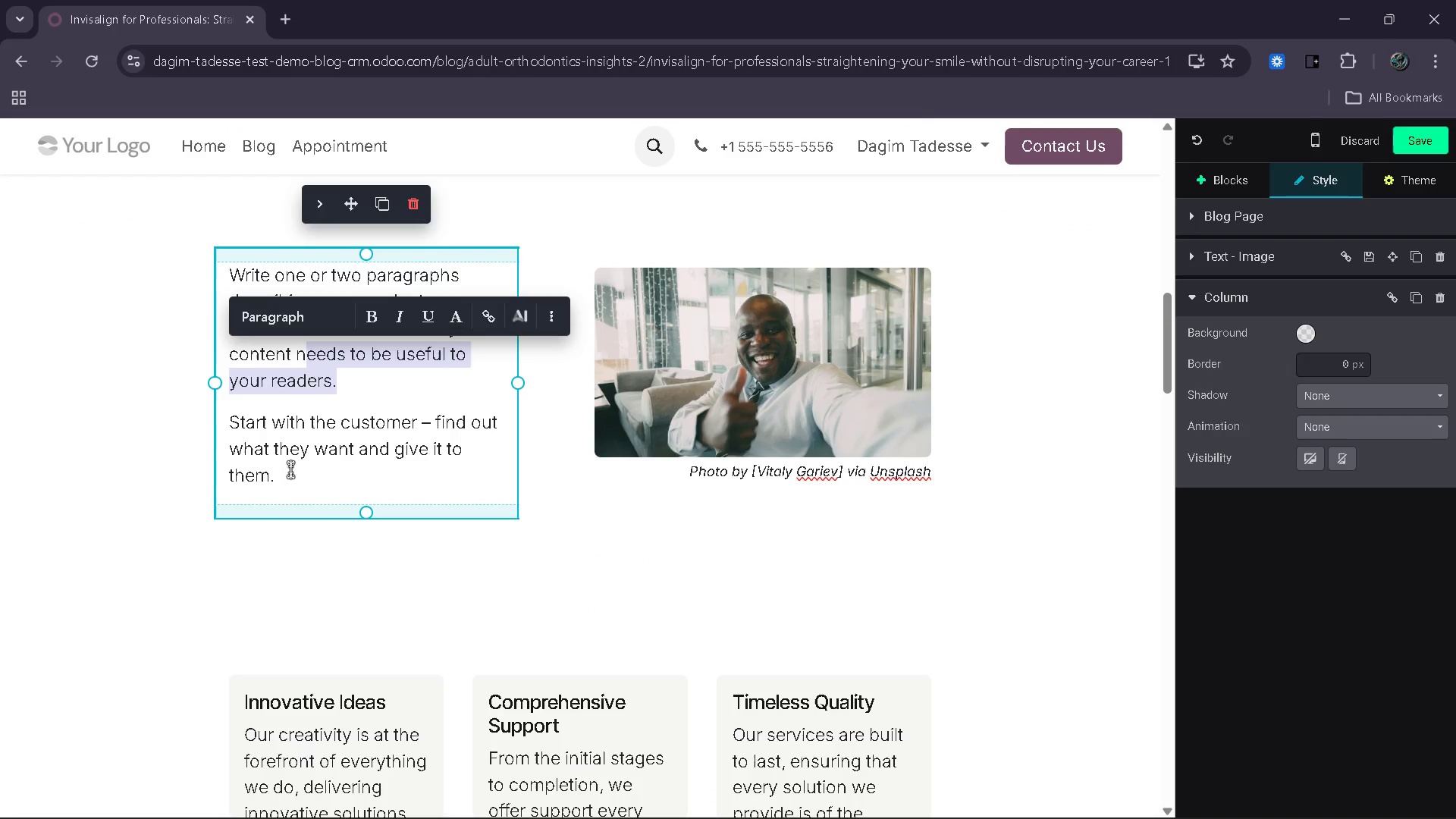 
left_click_drag(start_coordinate=[289, 472], to_coordinate=[224, 283])
 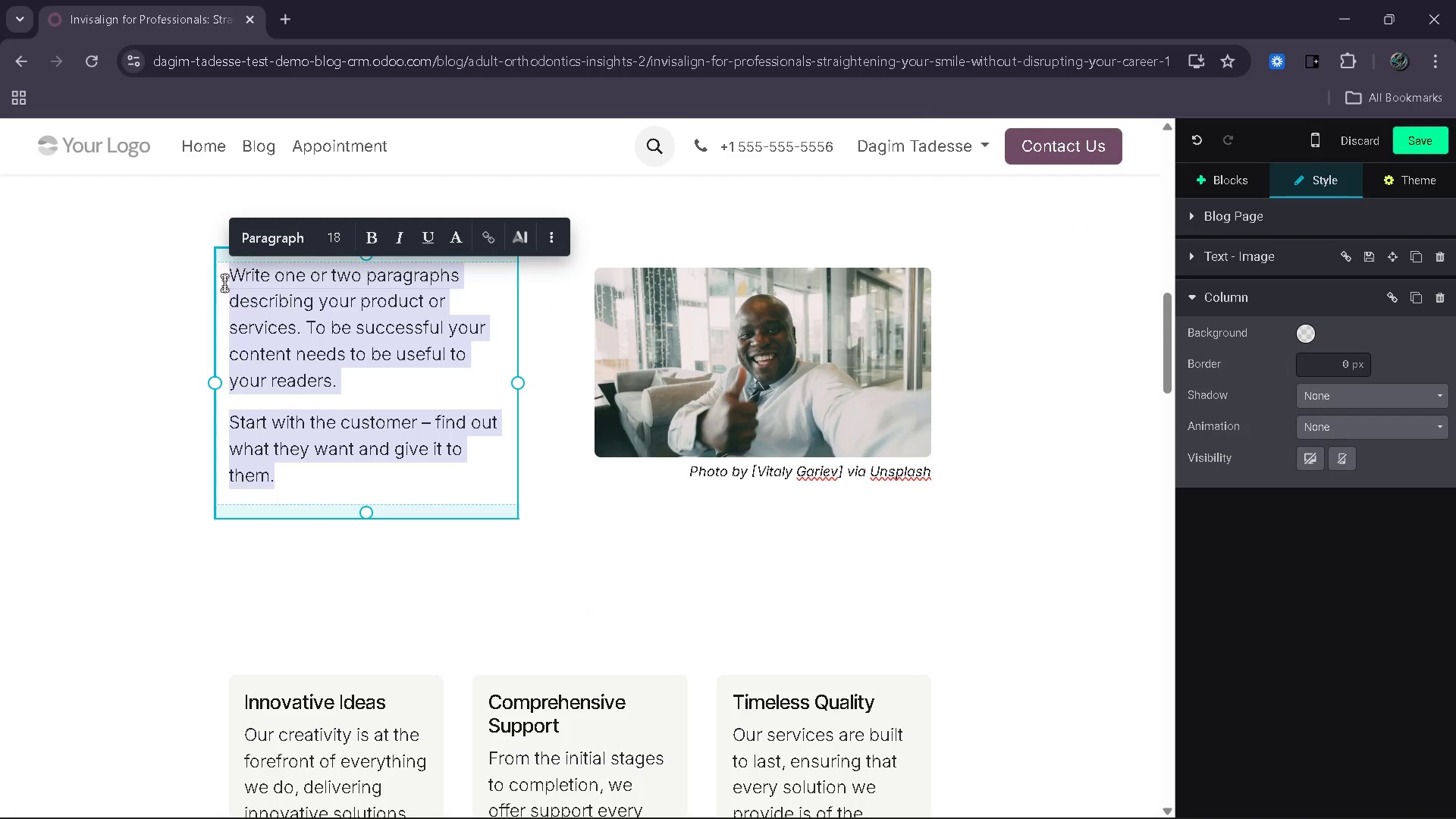 
hold_key(key=ShiftRight, duration=0.64)
 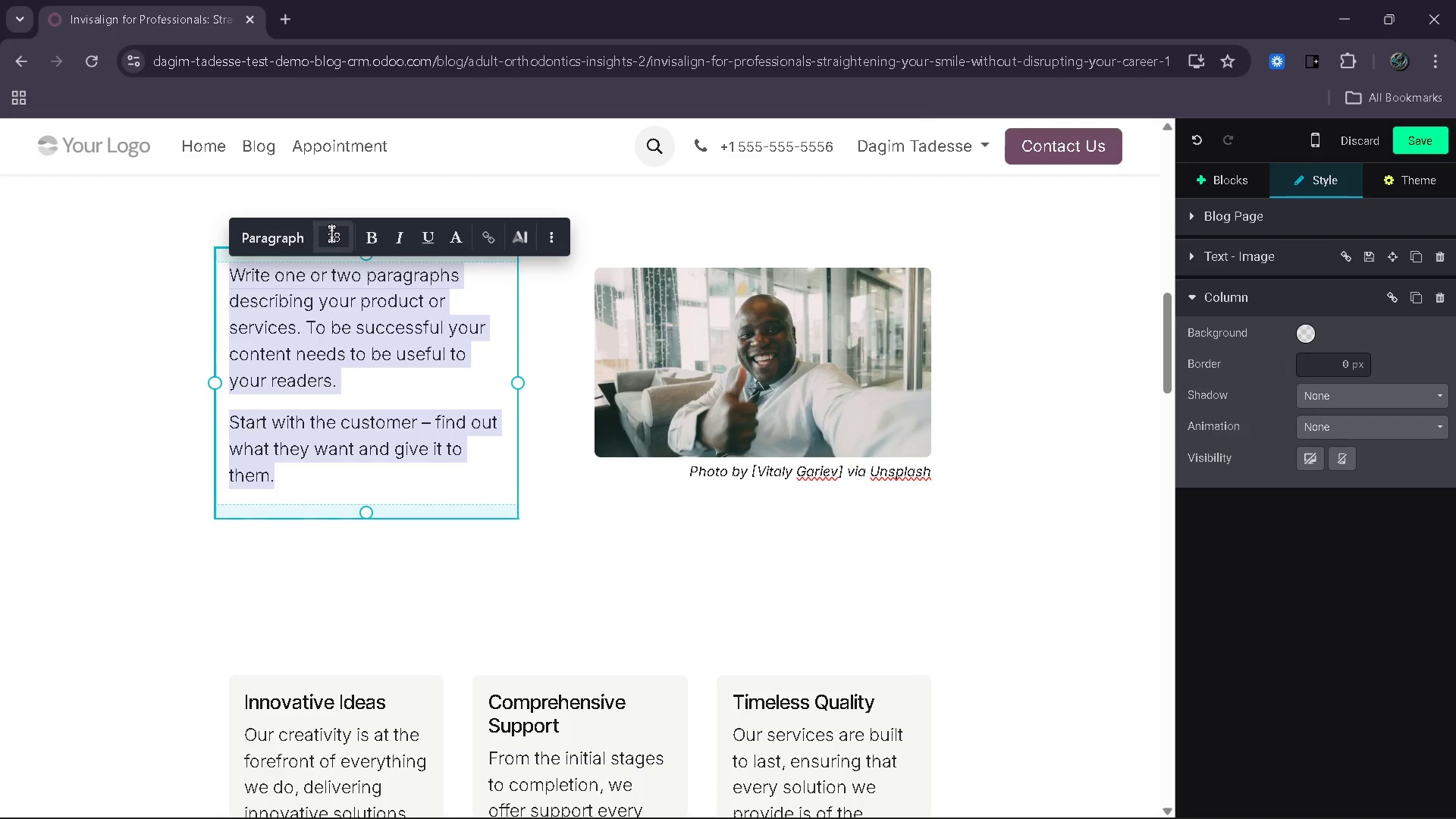 
left_click([334, 236])
 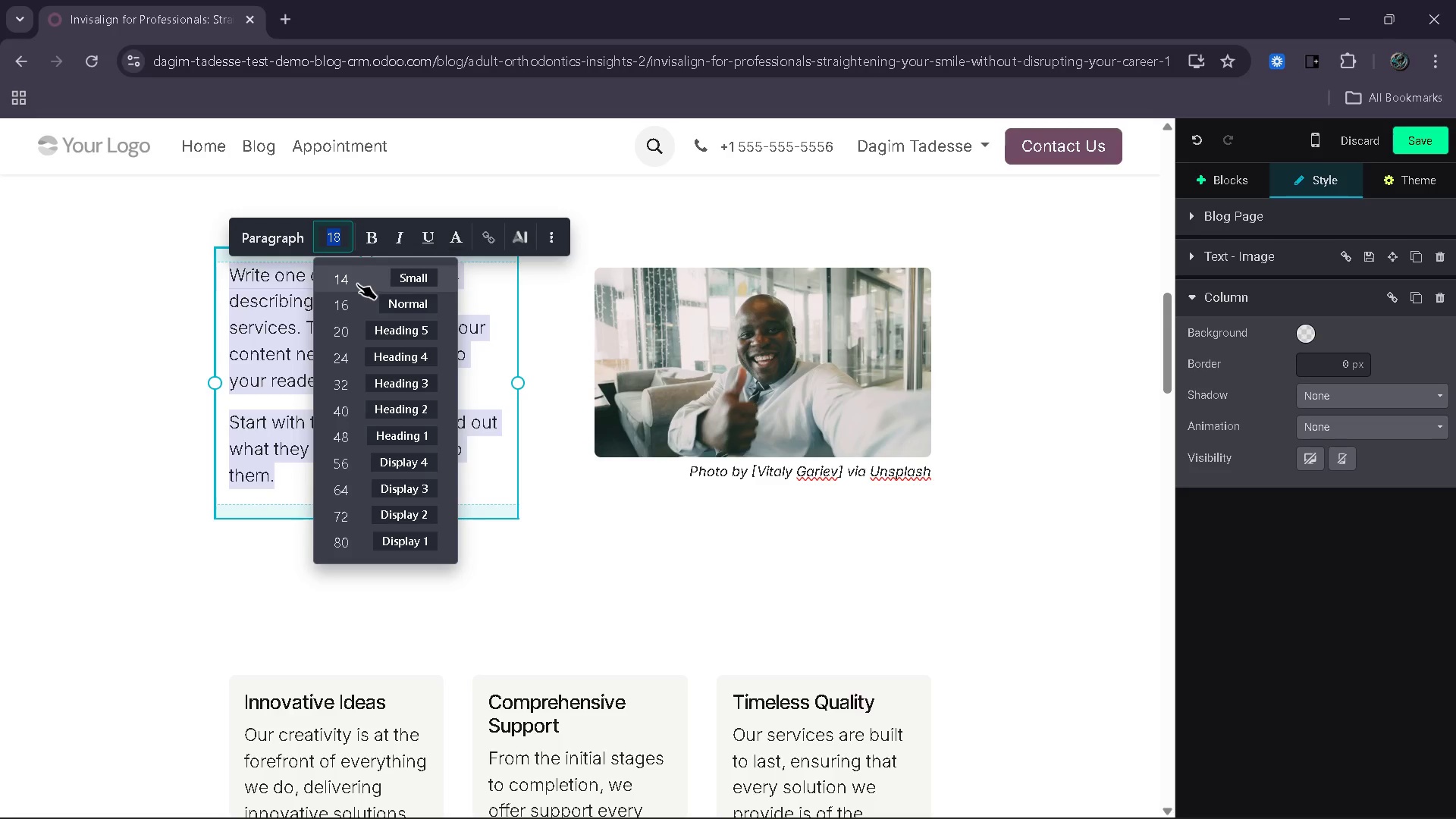 
left_click([357, 292])
 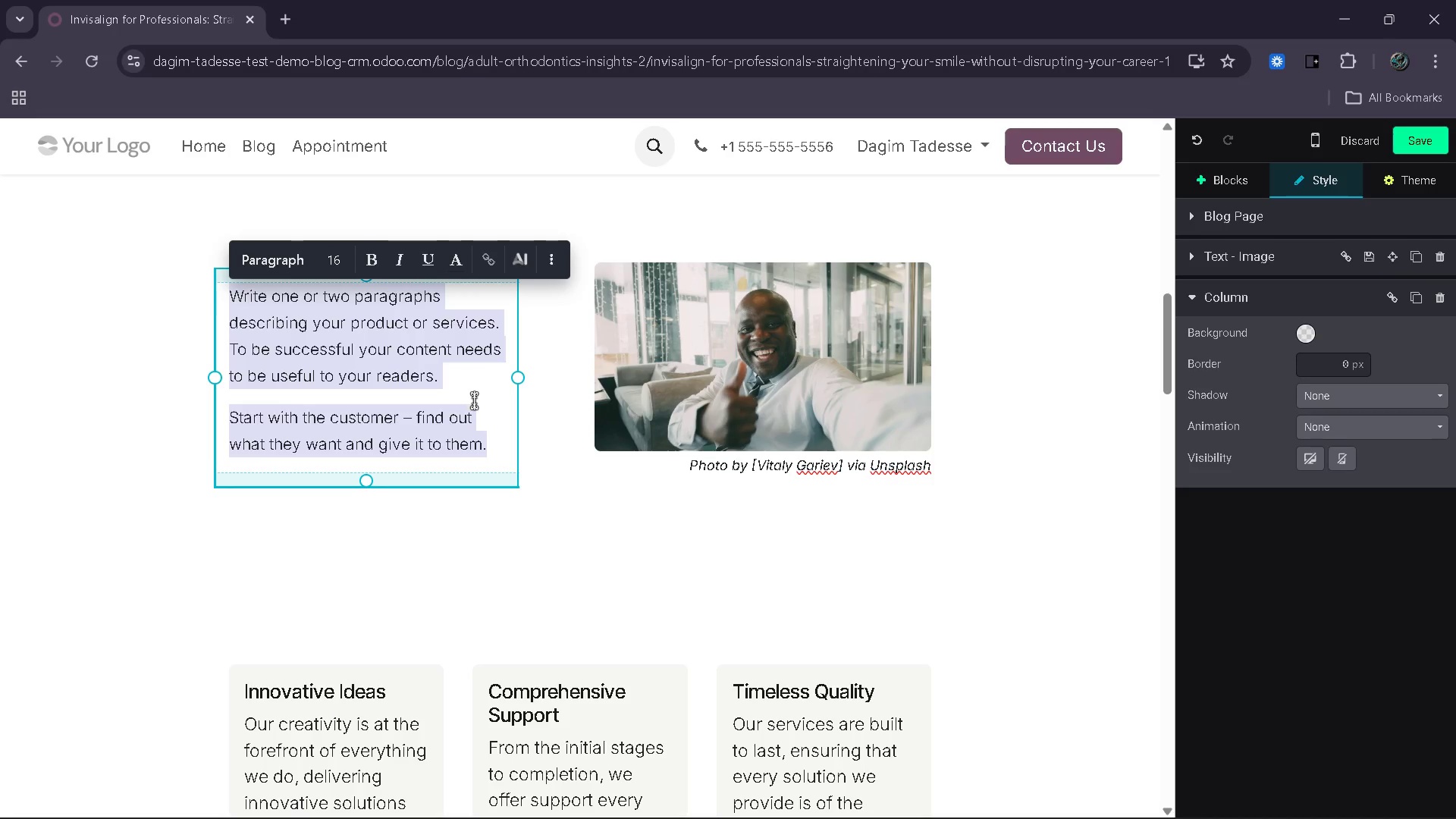 
key(Backspace)
 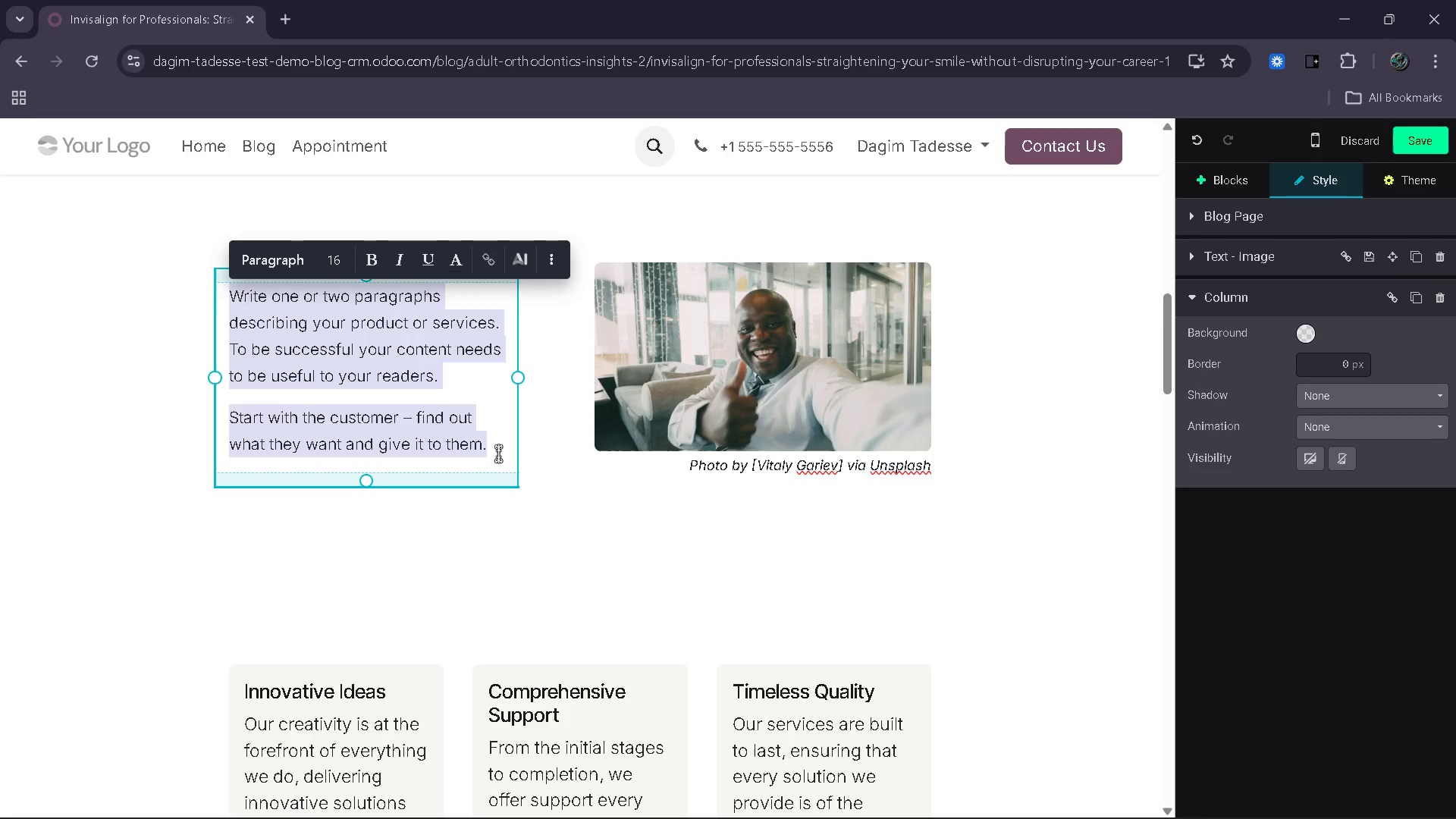 
left_click([507, 454])
 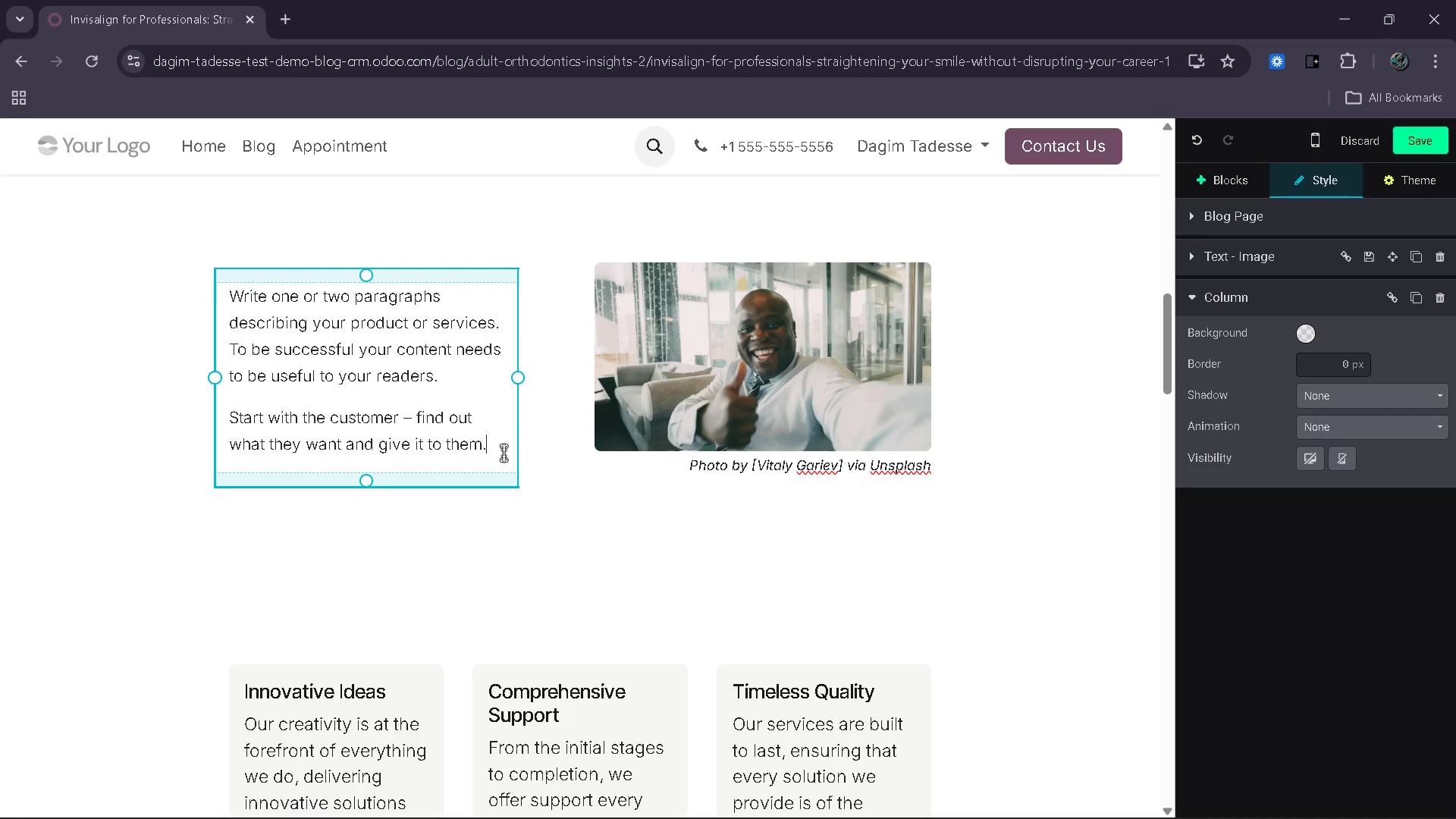 
left_click_drag(start_coordinate=[500, 450], to_coordinate=[225, 301])
 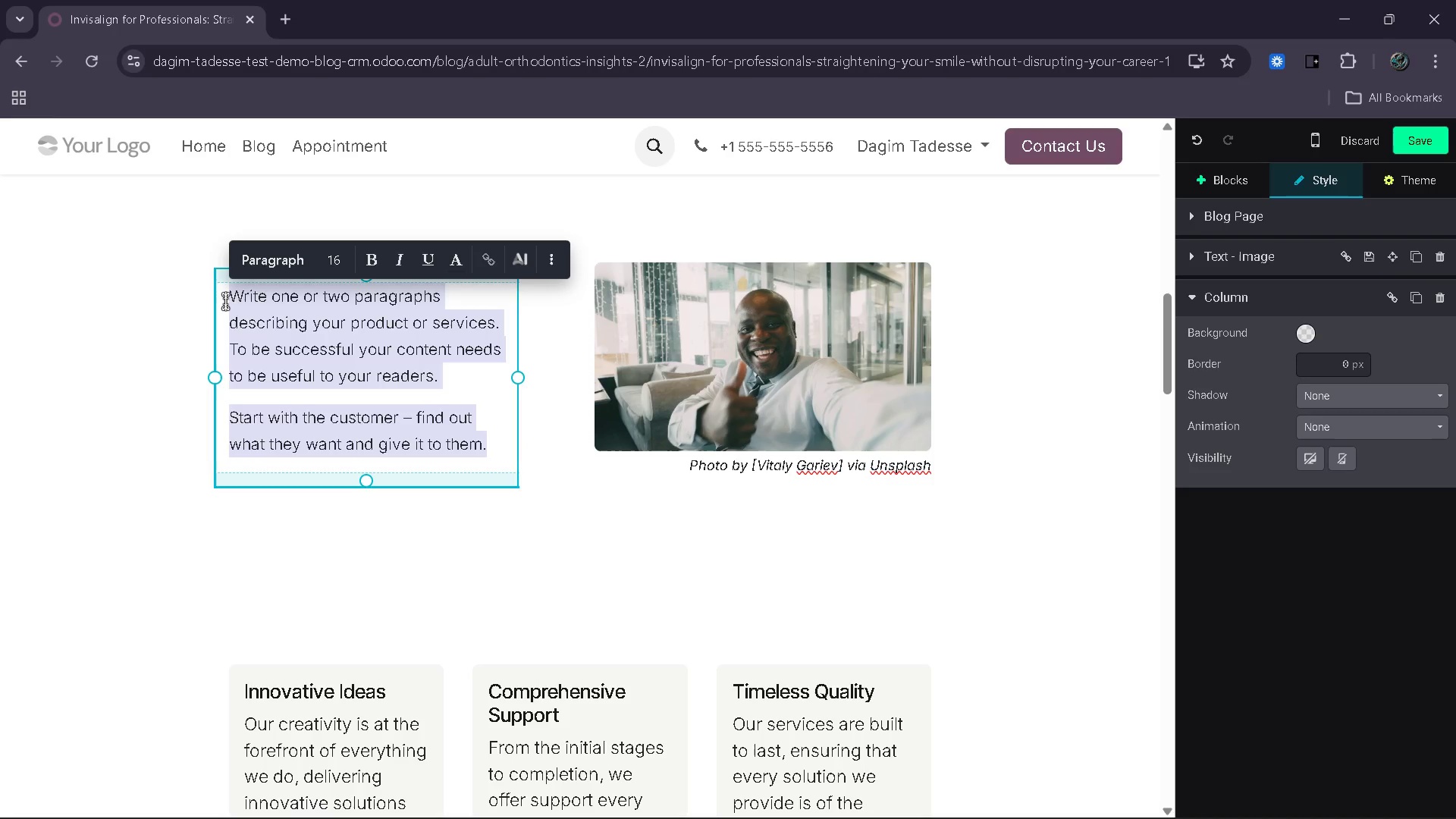 
type(For many as)
key(Backspace)
type(dults, the idea of[VolumeDown][VolumeDown][VolumeDown][VolumeDown][VolumeDown][VolumeDown][VolumeDown] orthi)
key(Backspace)
key(Backspace)
key(Backspace)
key(Backspace)
key(Backspace)
key(Backspace)
type(orthodontic treatment raises concerns abot apparance and  professional image. Traditional braces can feel intrusive, especially a)
key(Backspace)
type(in environments where confident)
key(Backspace)
type(ce and presentaion matter)
 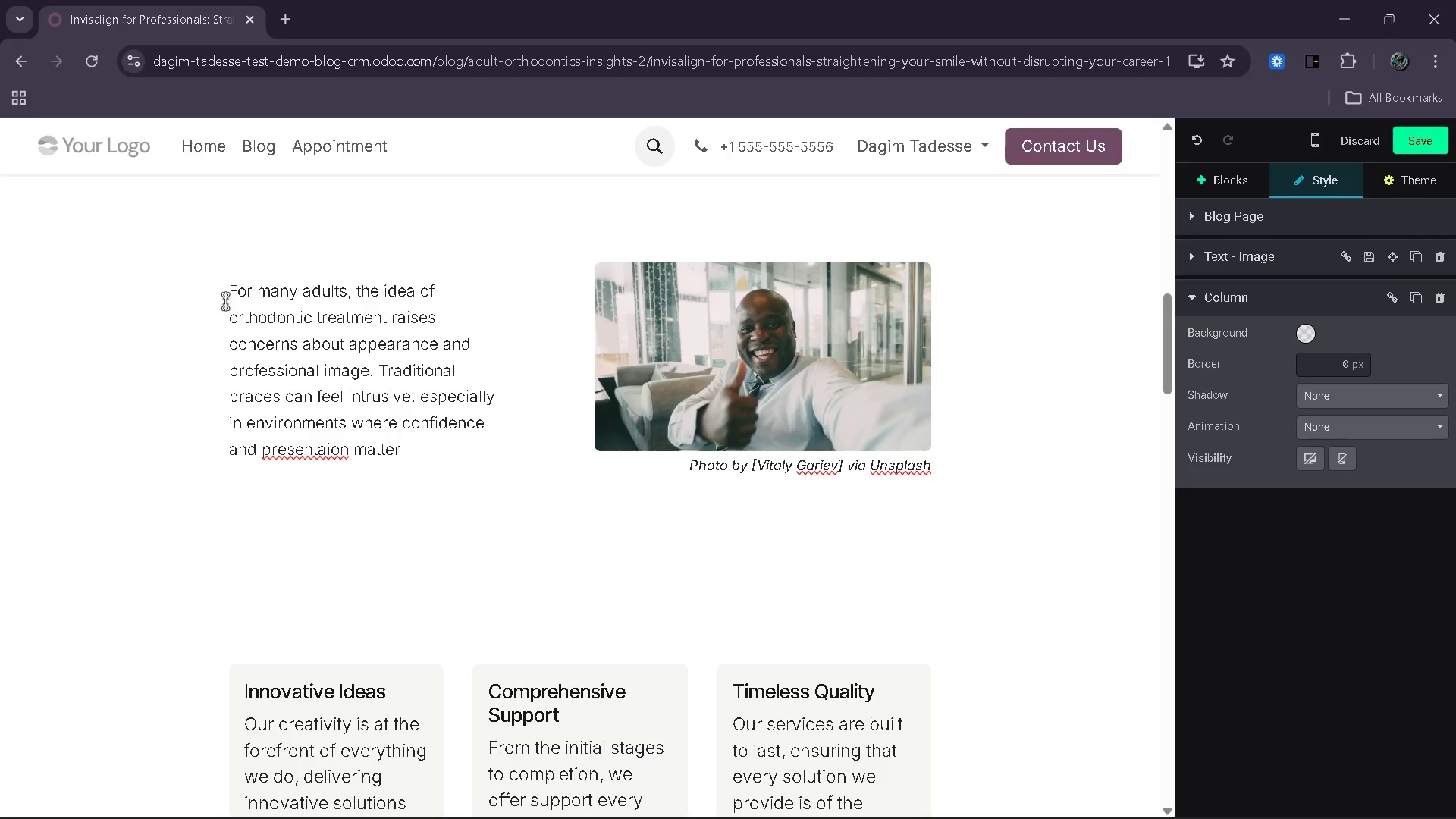 
hold_key(key=ArrowLeft, duration=0.81)
 